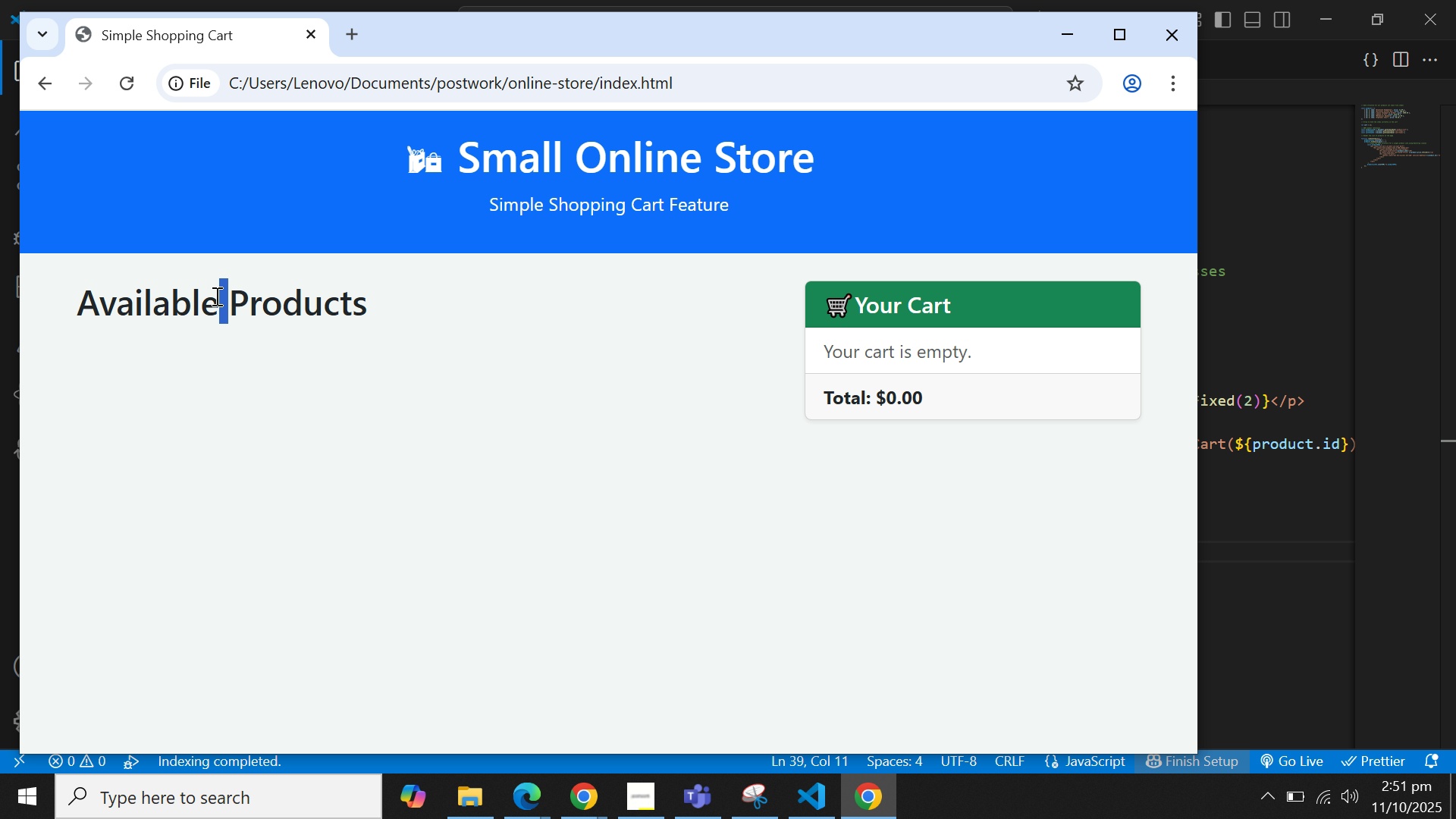 
triple_click([215, 296])
 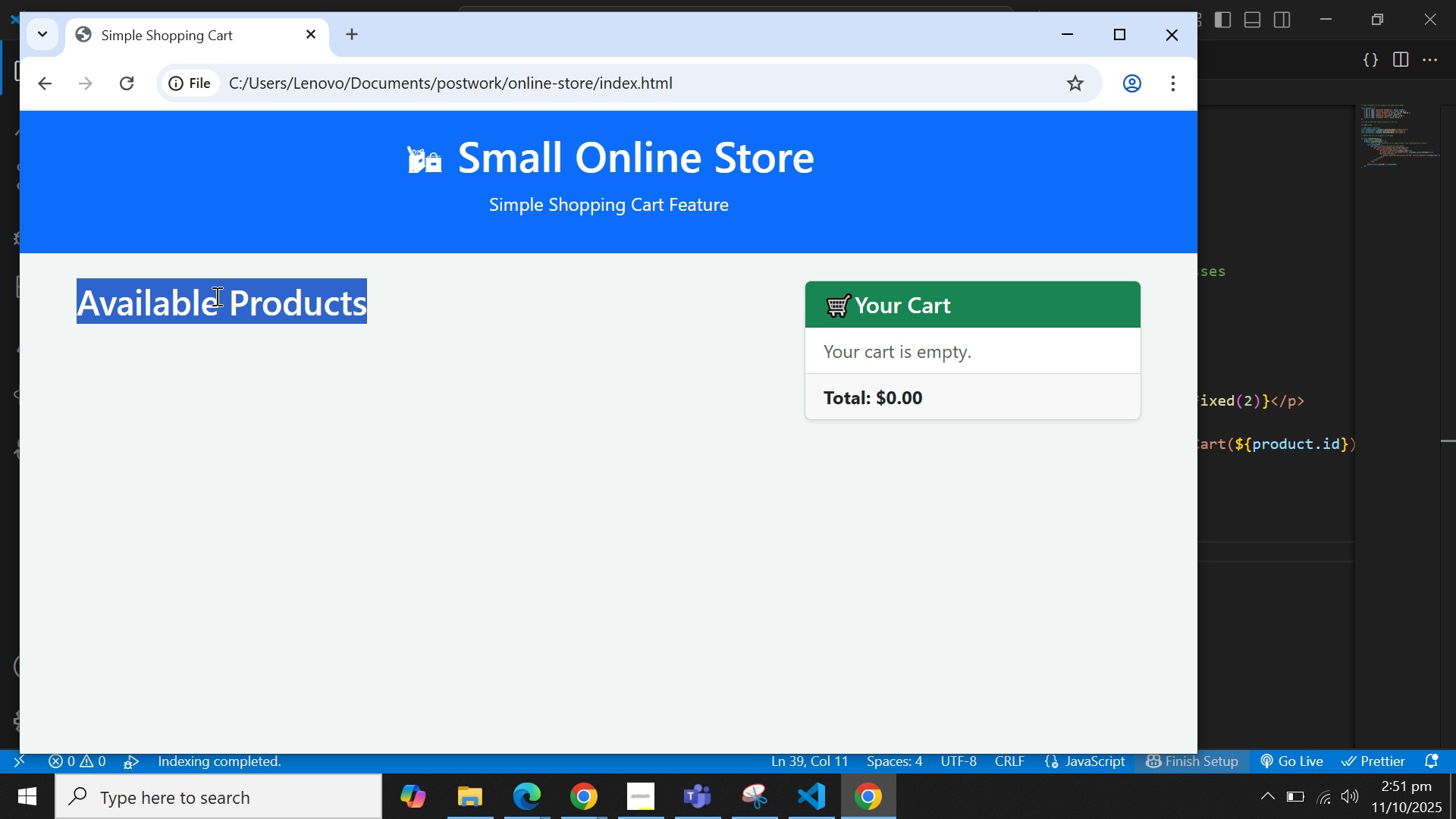 
triple_click([215, 296])
 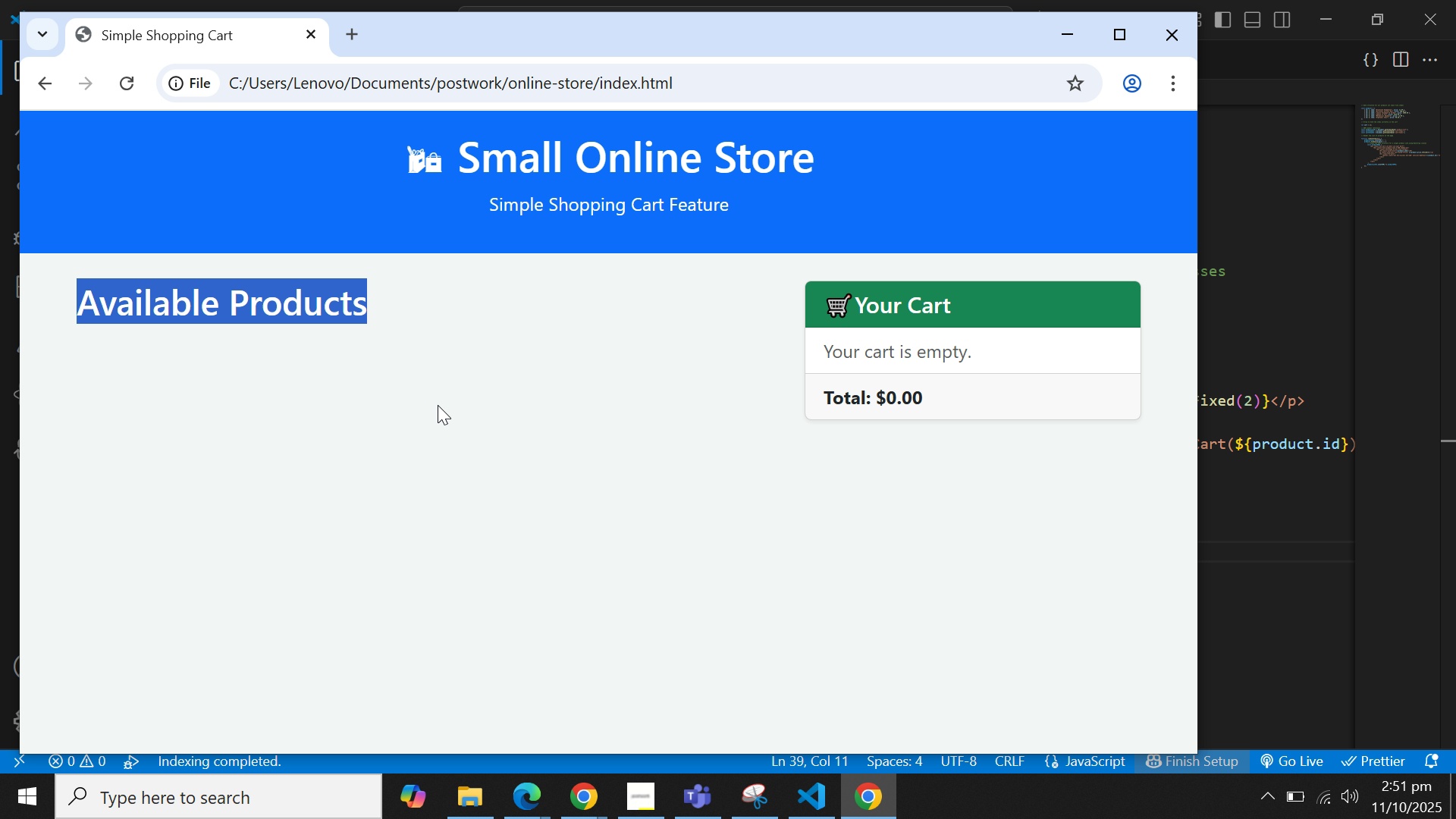 
triple_click([438, 405])
 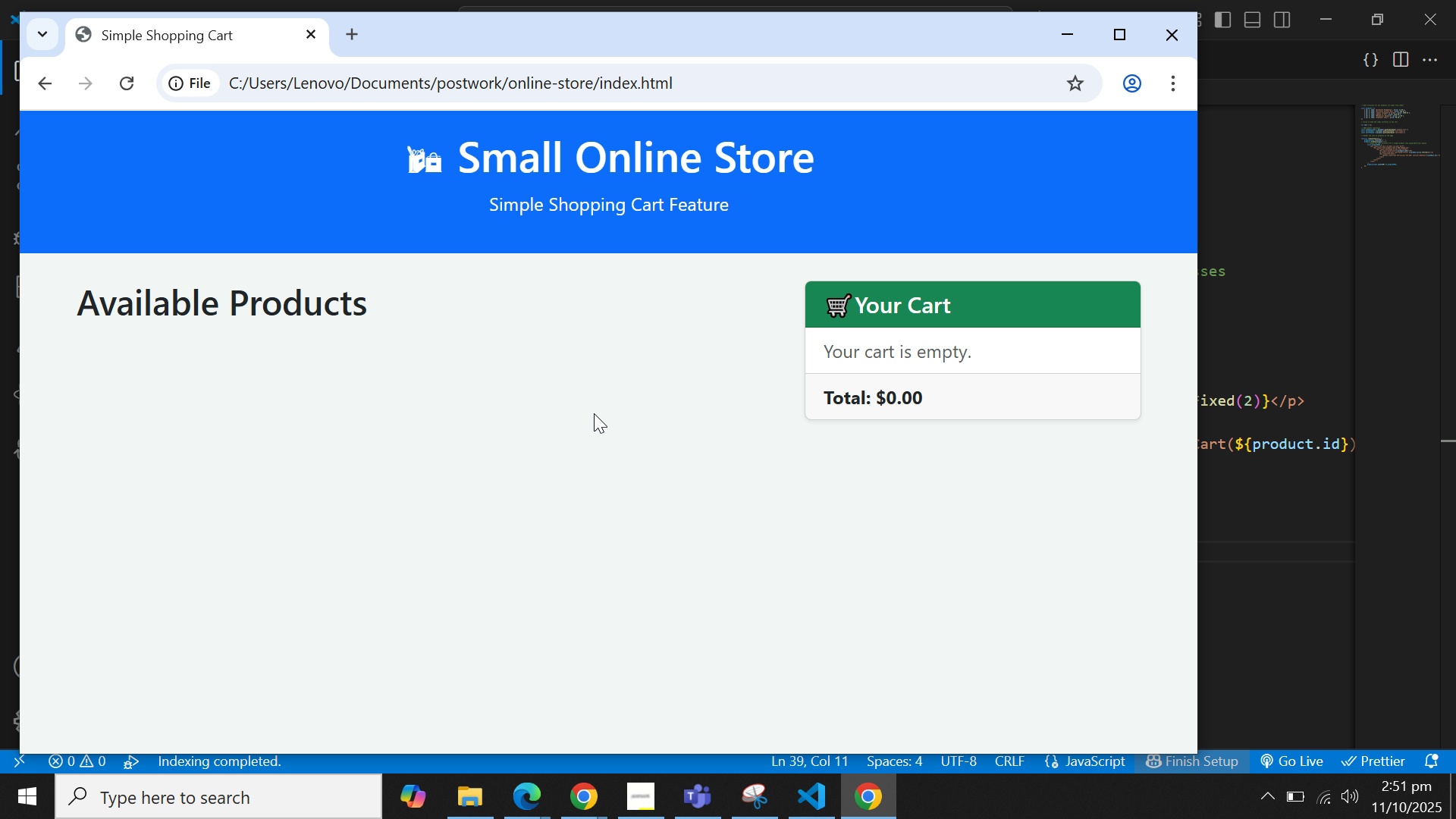 
scroll: coordinate [594, 414], scroll_direction: down, amount: 1.0
 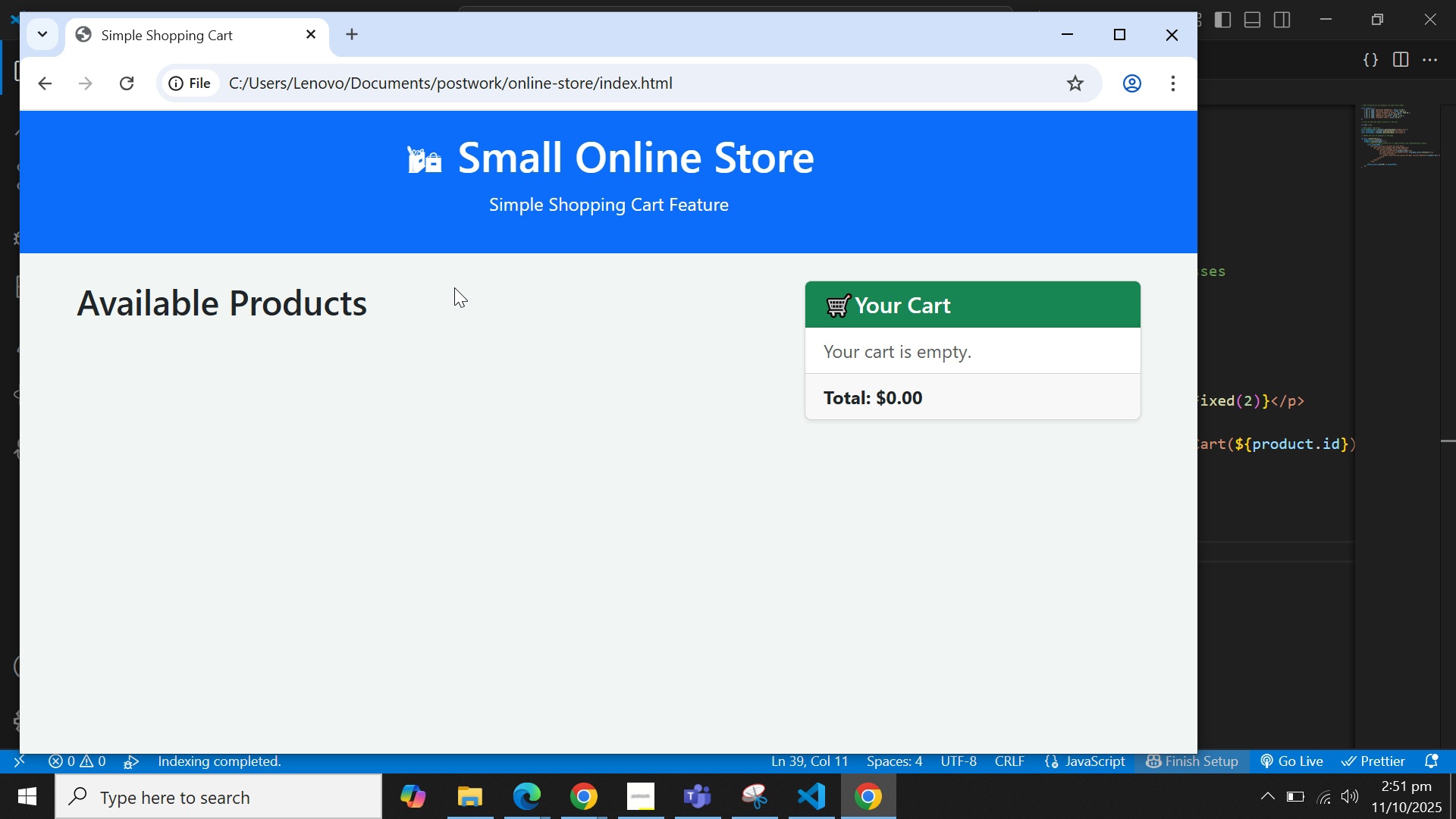 
left_click([451, 287])
 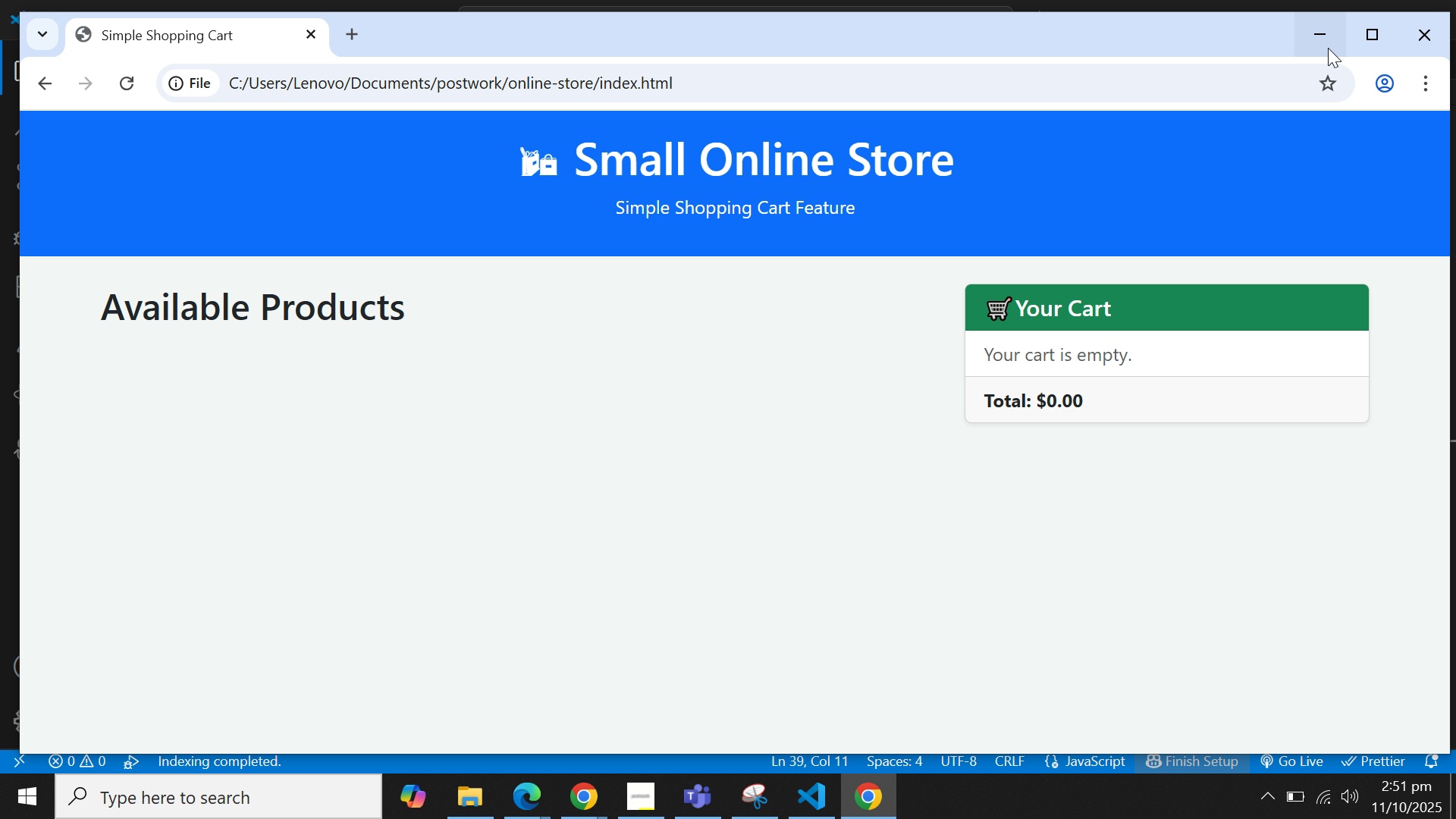 
wait(13.67)
 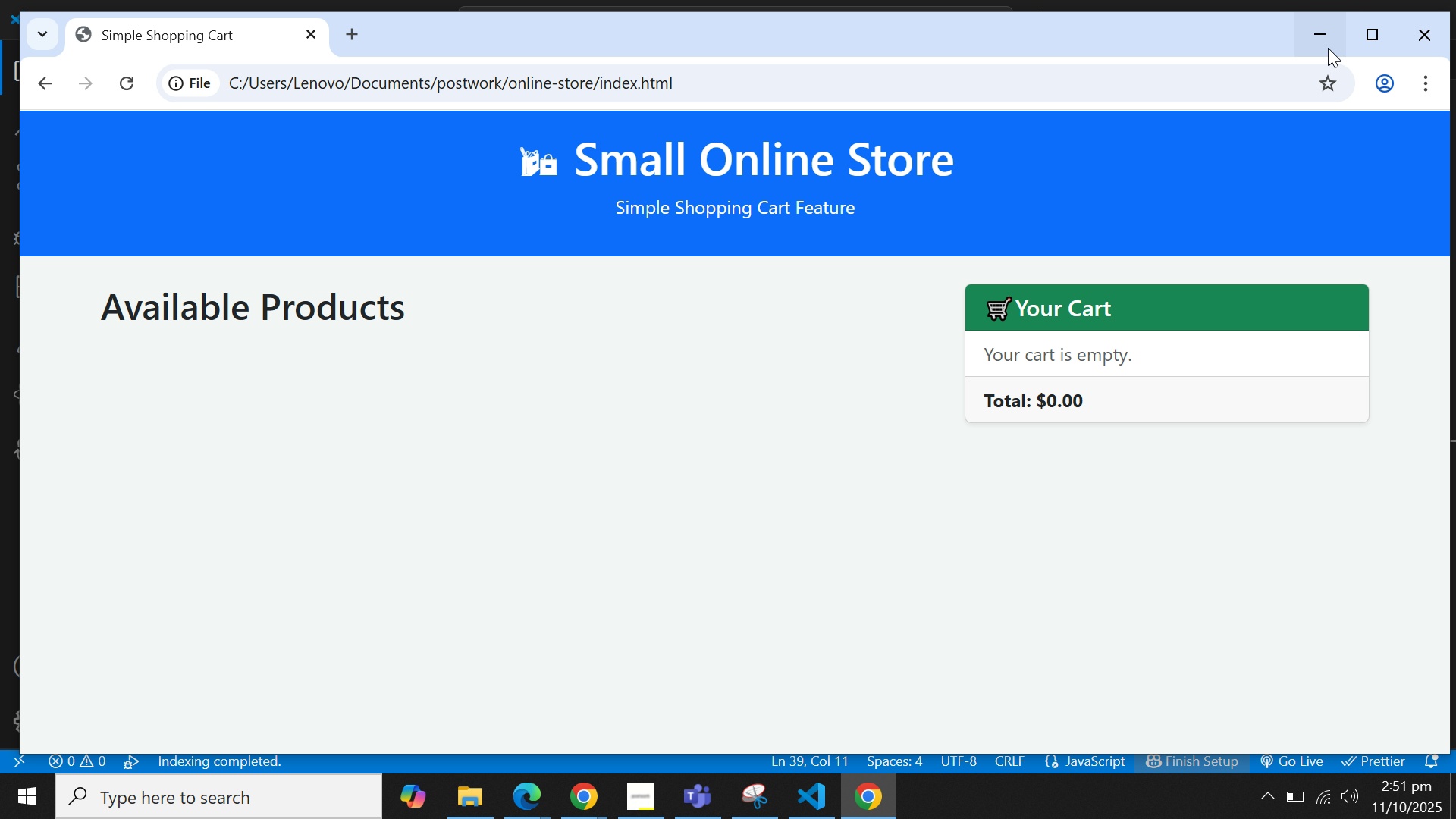 
left_click([823, 803])
 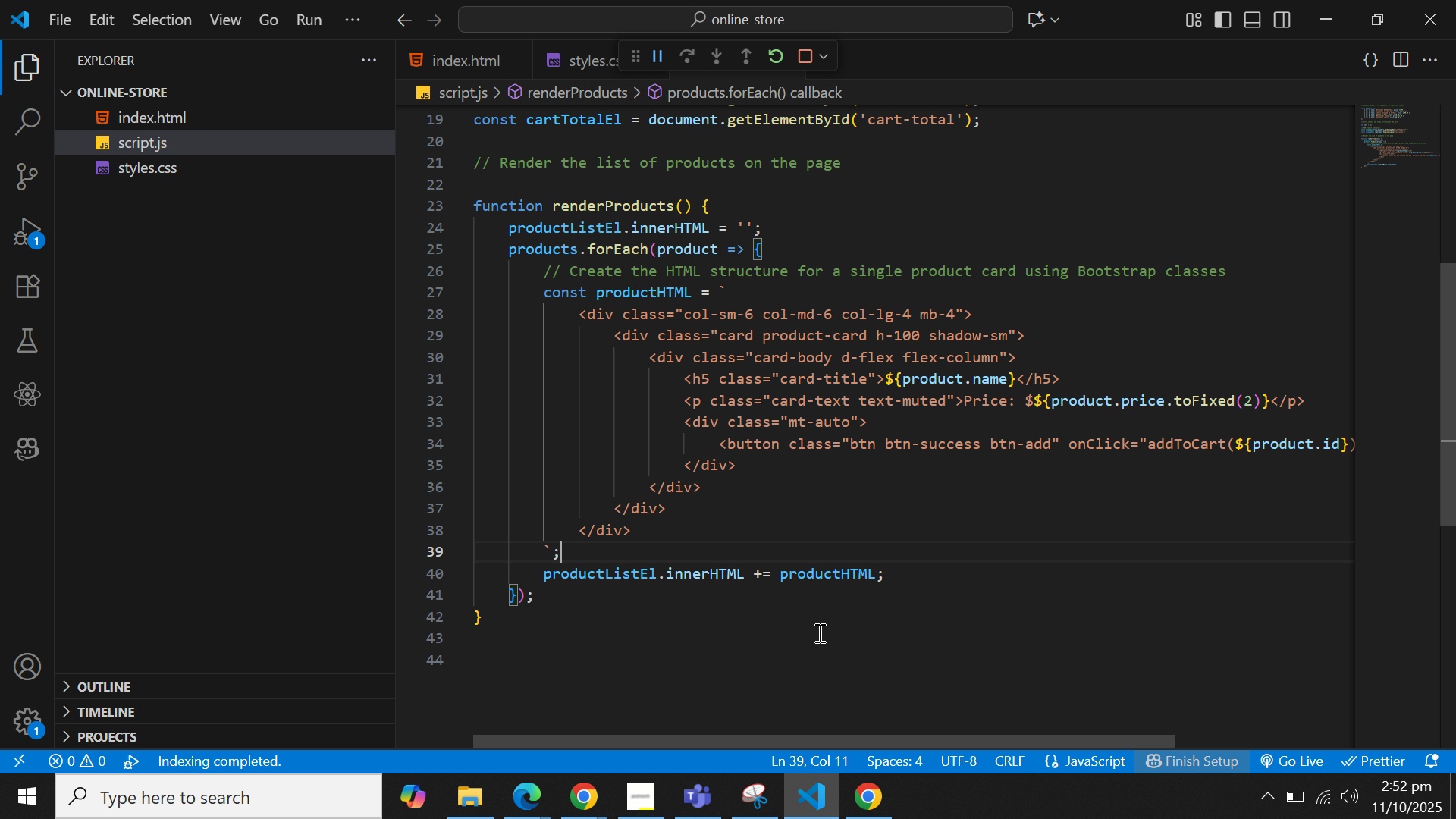 
wait(12.66)
 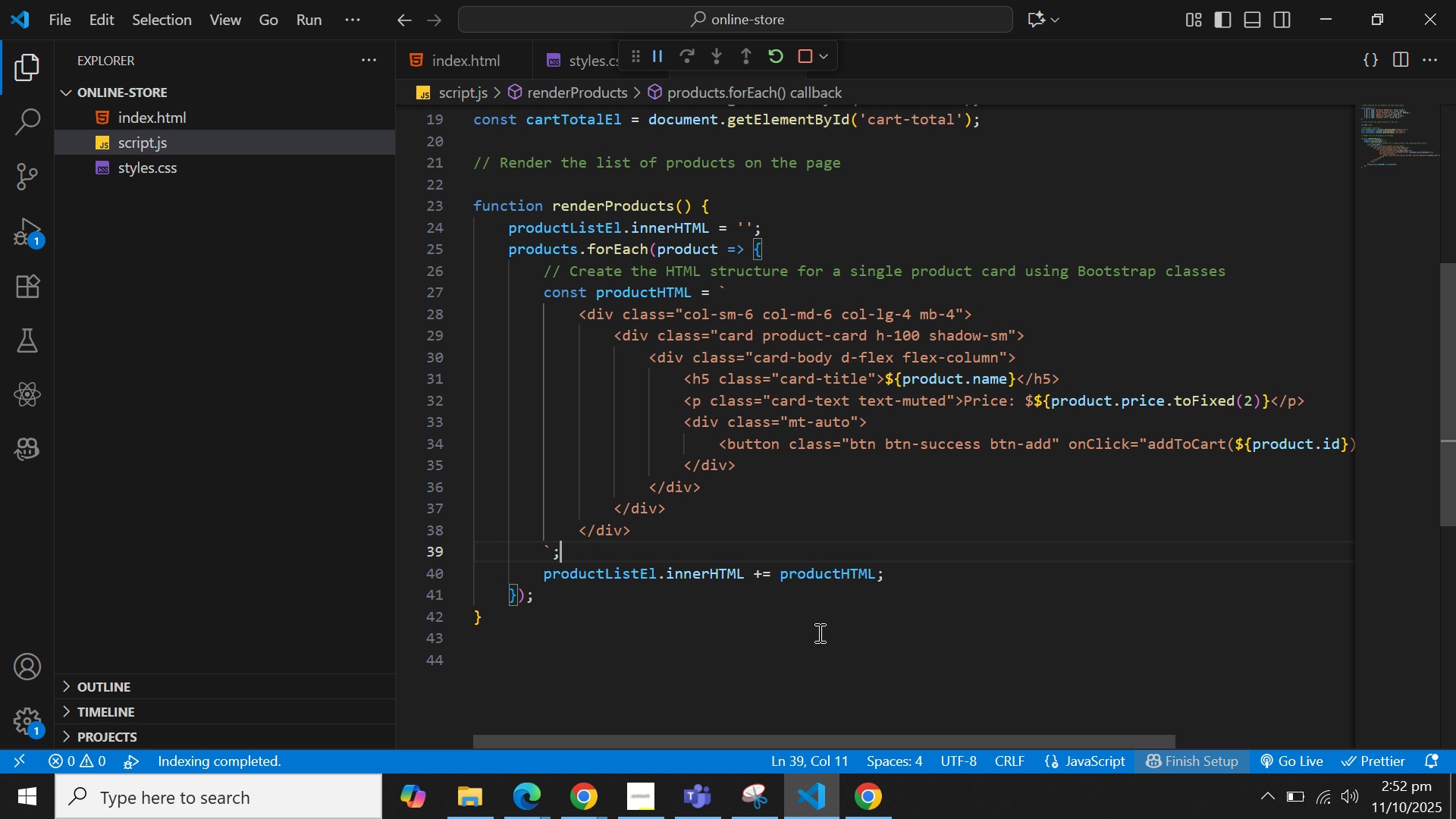 
left_click([502, 614])
 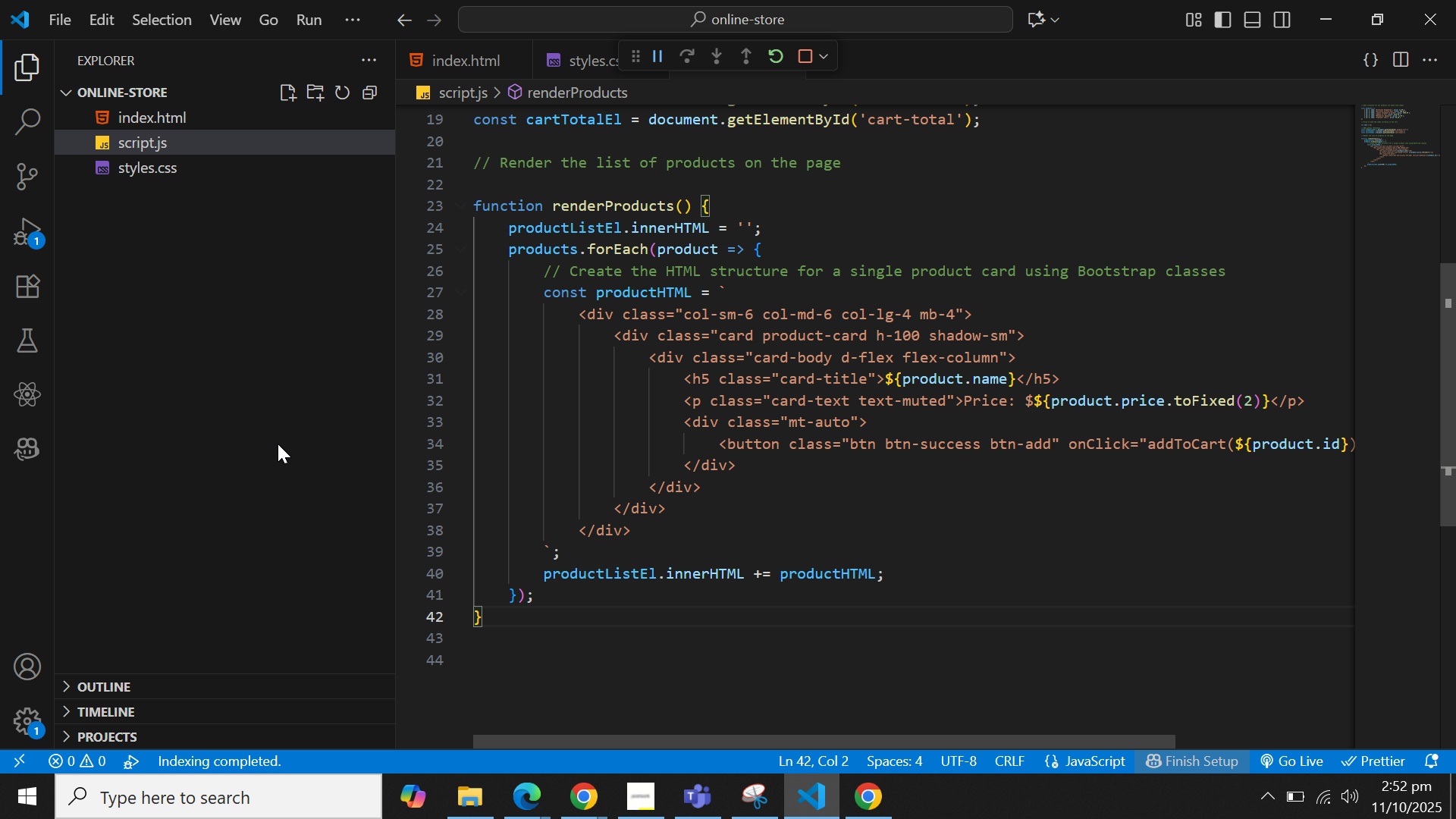 
wait(5.0)
 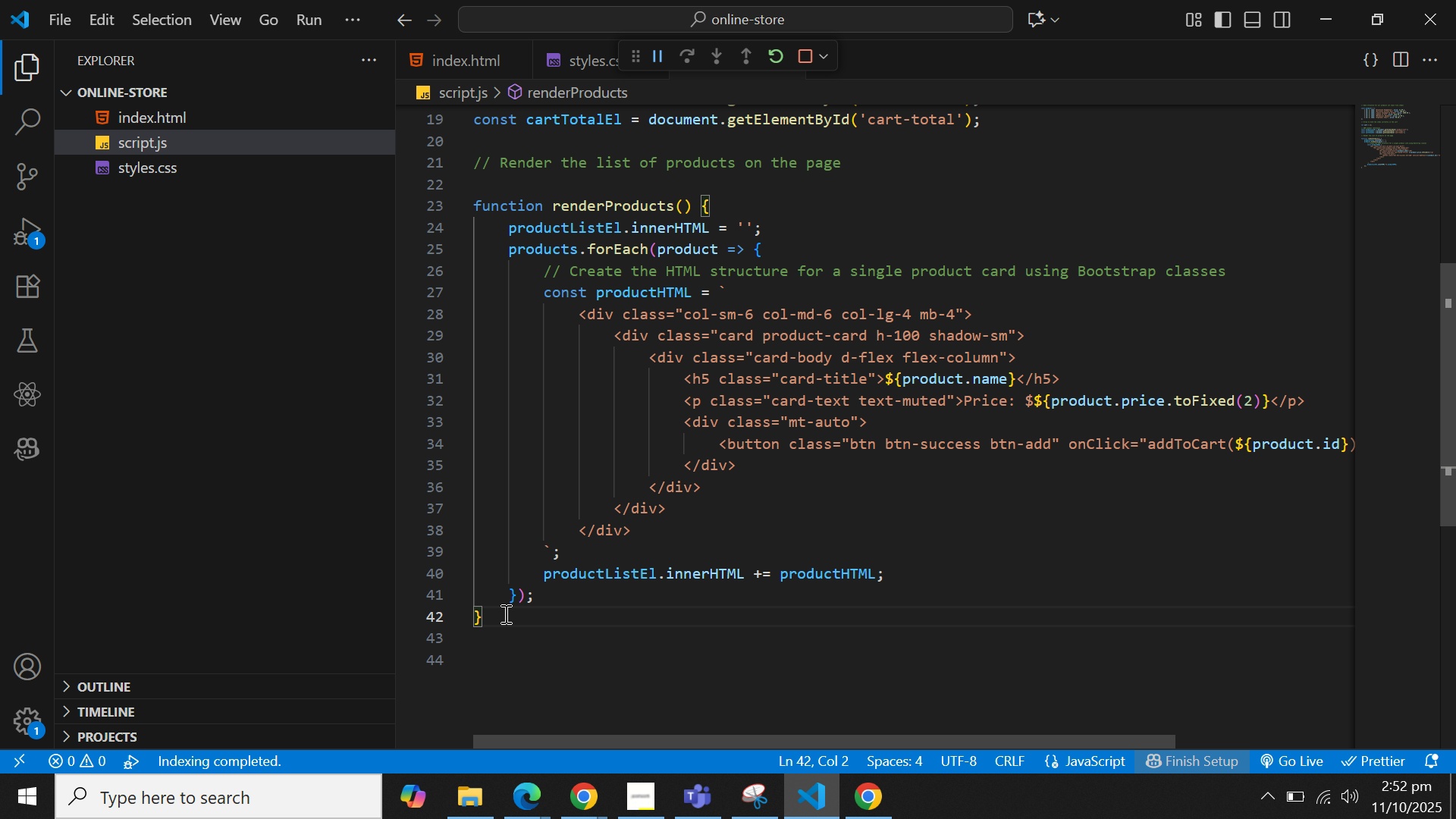 
double_click([700, 271])
 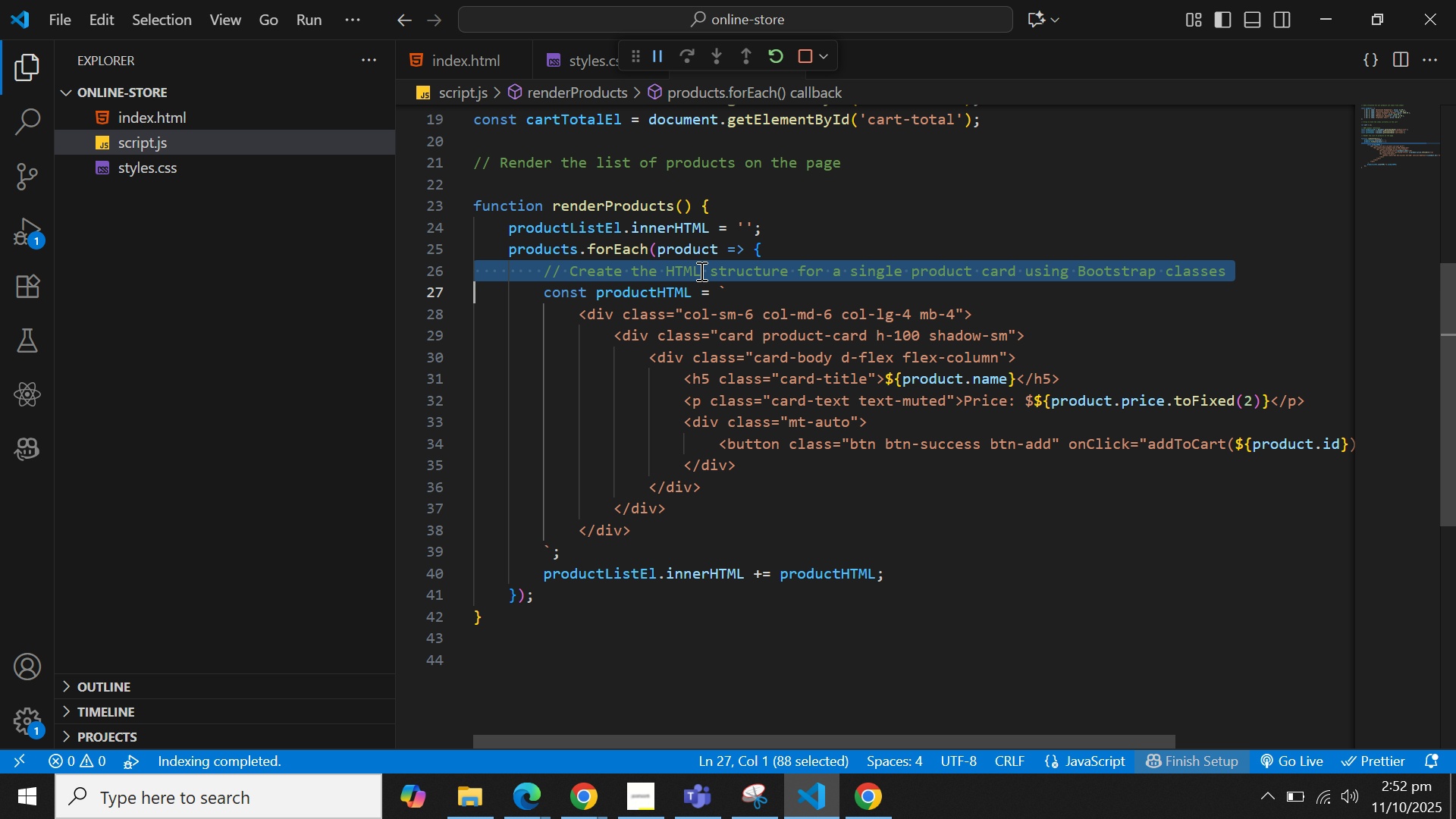 
triple_click([700, 271])
 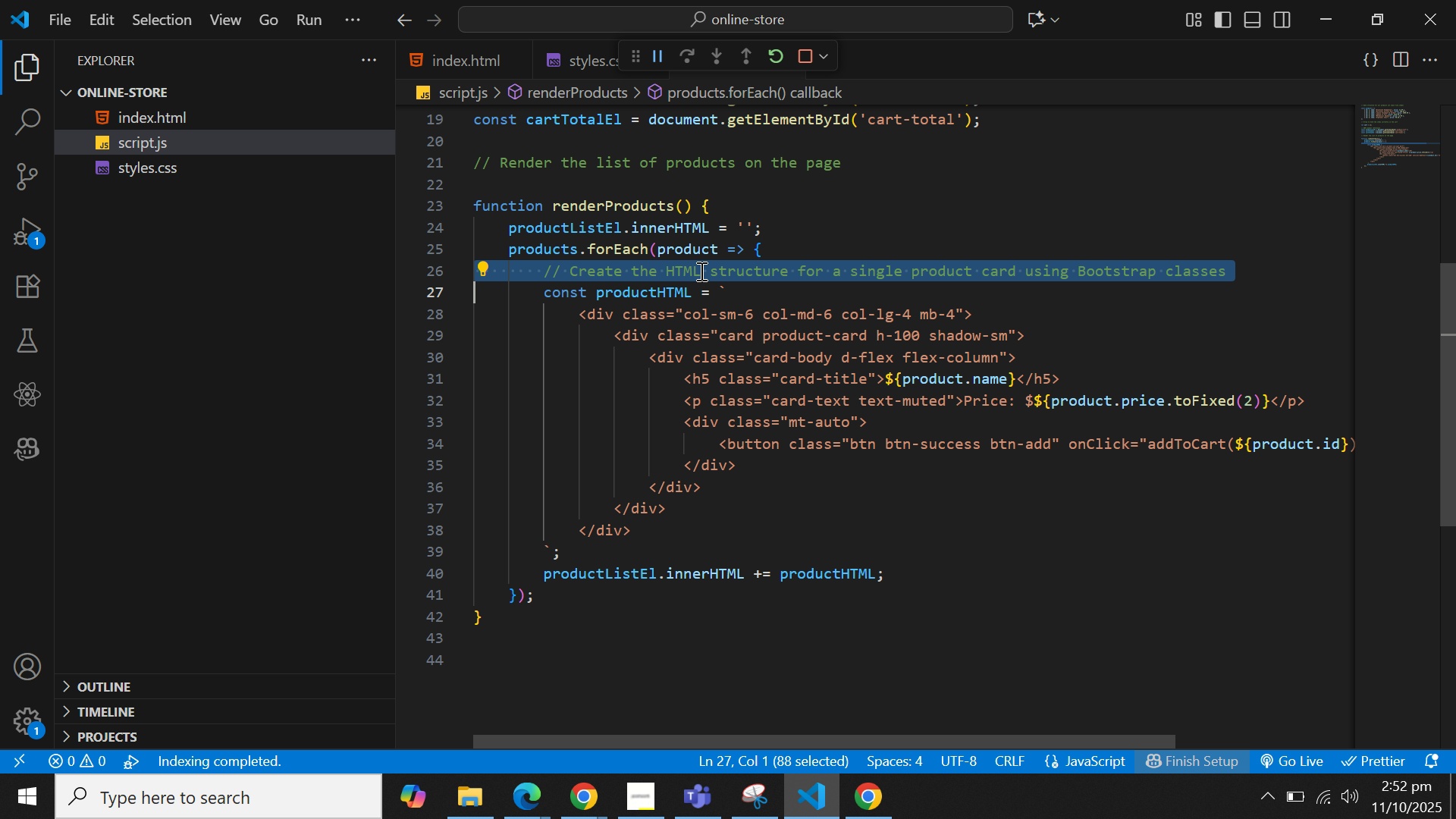 
key(Control+C)
 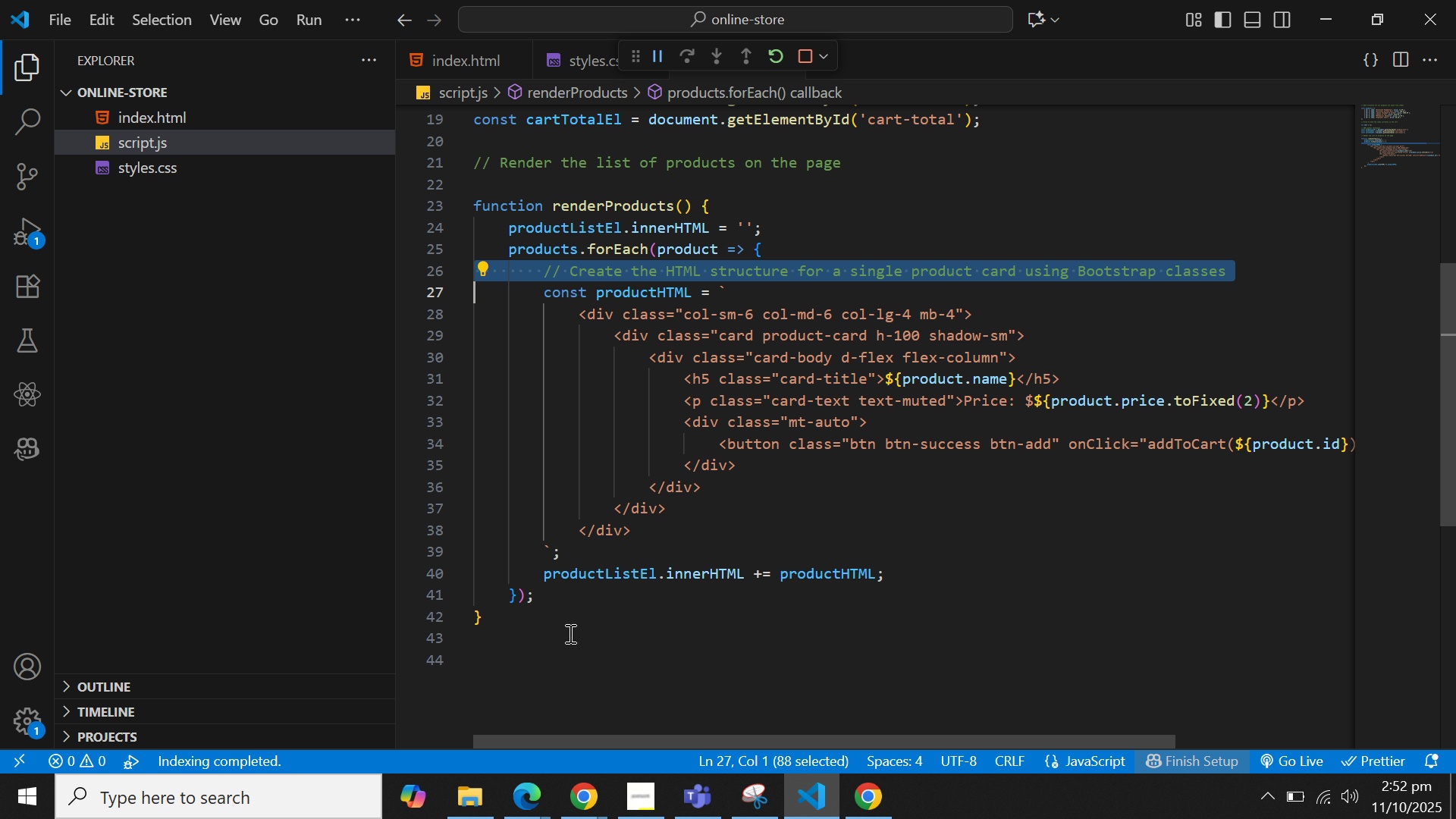 
left_click([537, 620])
 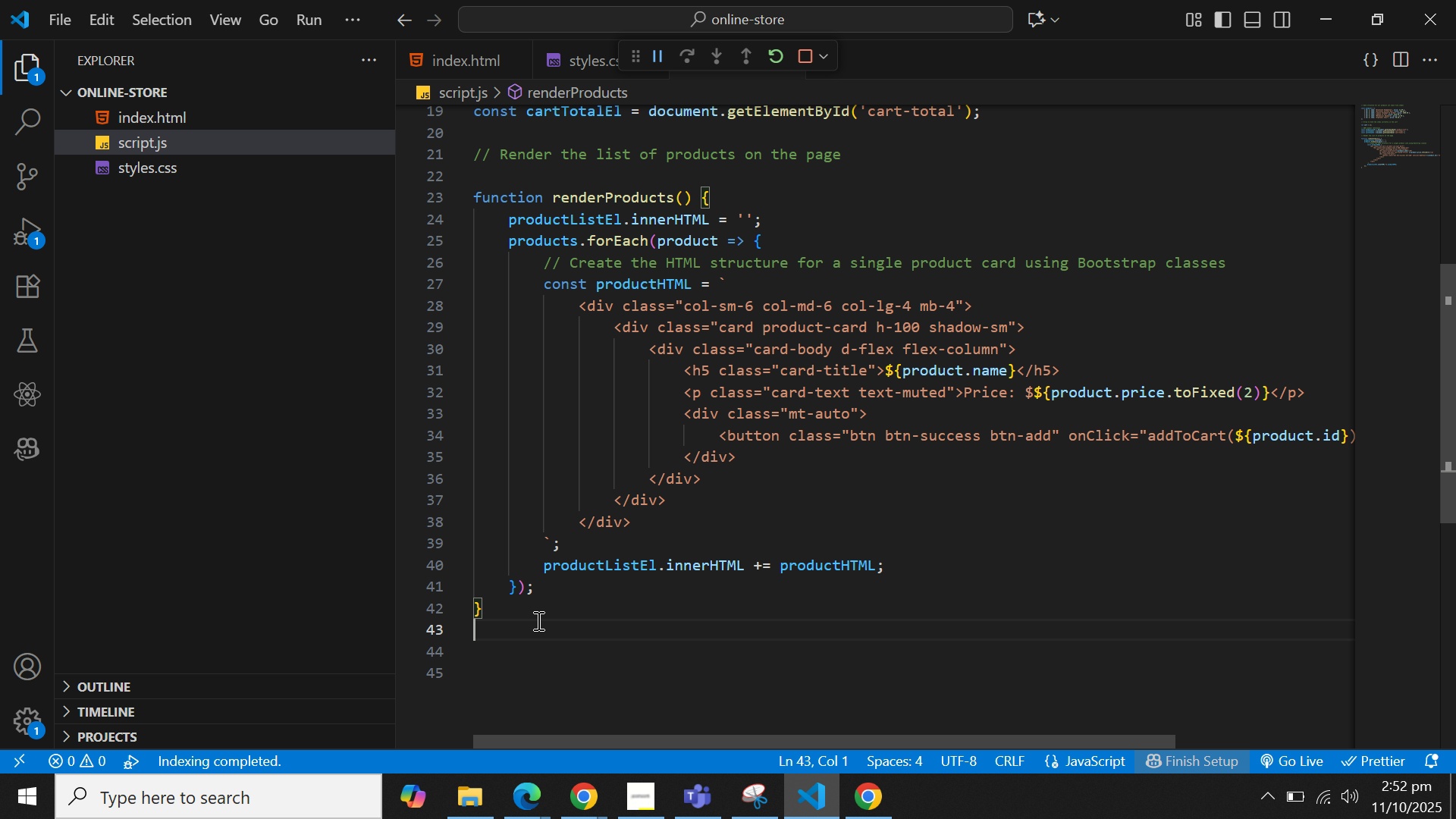 
key(Enter)
 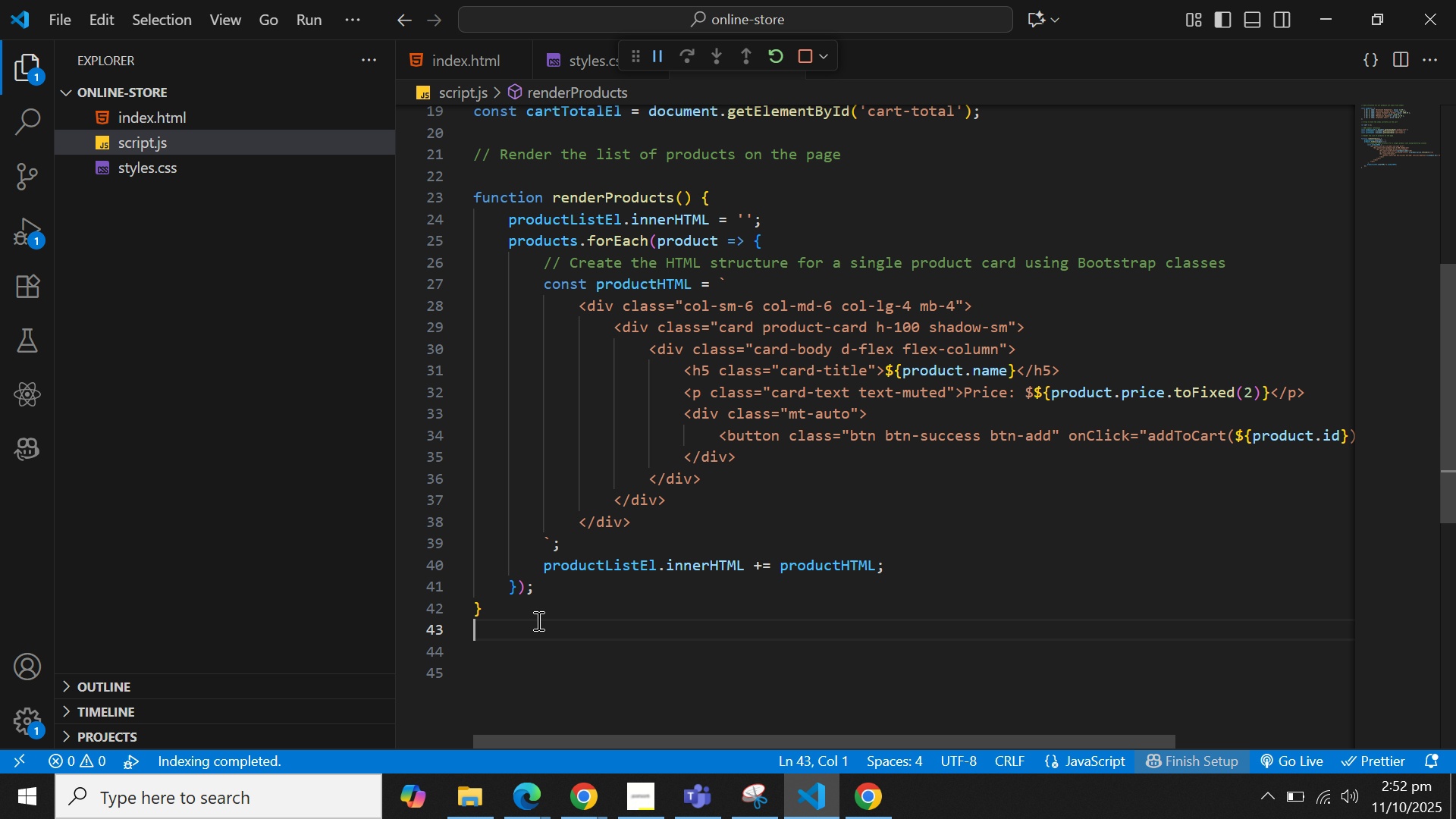 
key(Enter)
 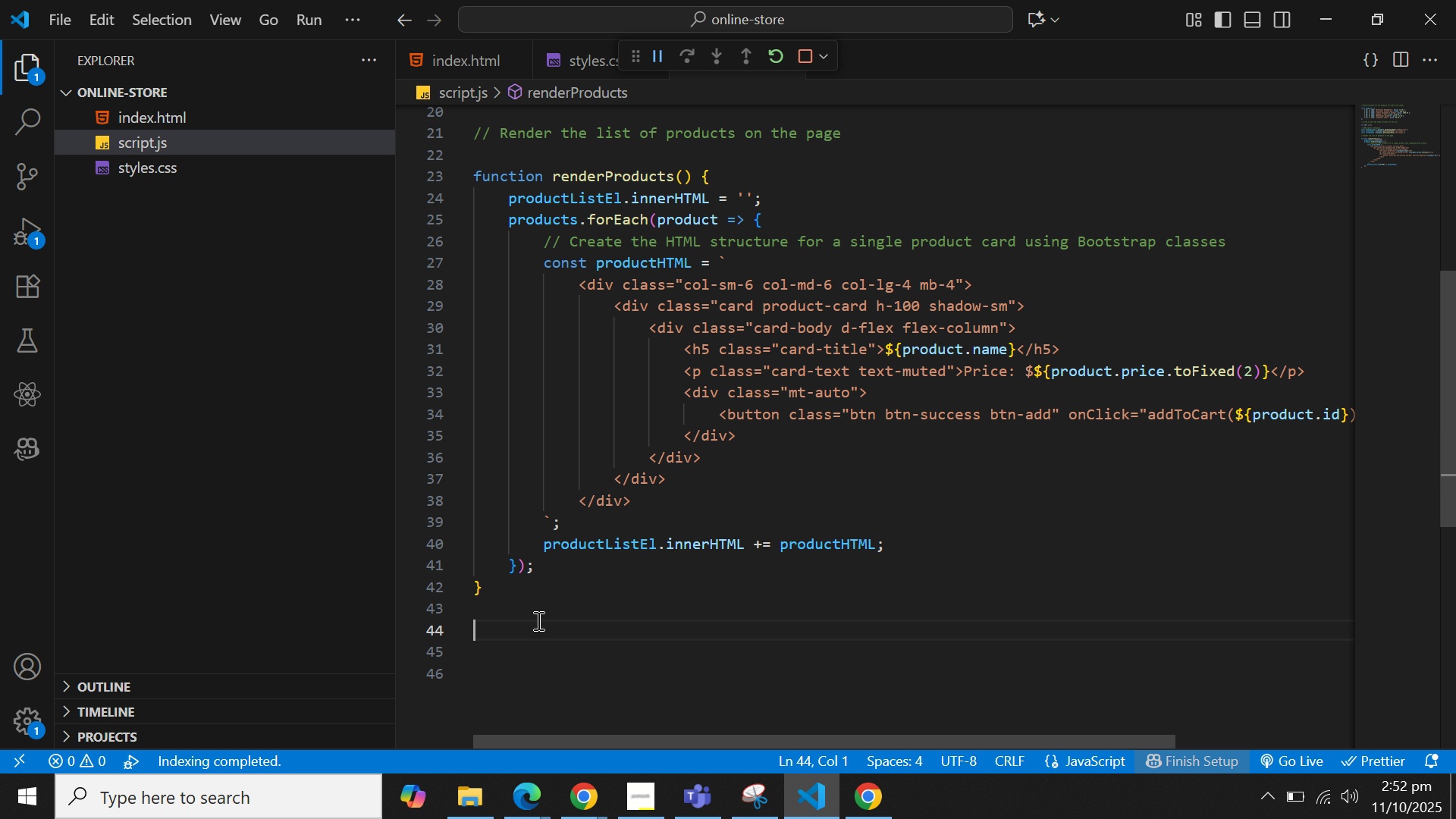 
key(Control+V)
 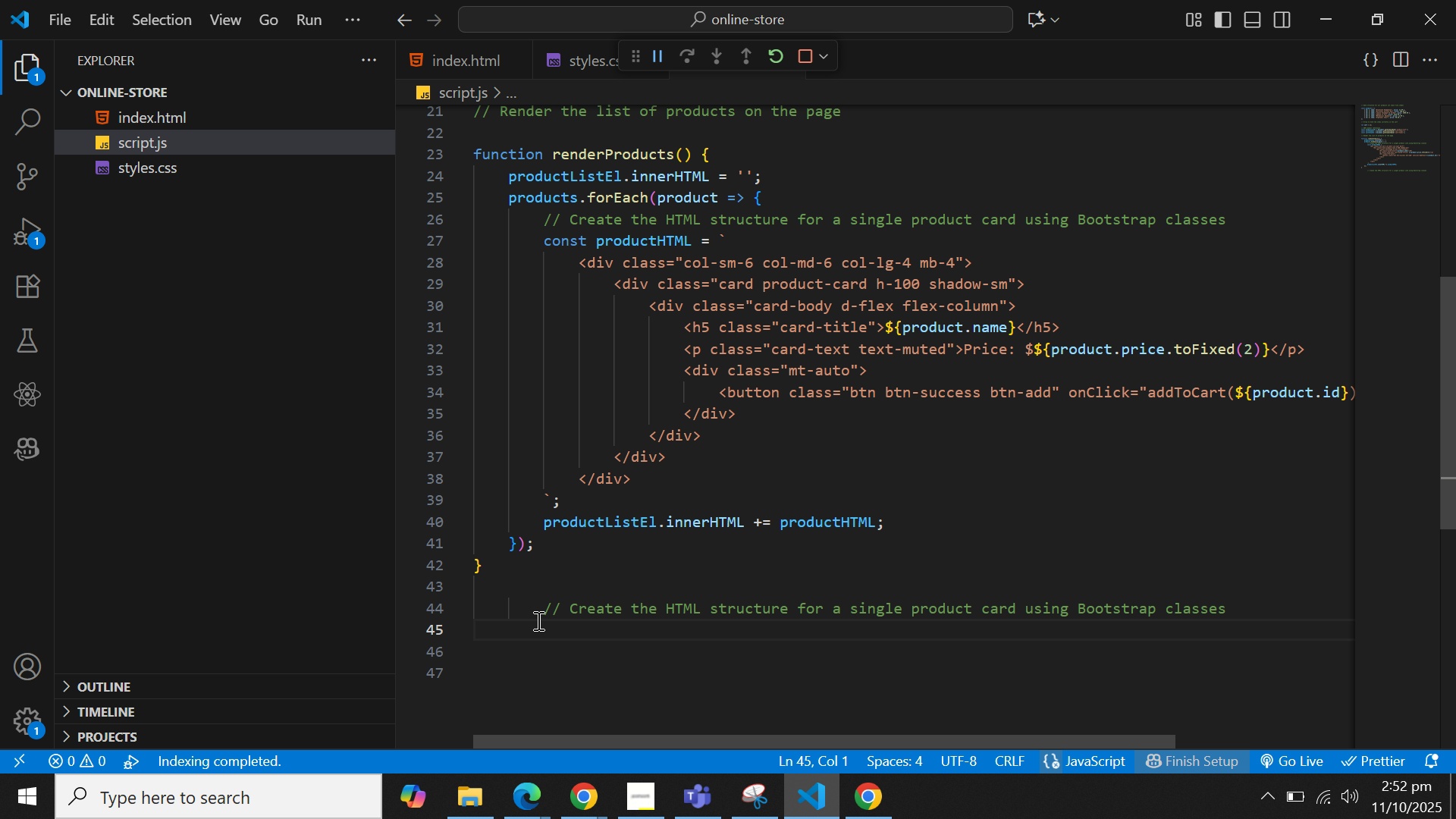 
key(ArrowUp)
 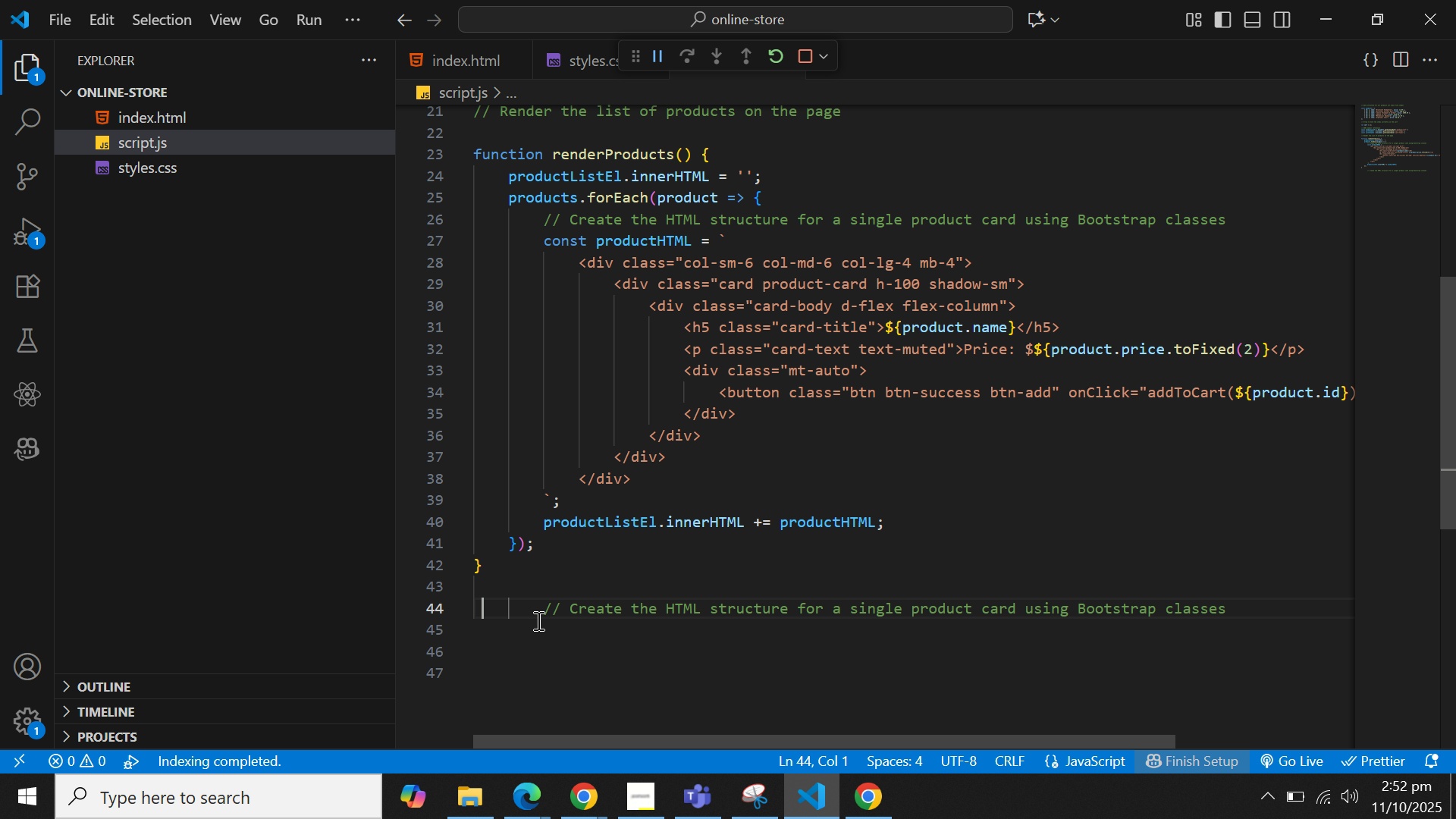 
key(ArrowRight)
 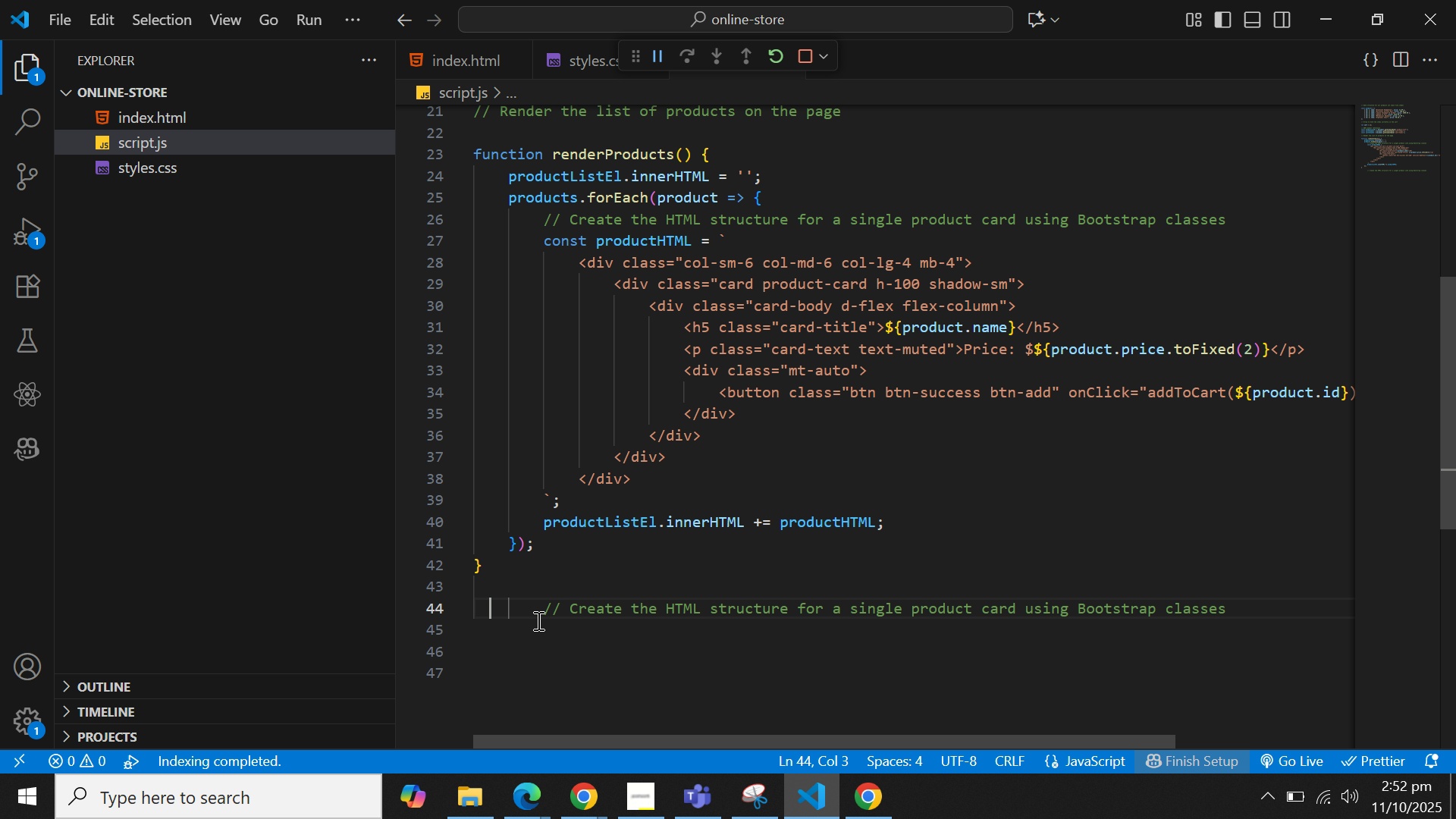 
key(ArrowRight)
 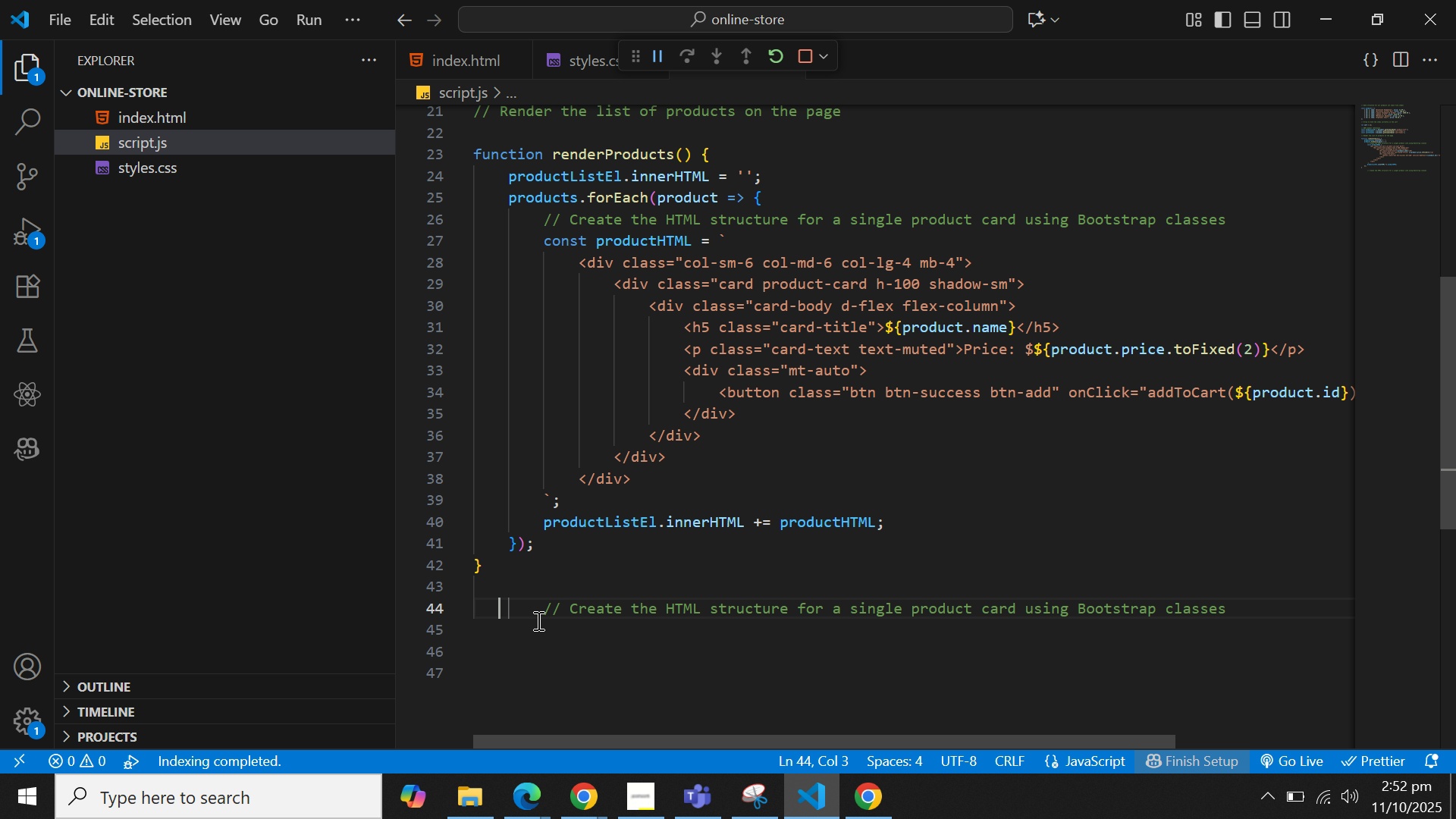 
key(ArrowRight)
 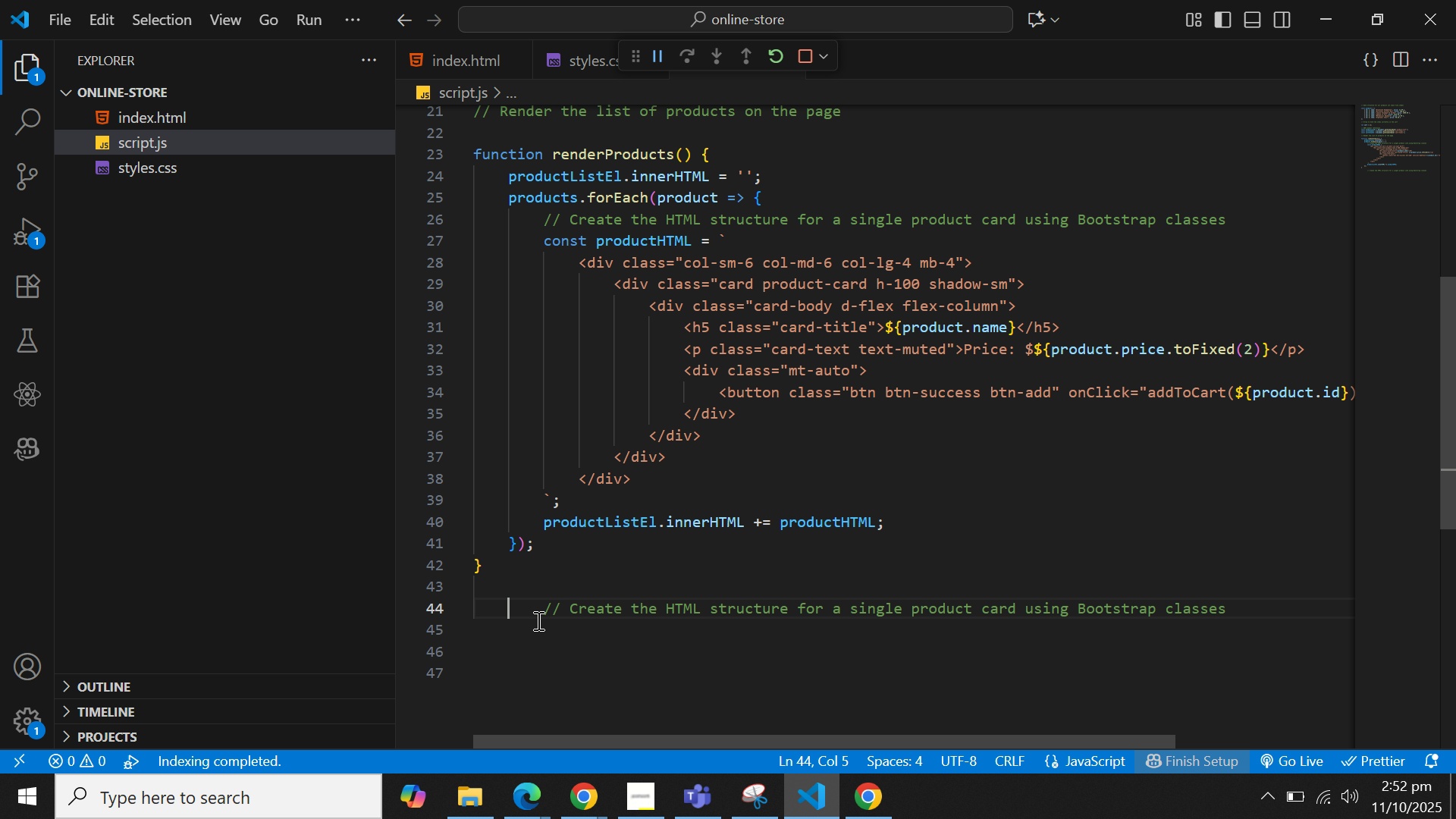 
key(ArrowRight)
 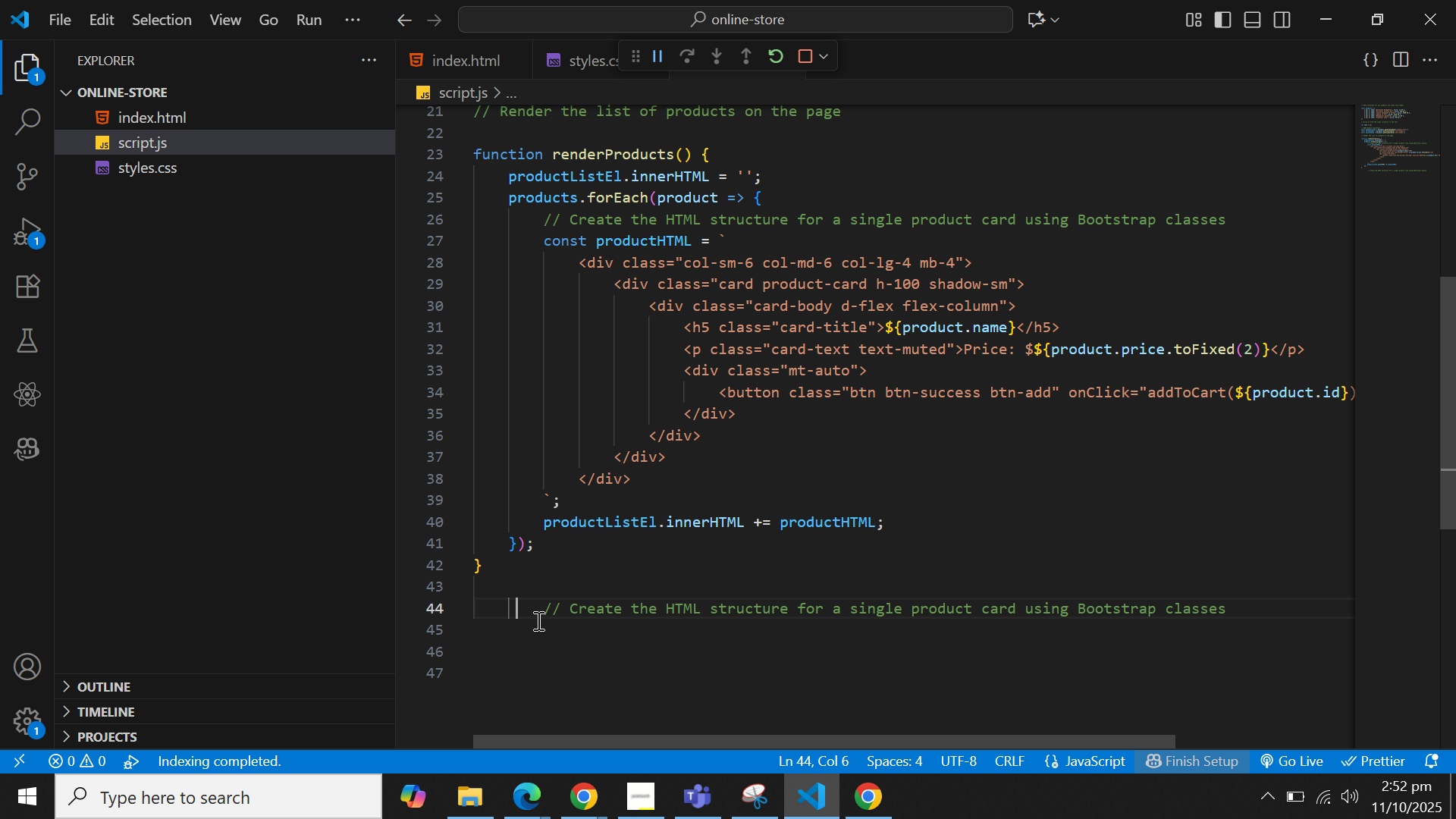 
key(ArrowRight)
 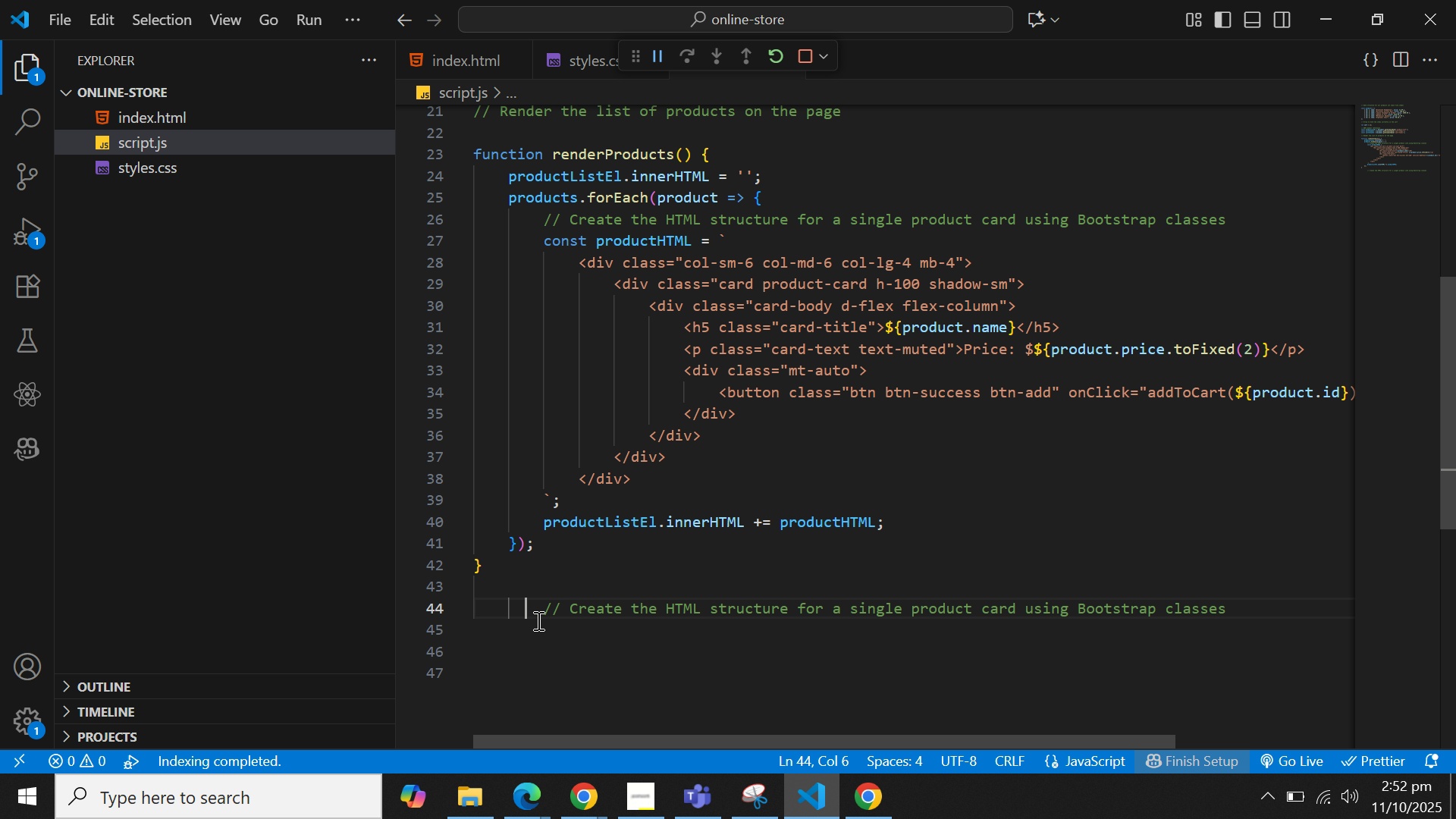 
key(ArrowRight)
 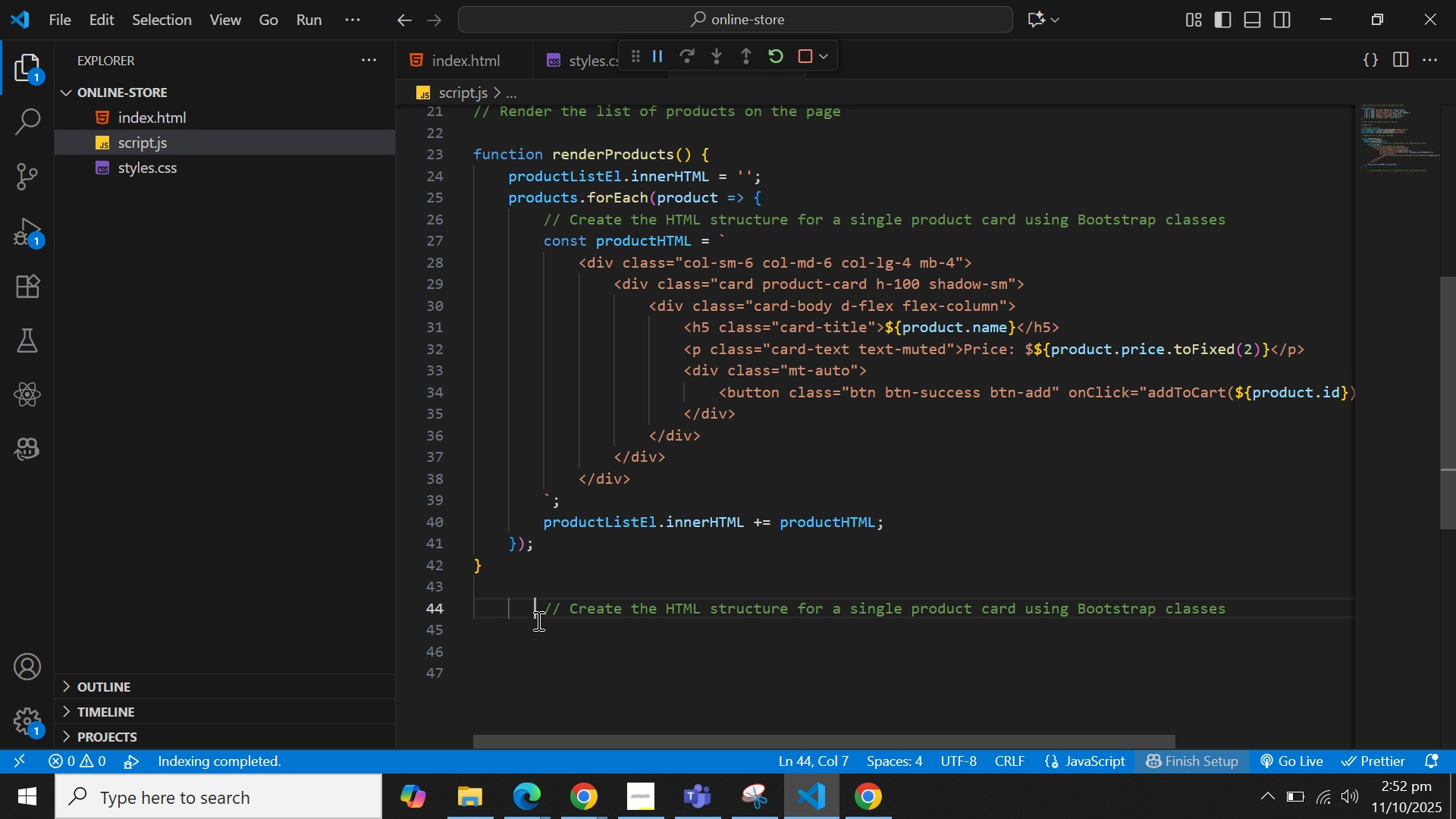 
key(ArrowRight)
 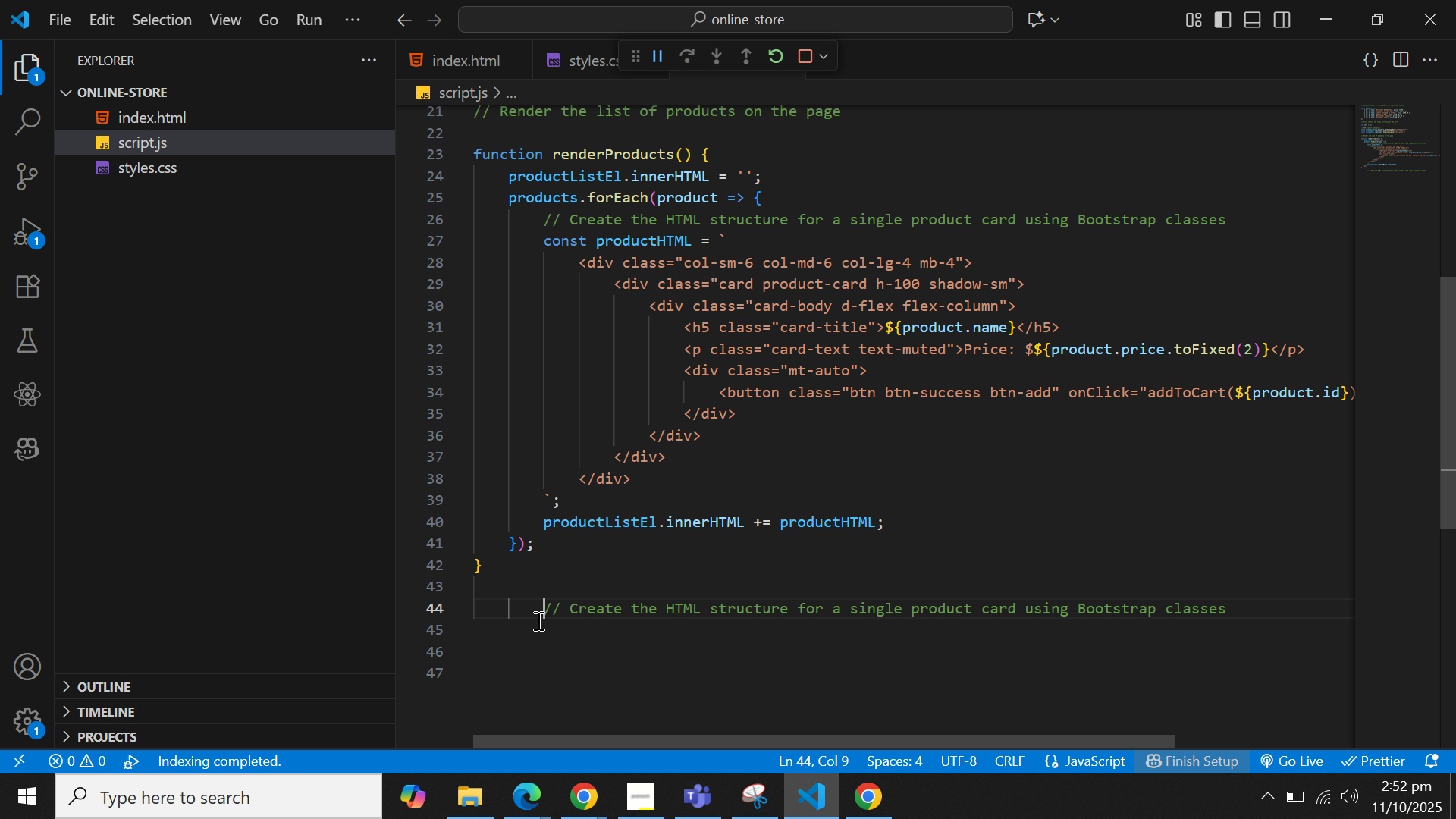 
key(ArrowRight)
 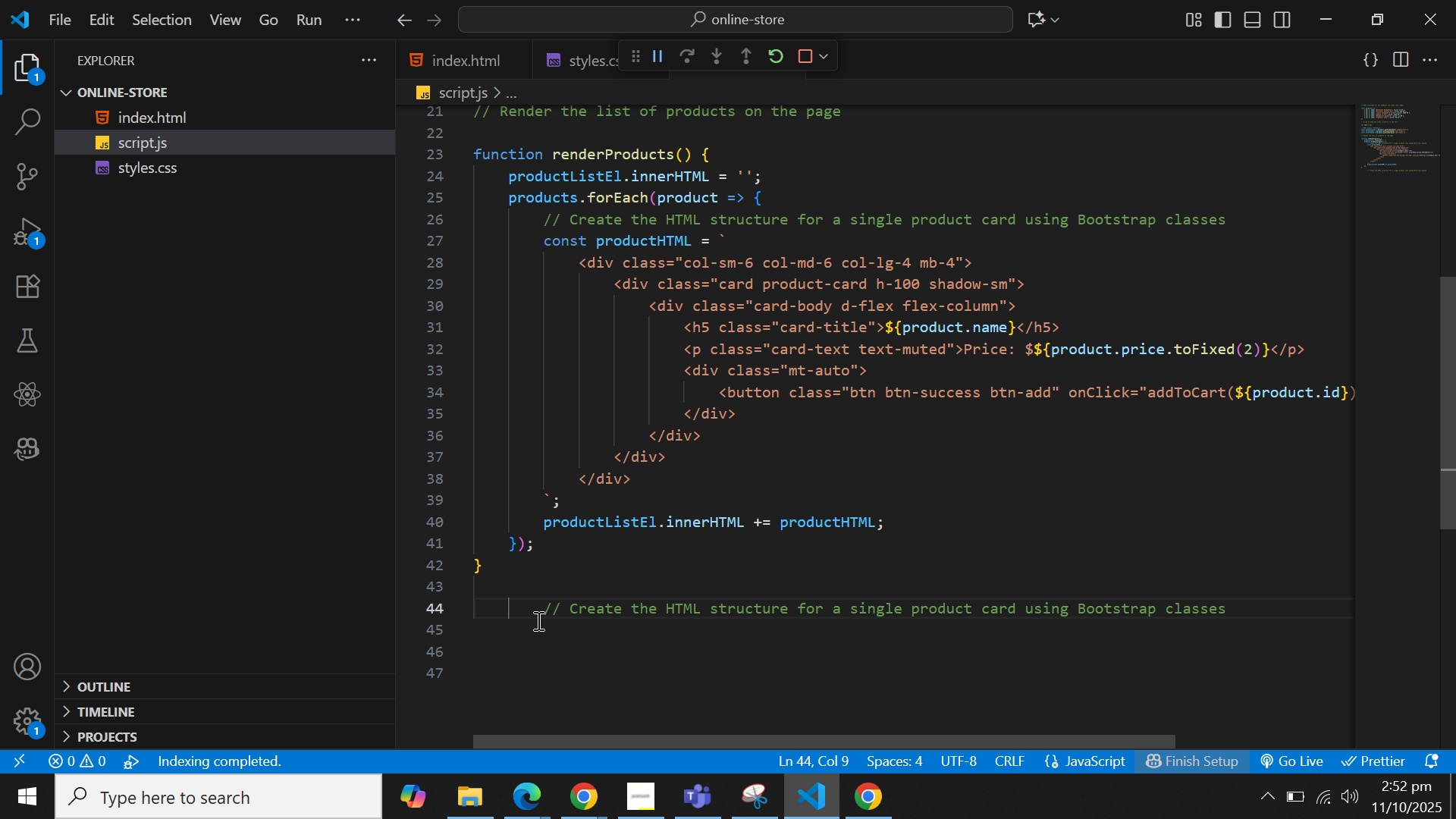 
key(Backspace)
 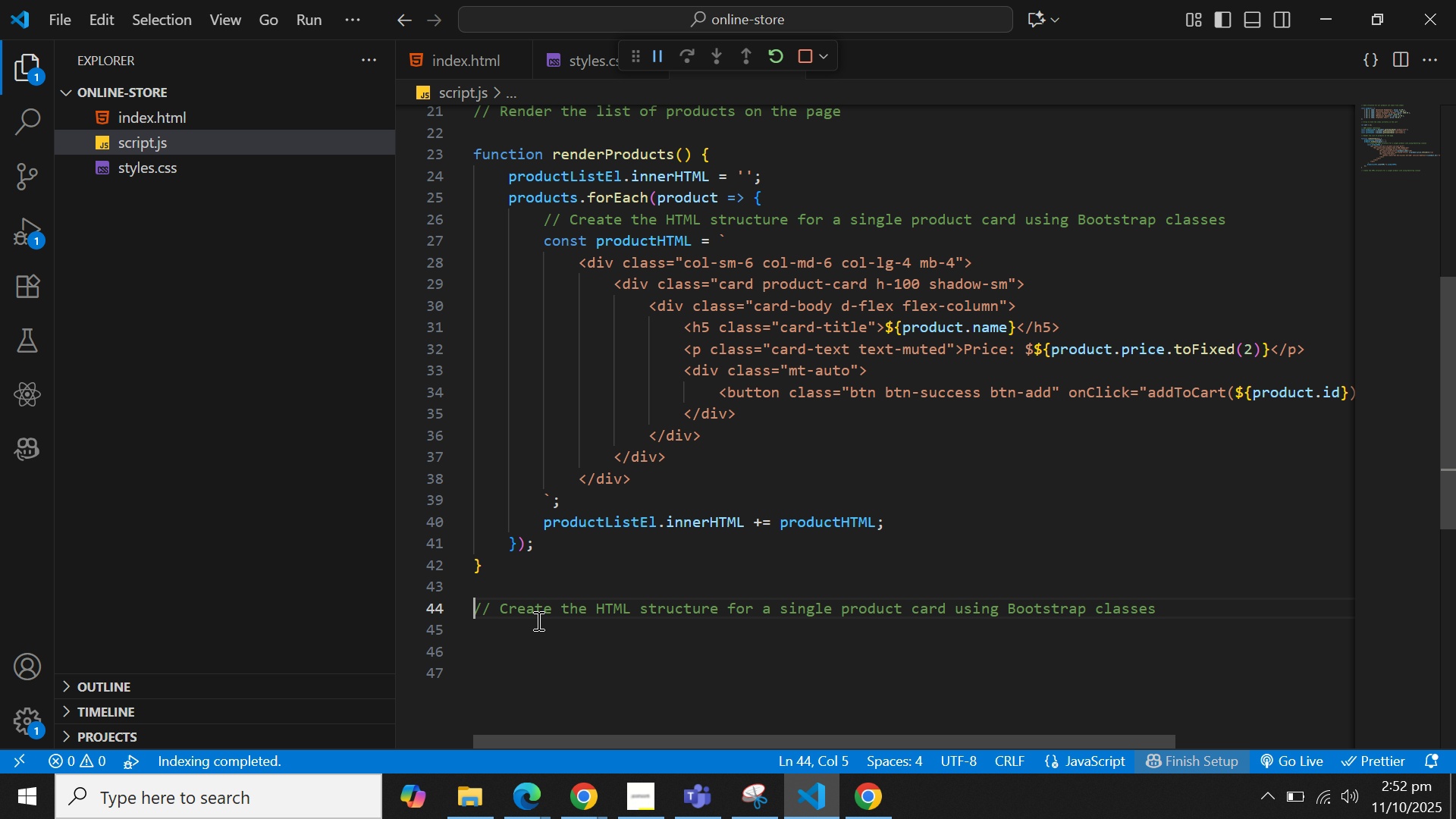 
key(Backspace)
 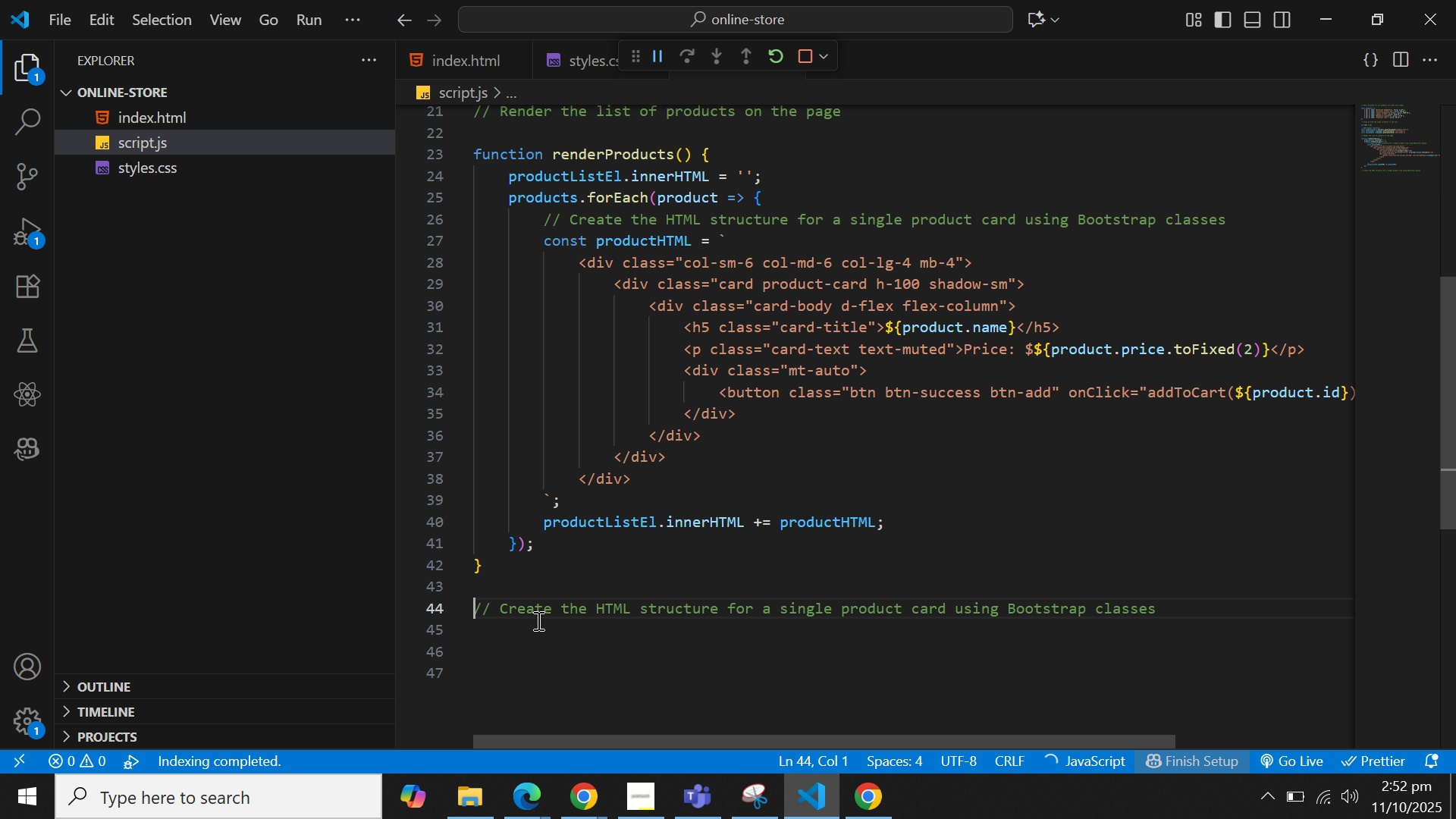 
key(Backspace)
 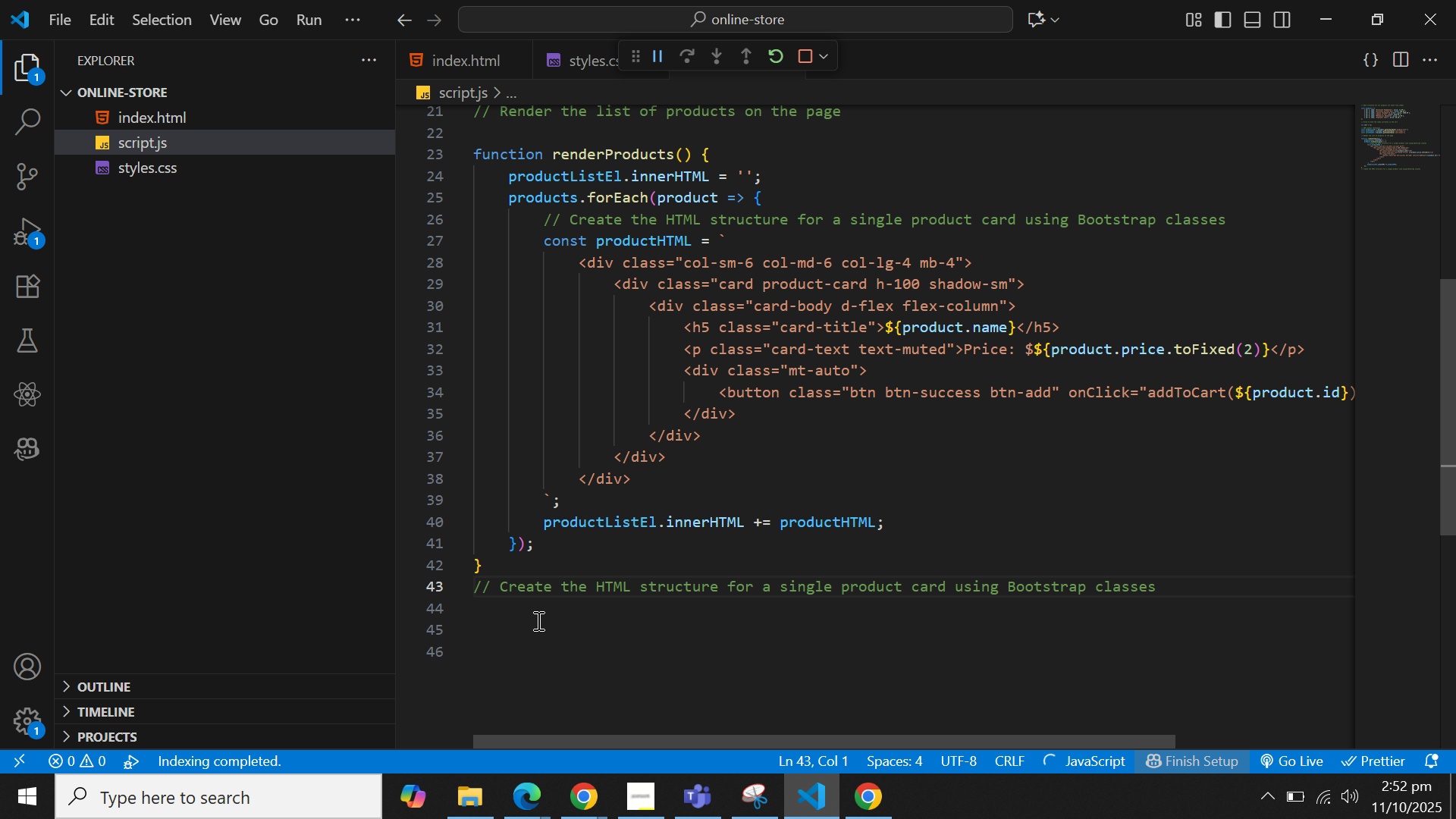 
key(Enter)
 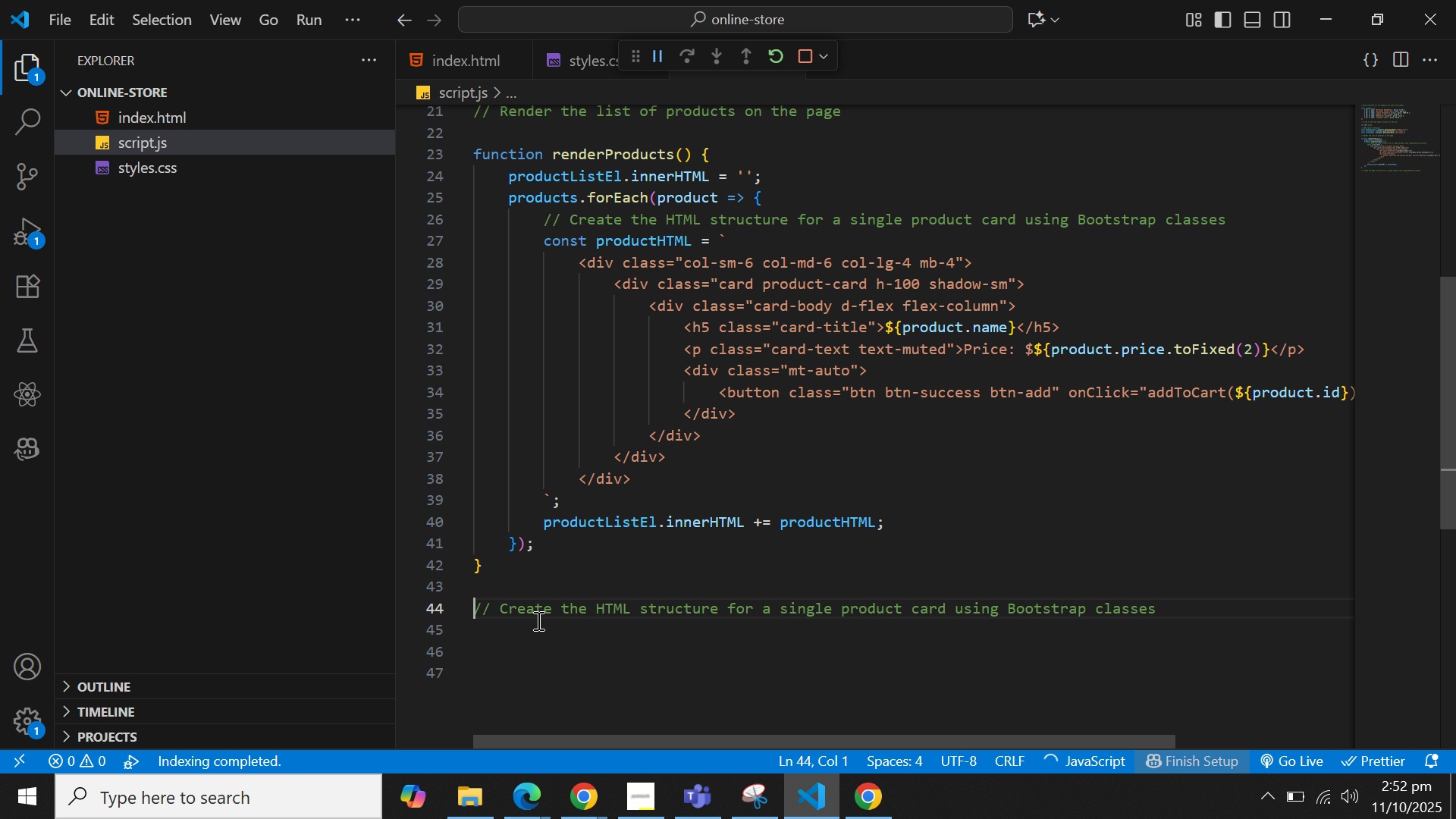 
key(Control+ControlLeft)
 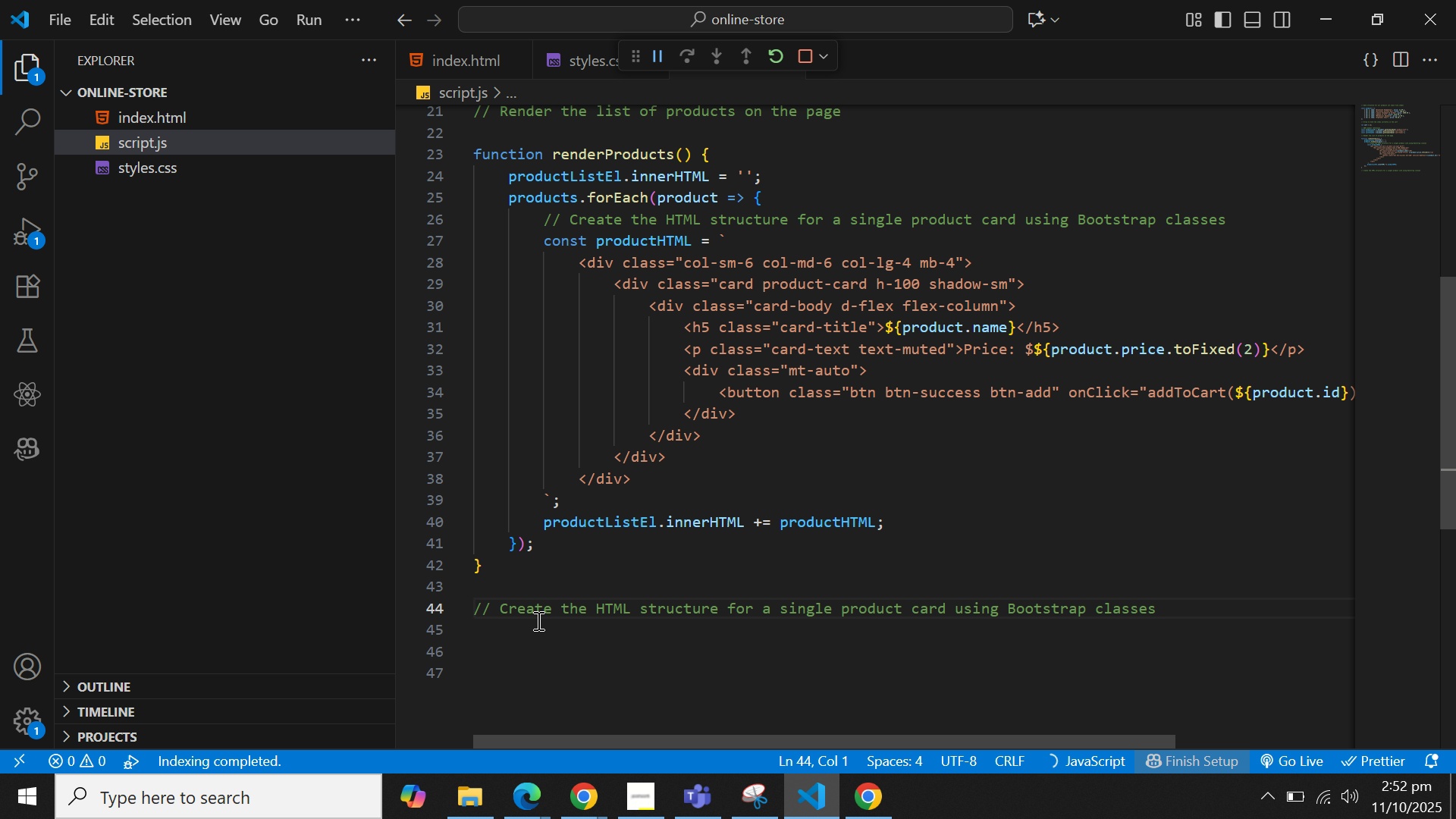 
key(ArrowRight)
 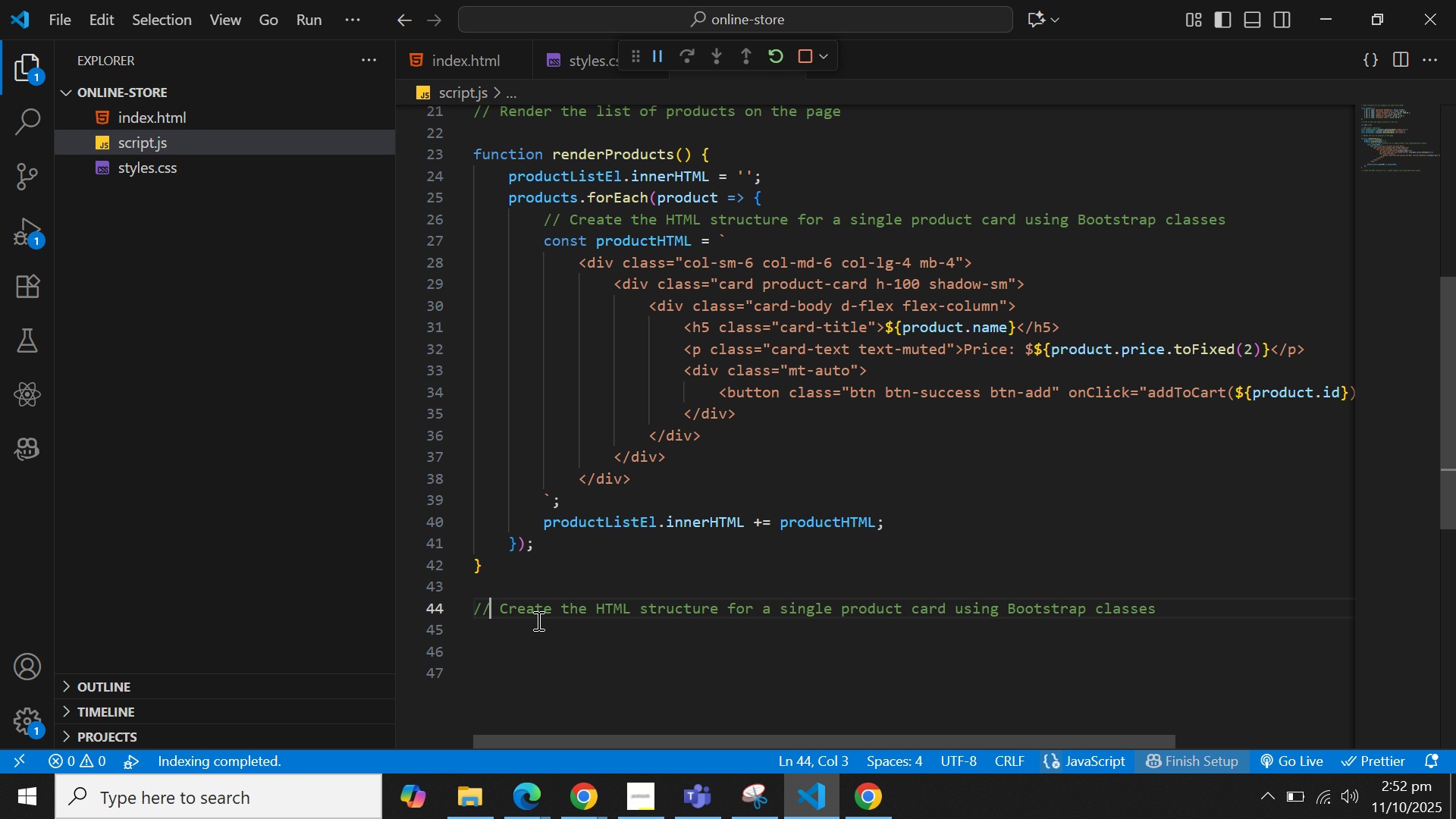 
key(ArrowRight)
 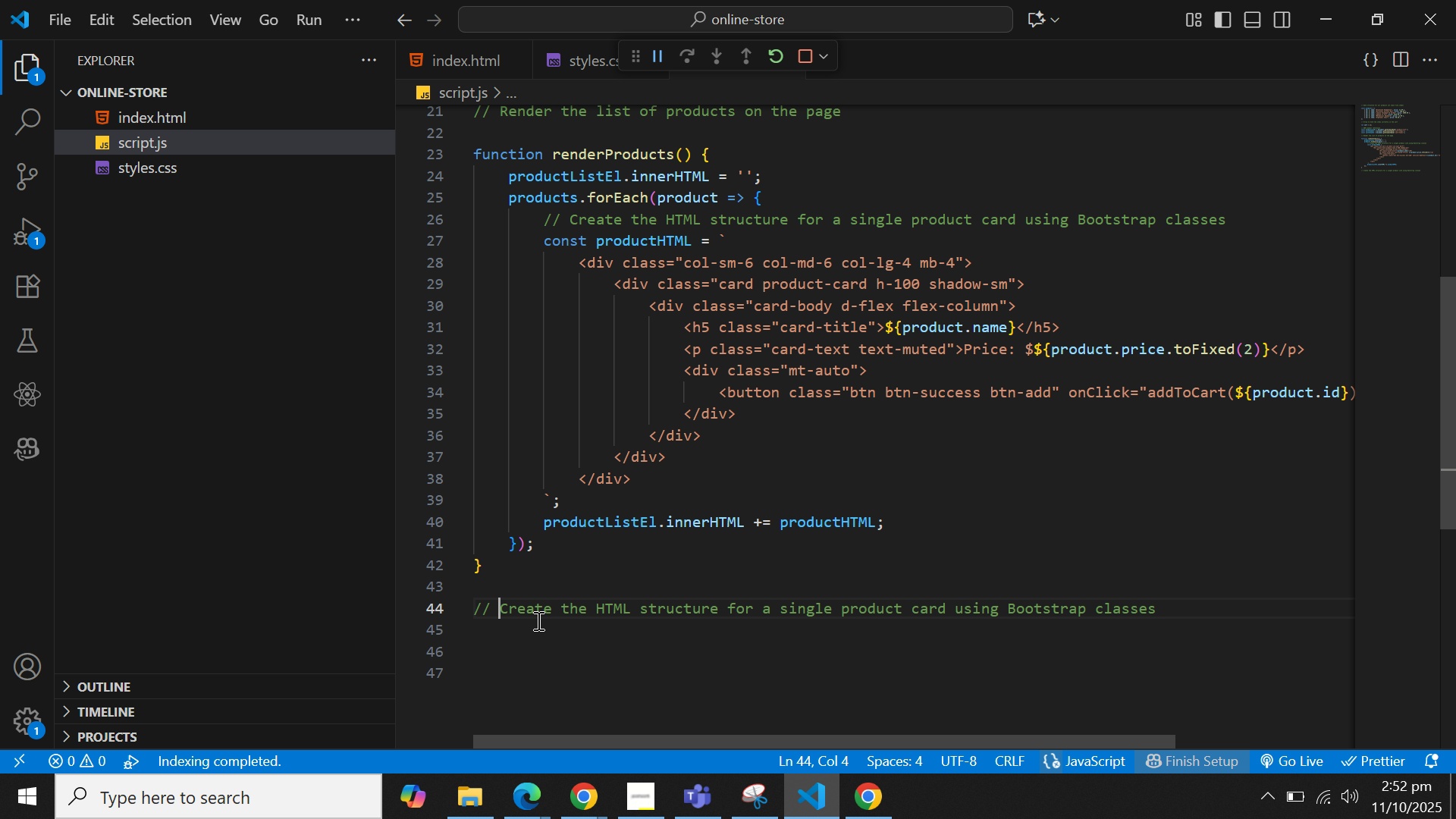 
key(Shift+ShiftLeft)
 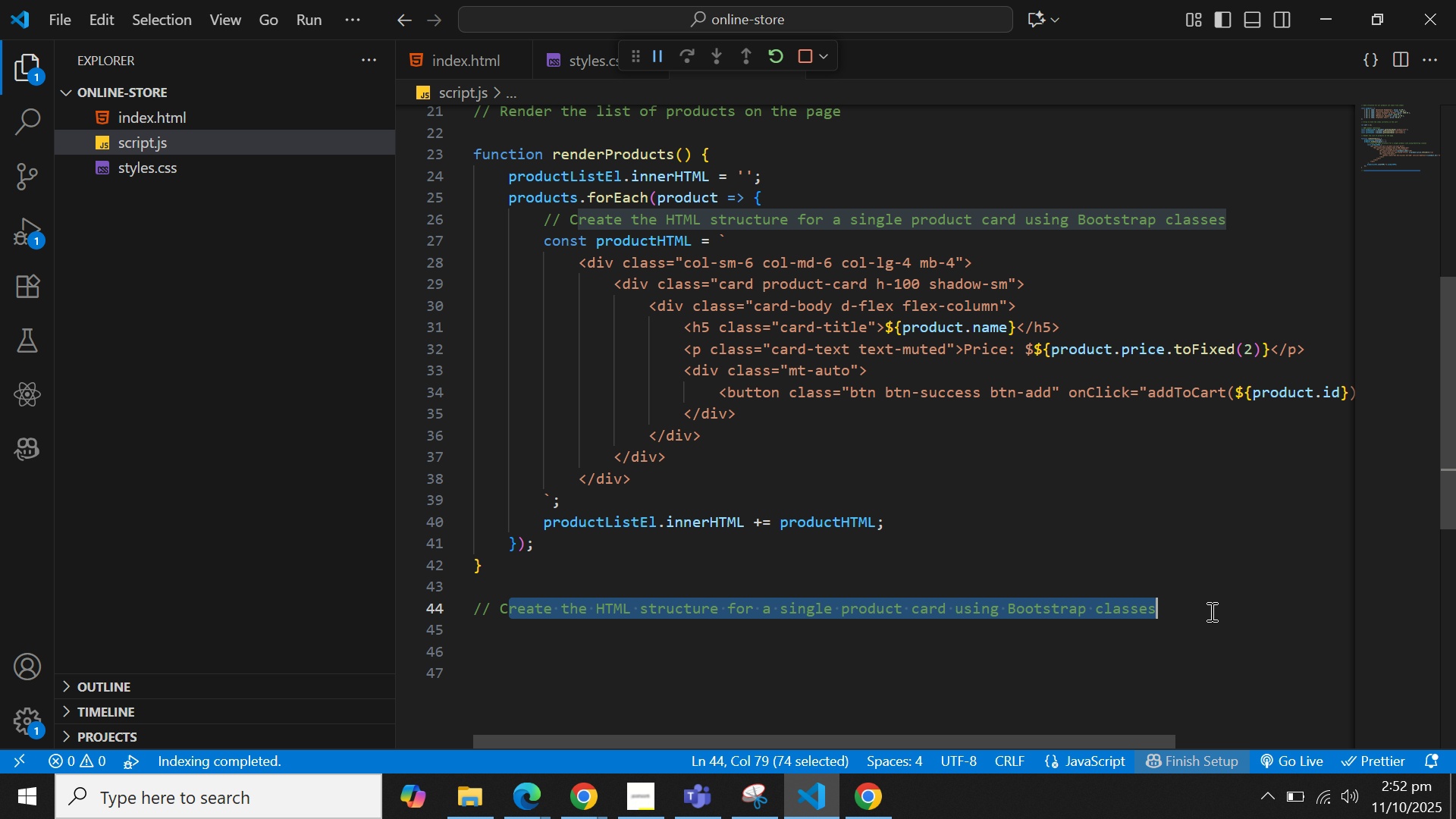 
key(Backspace)
 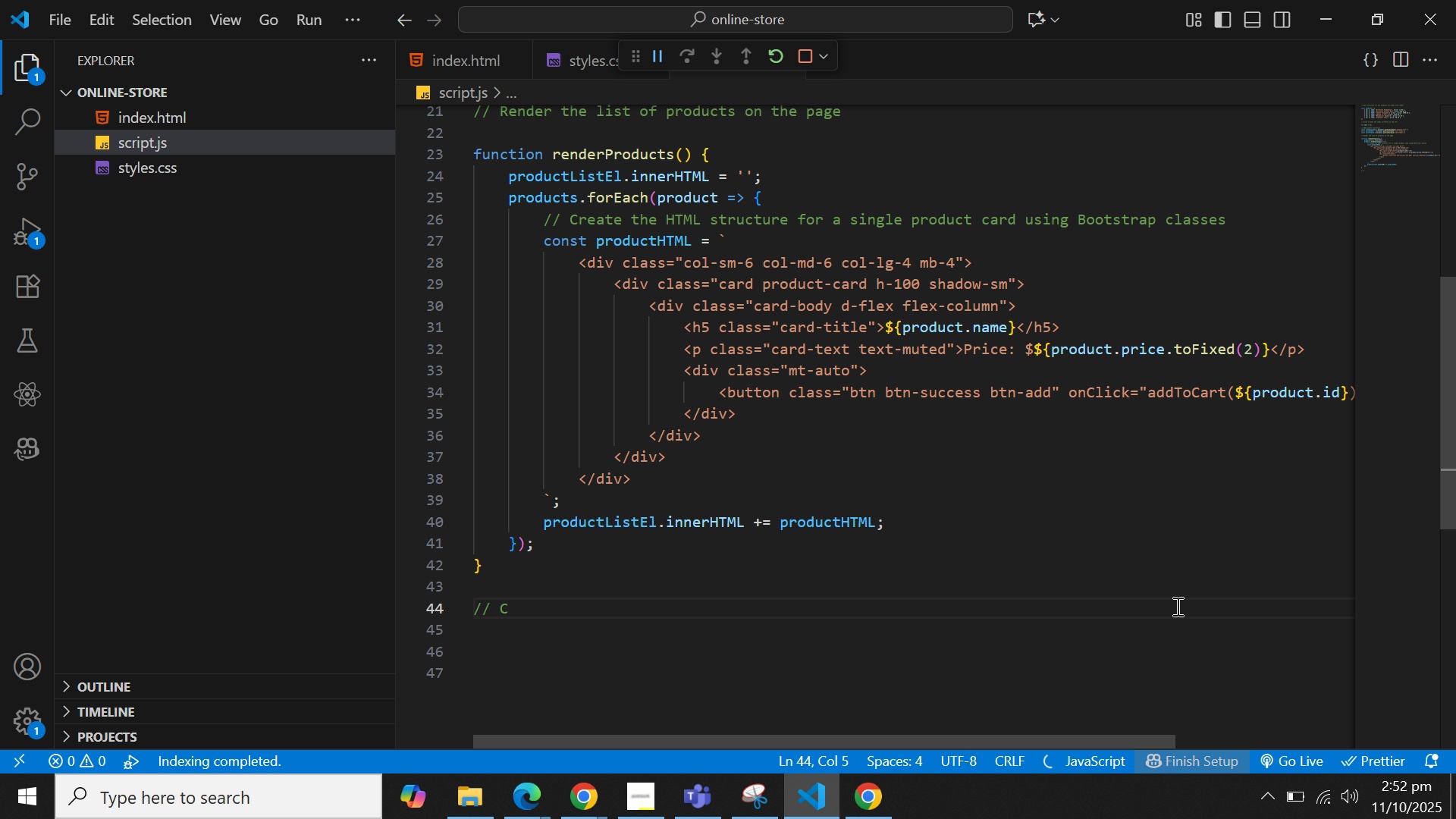 
key(Backspace)
 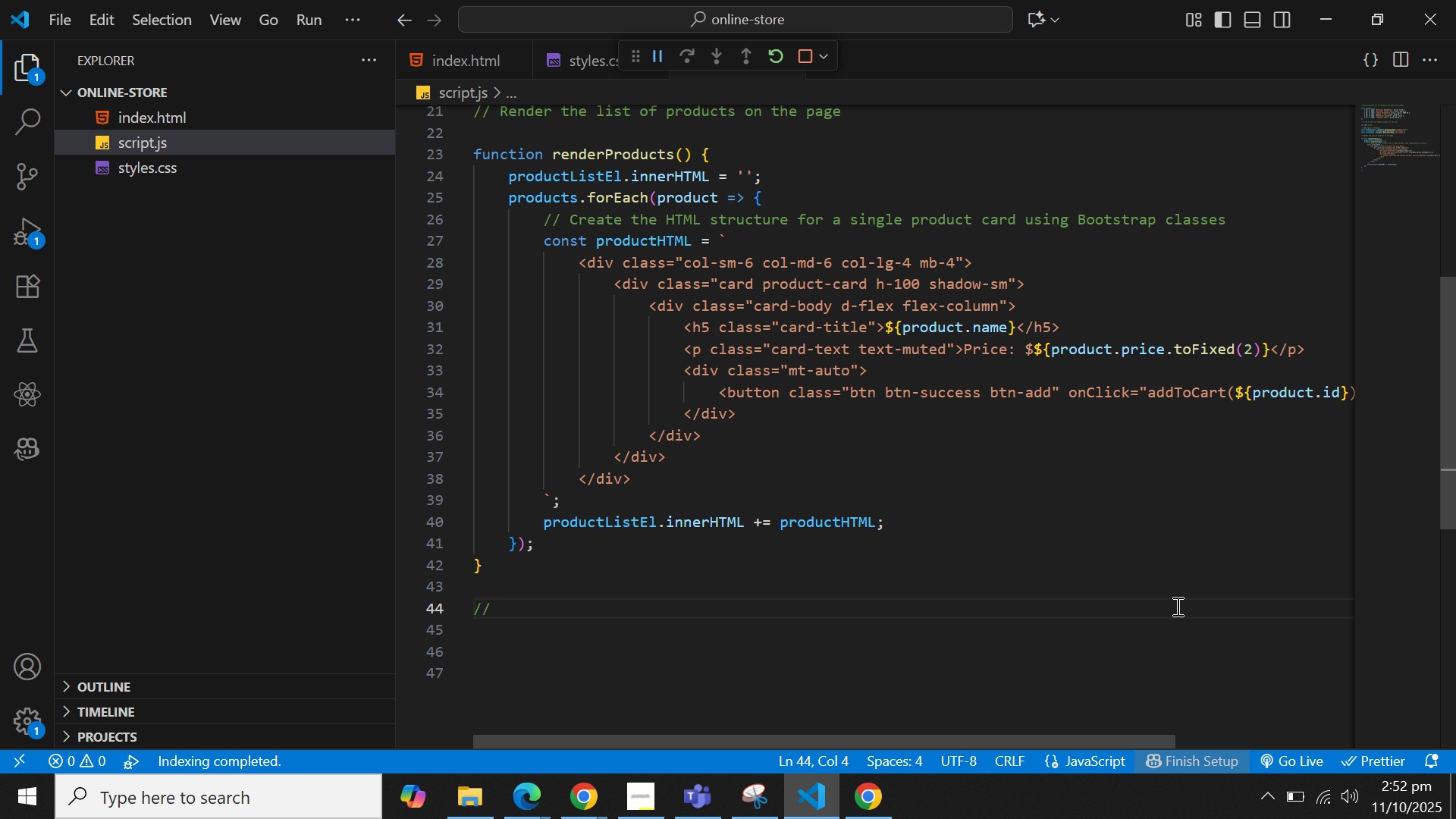 
type(Adds a producrt)
key(Backspace)
key(Backspace)
type(t to the cart)
 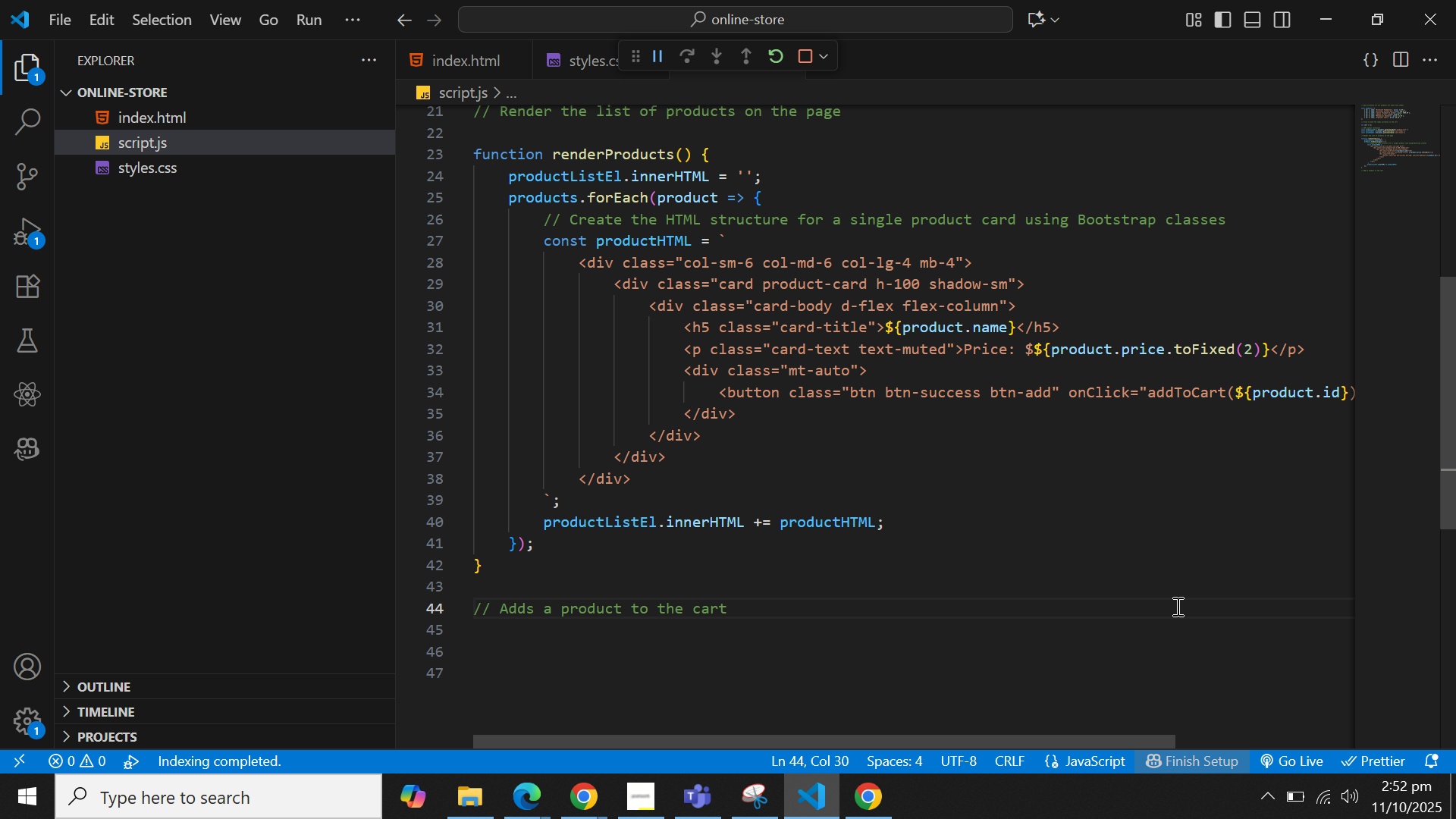 
wait(12.52)
 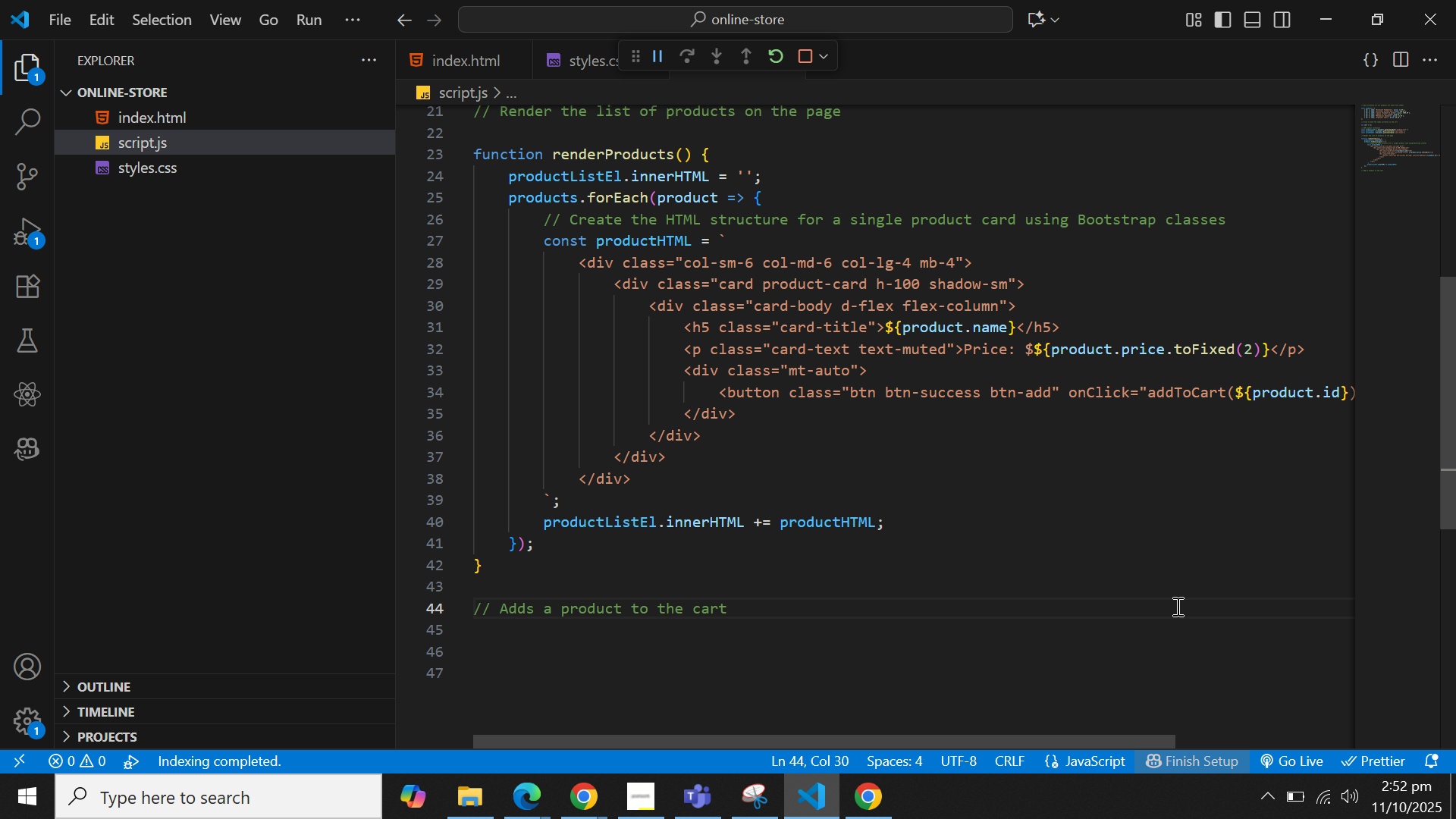 
key(Enter)
 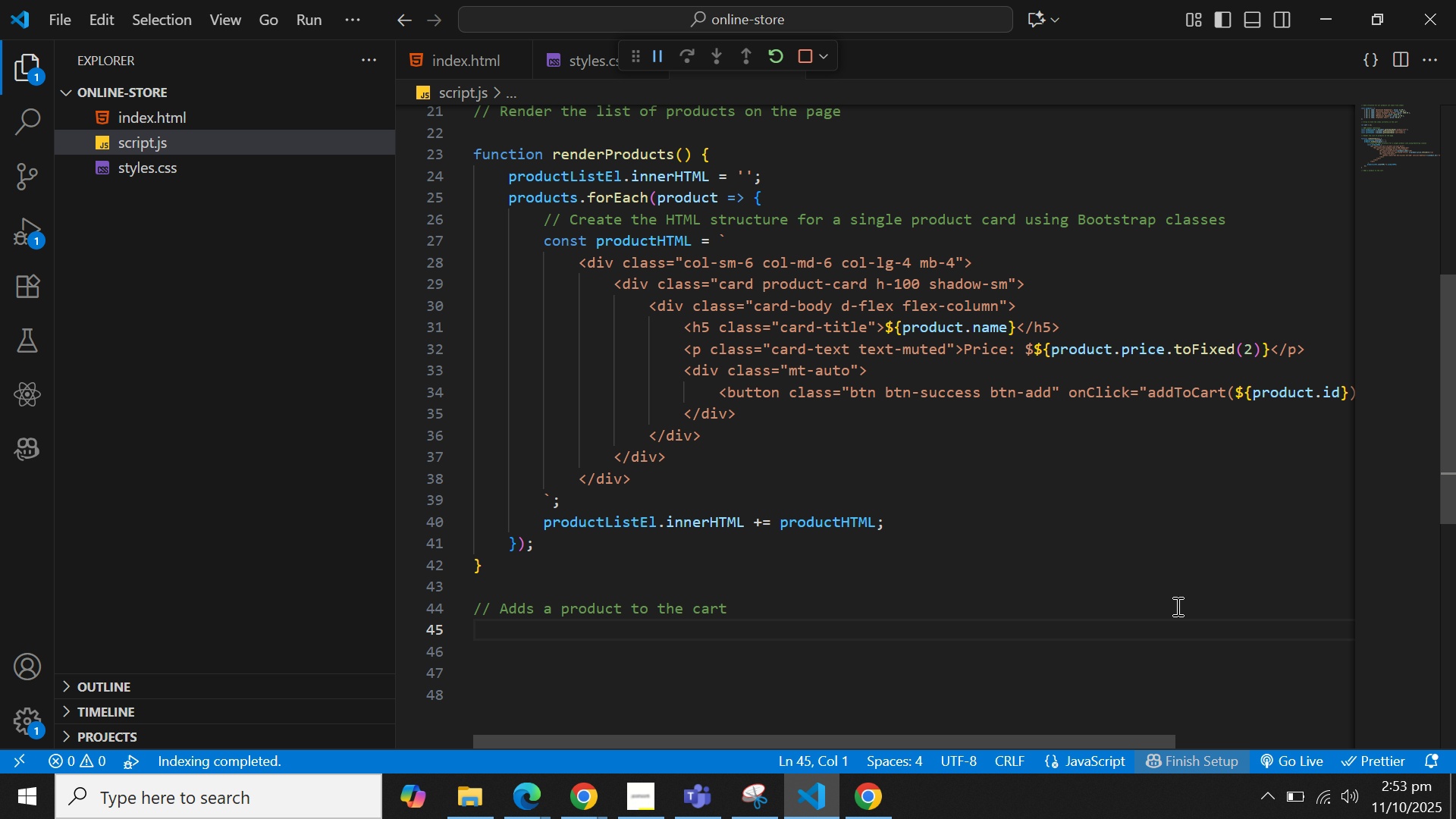 
key(ArrowUp)
 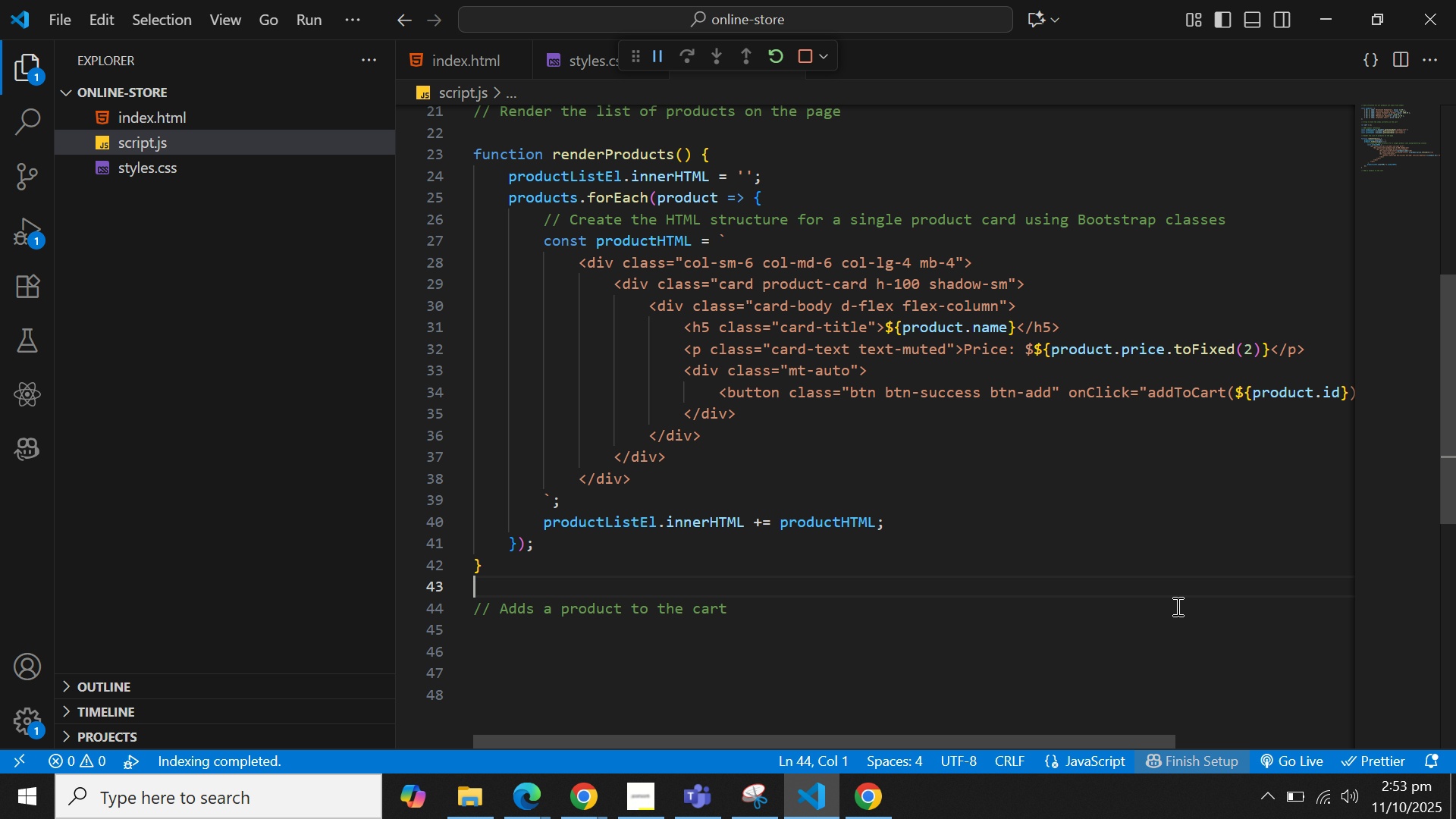 
key(ArrowUp)
 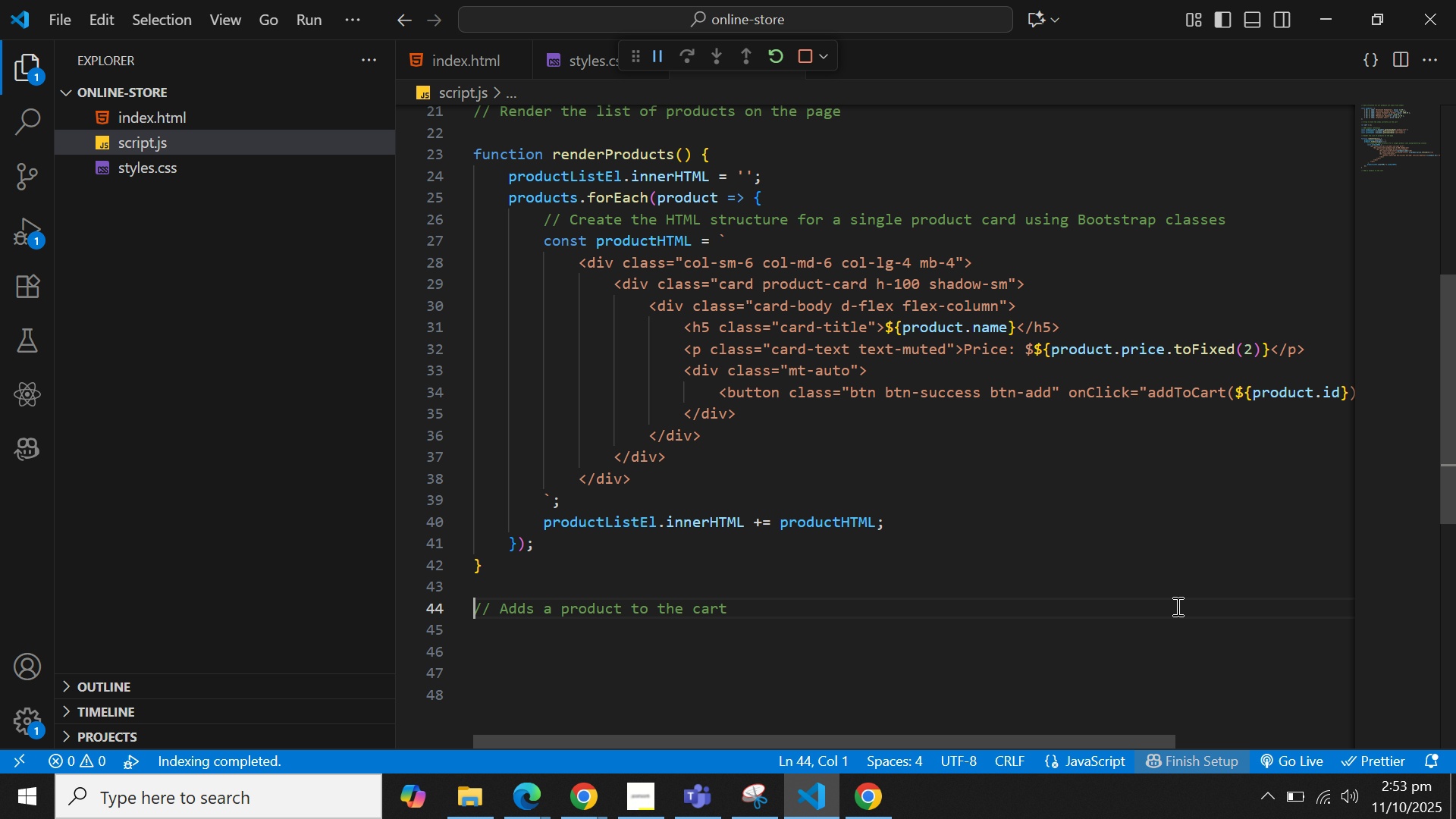 
key(ArrowRight)
 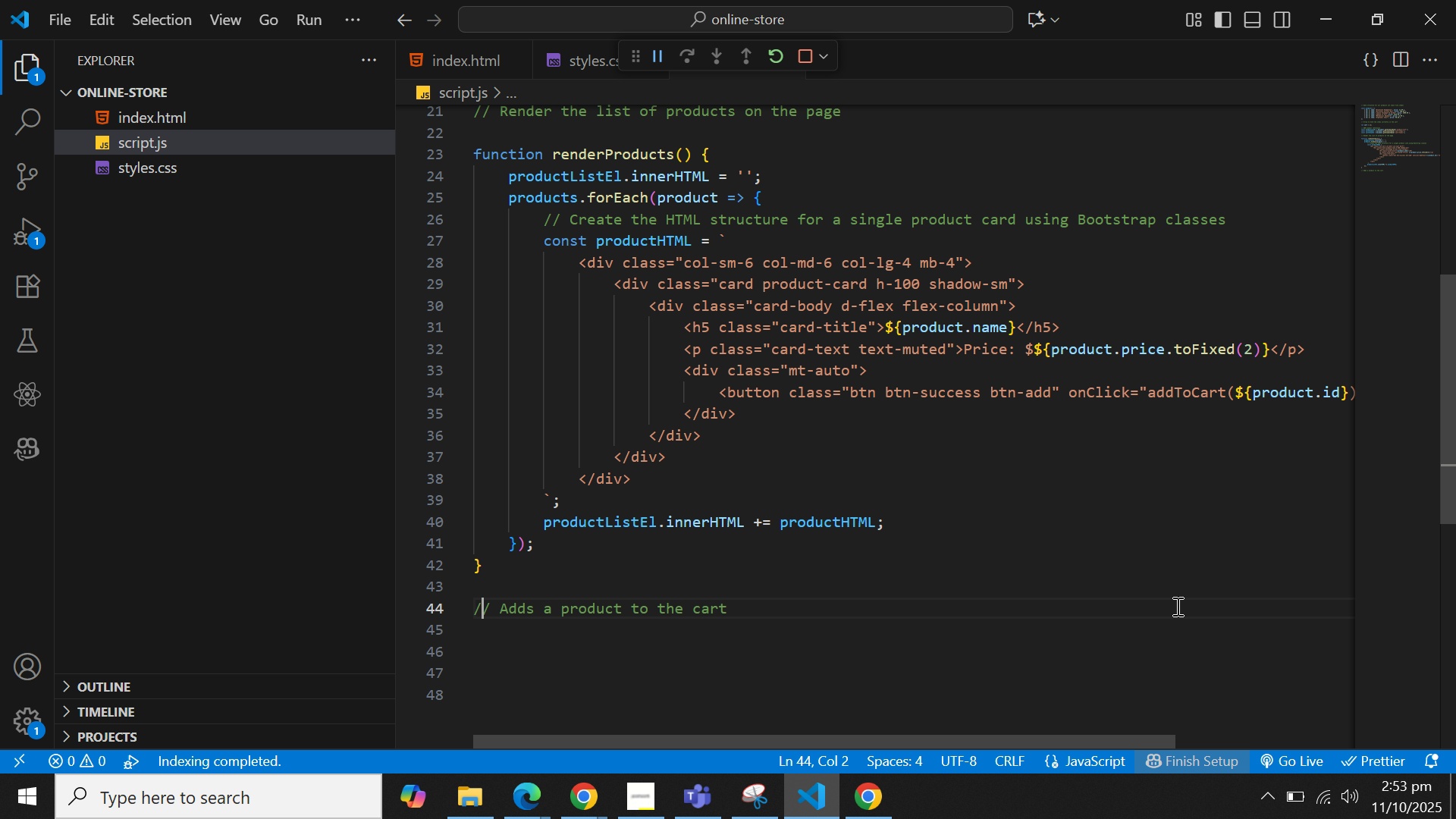 
key(ArrowRight)
 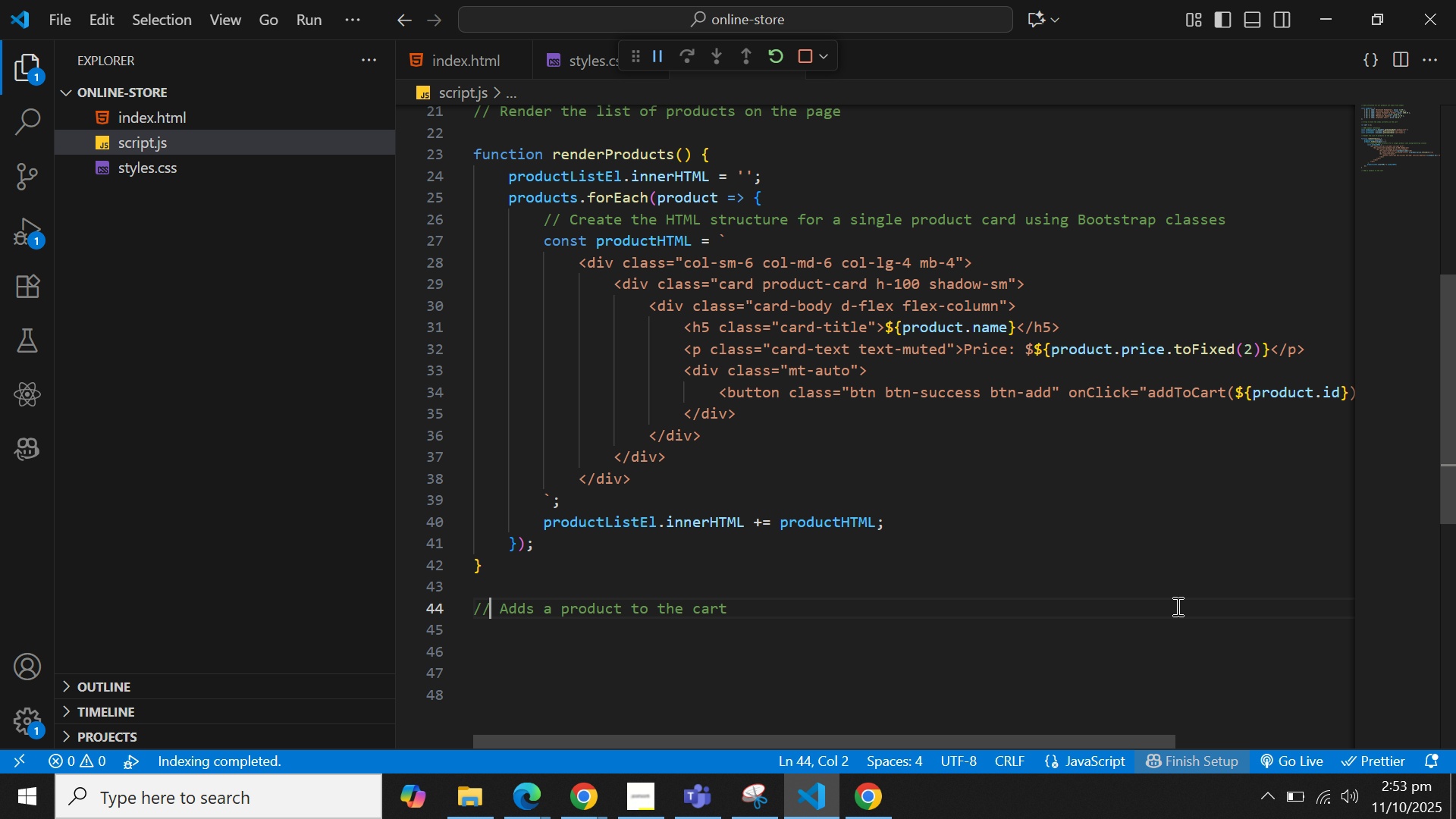 
key(ArrowRight)
 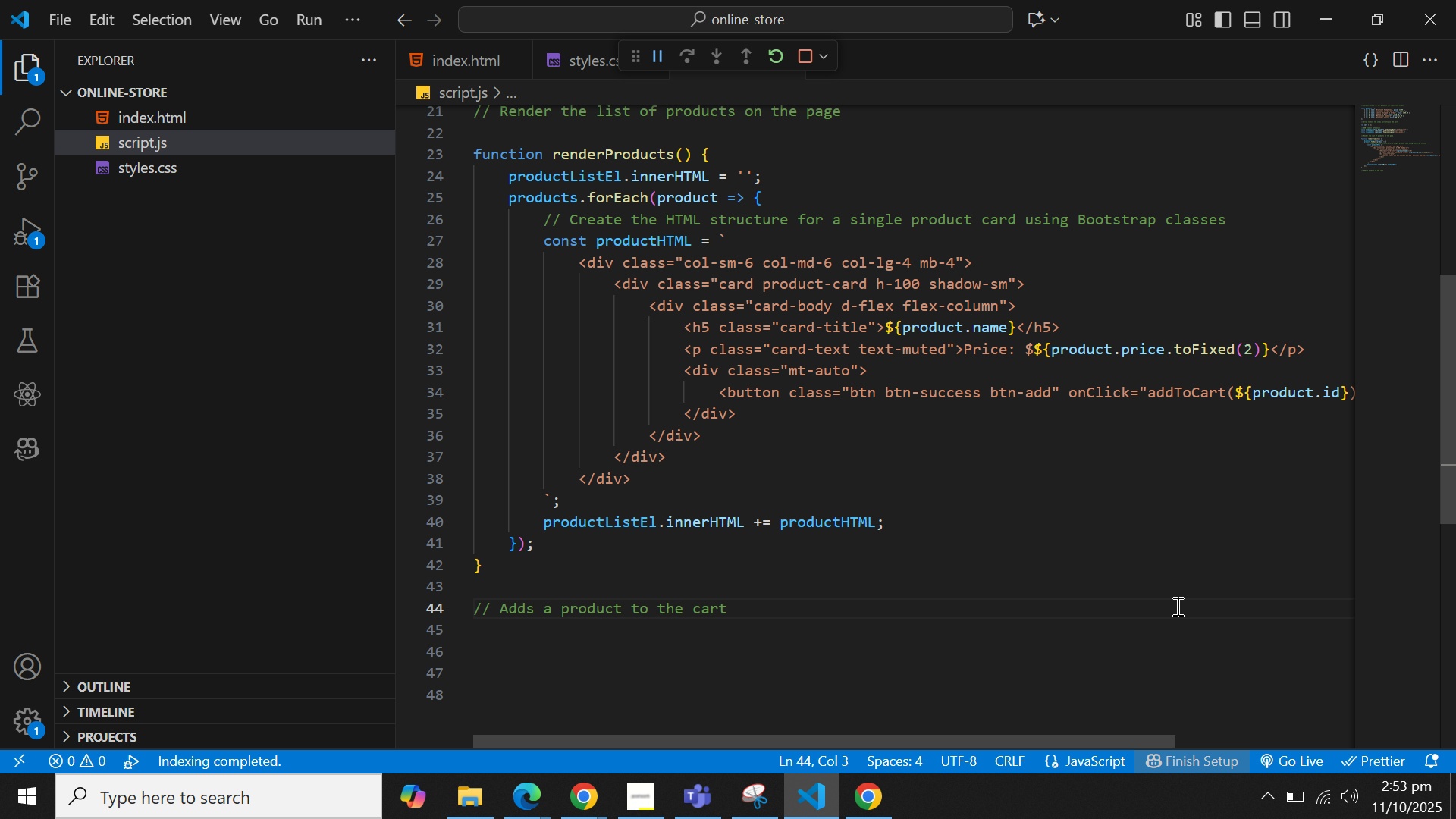 
key(ArrowLeft)
 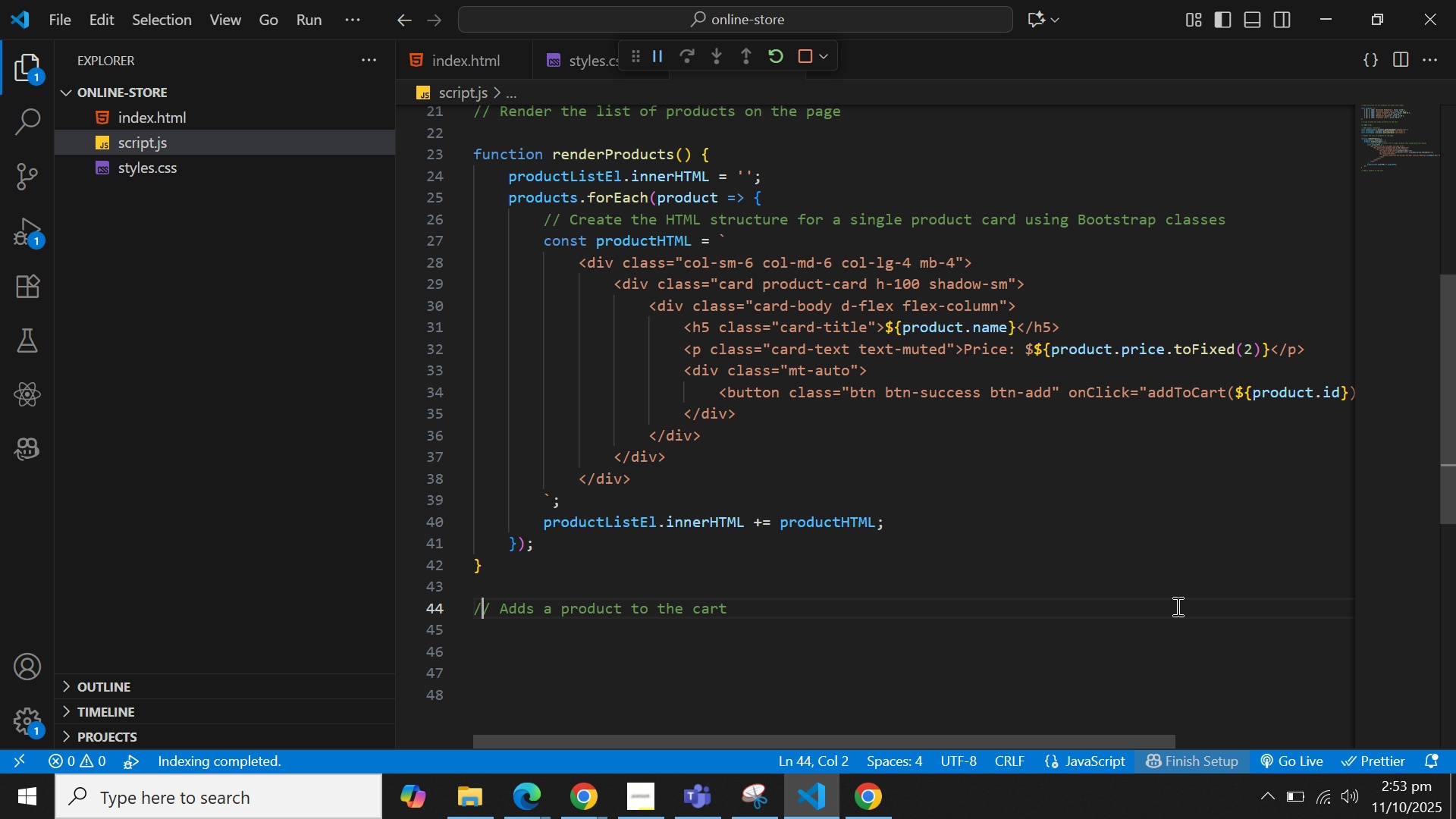 
key(Enter)
 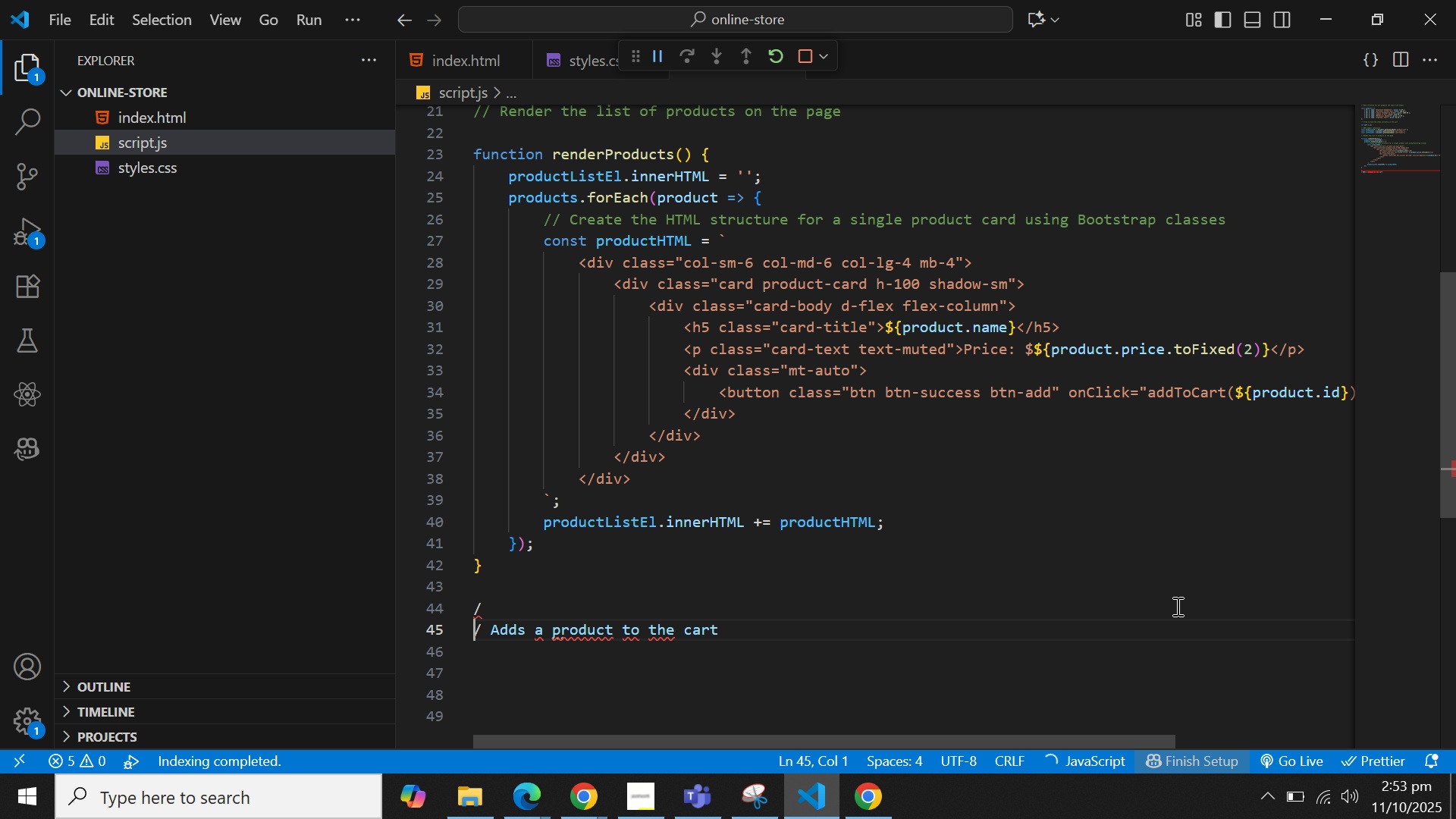 
key(ArrowLeft)
 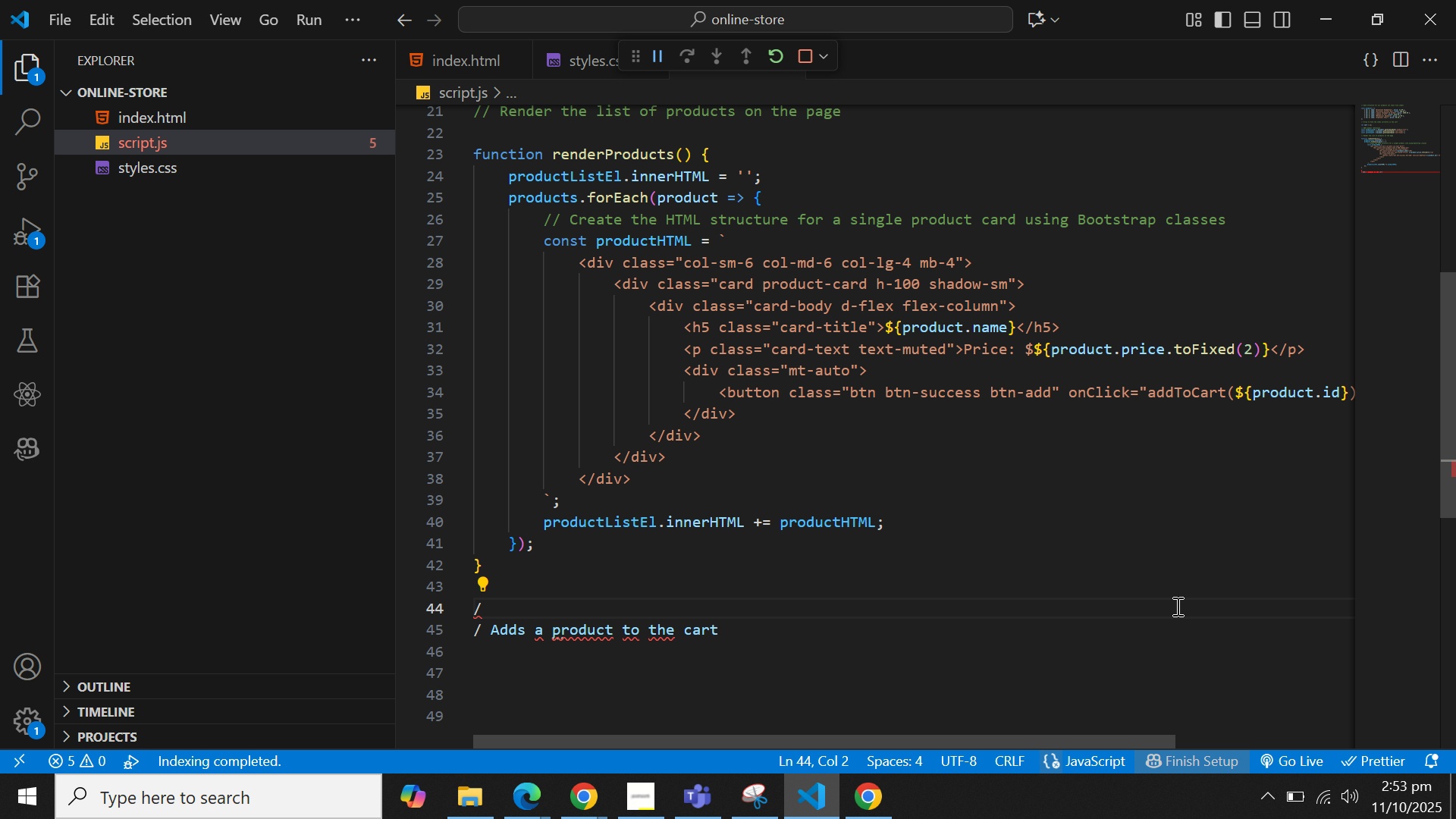 
hold_key(key=ShiftLeft, duration=1.53)
 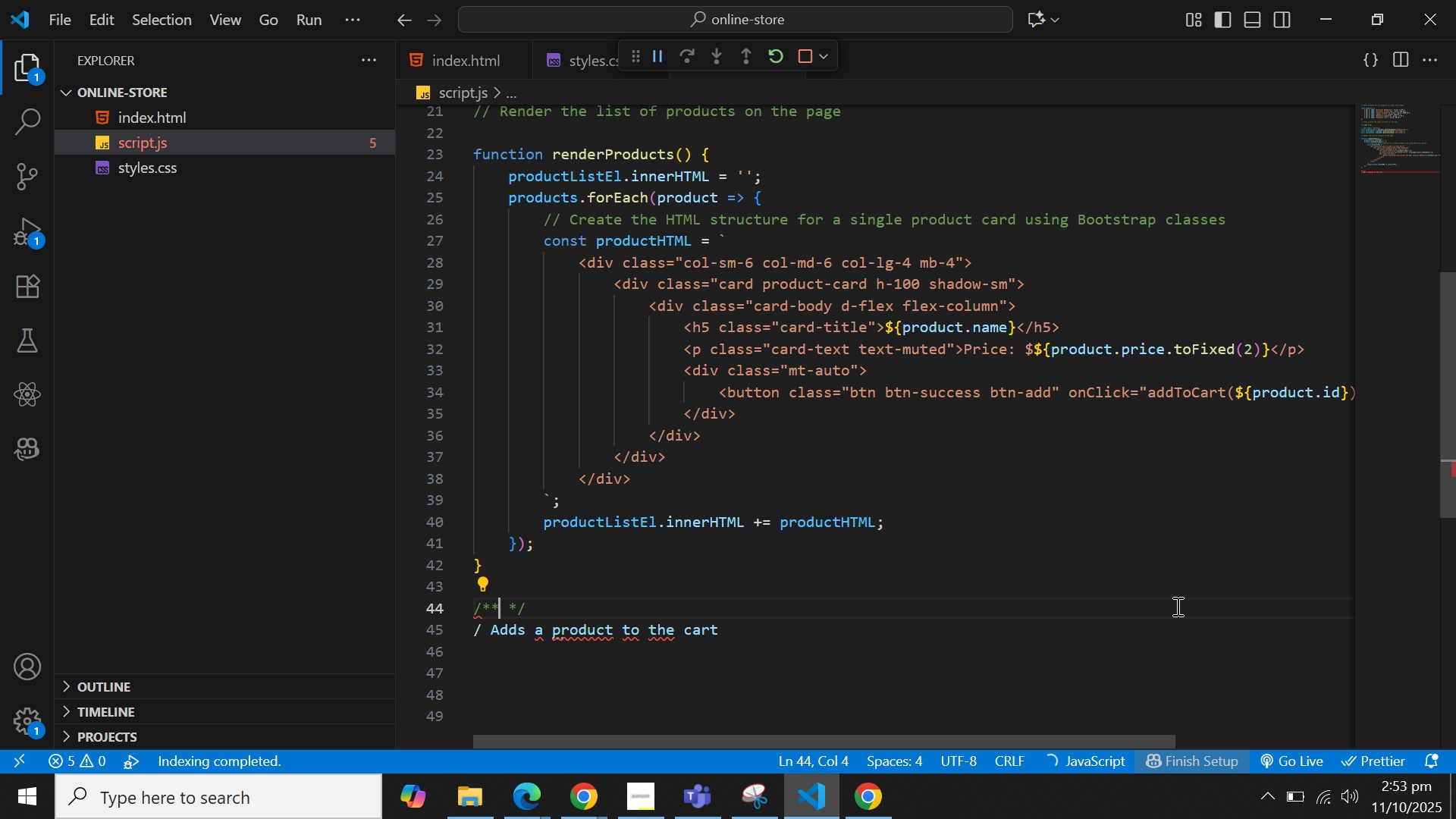 
type(**)
 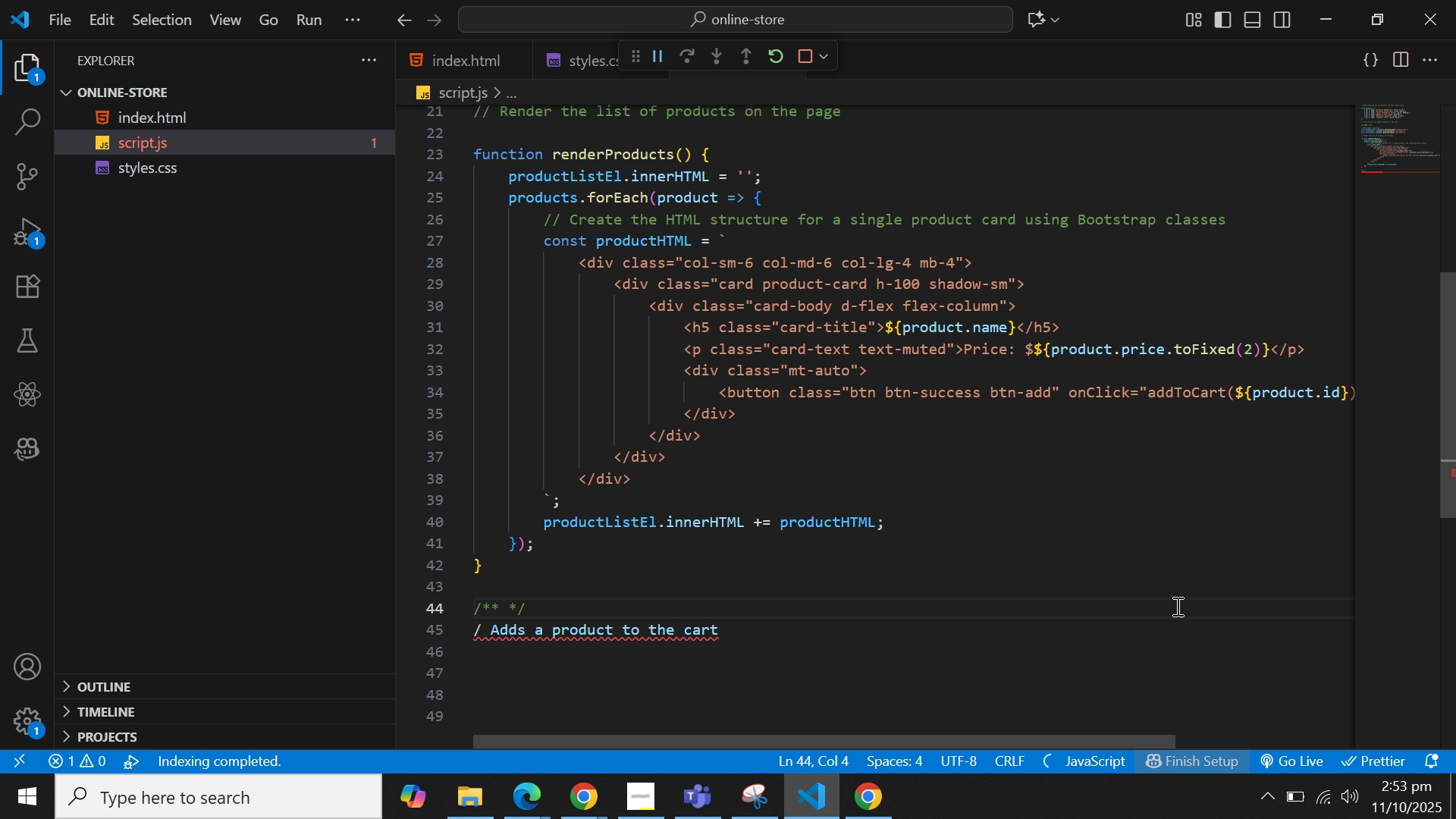 
key(ArrowRight)
 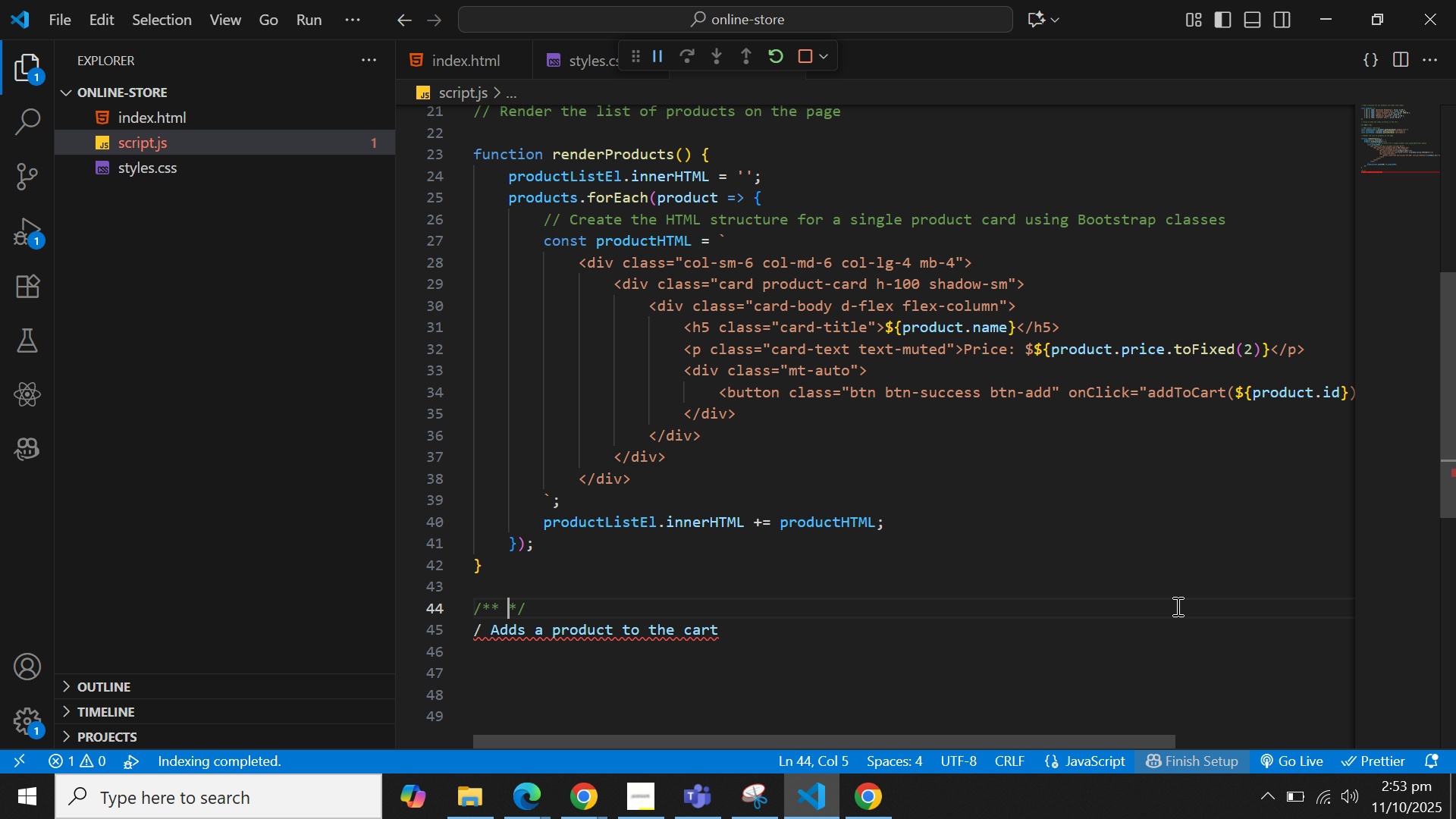 
key(ArrowDown)
 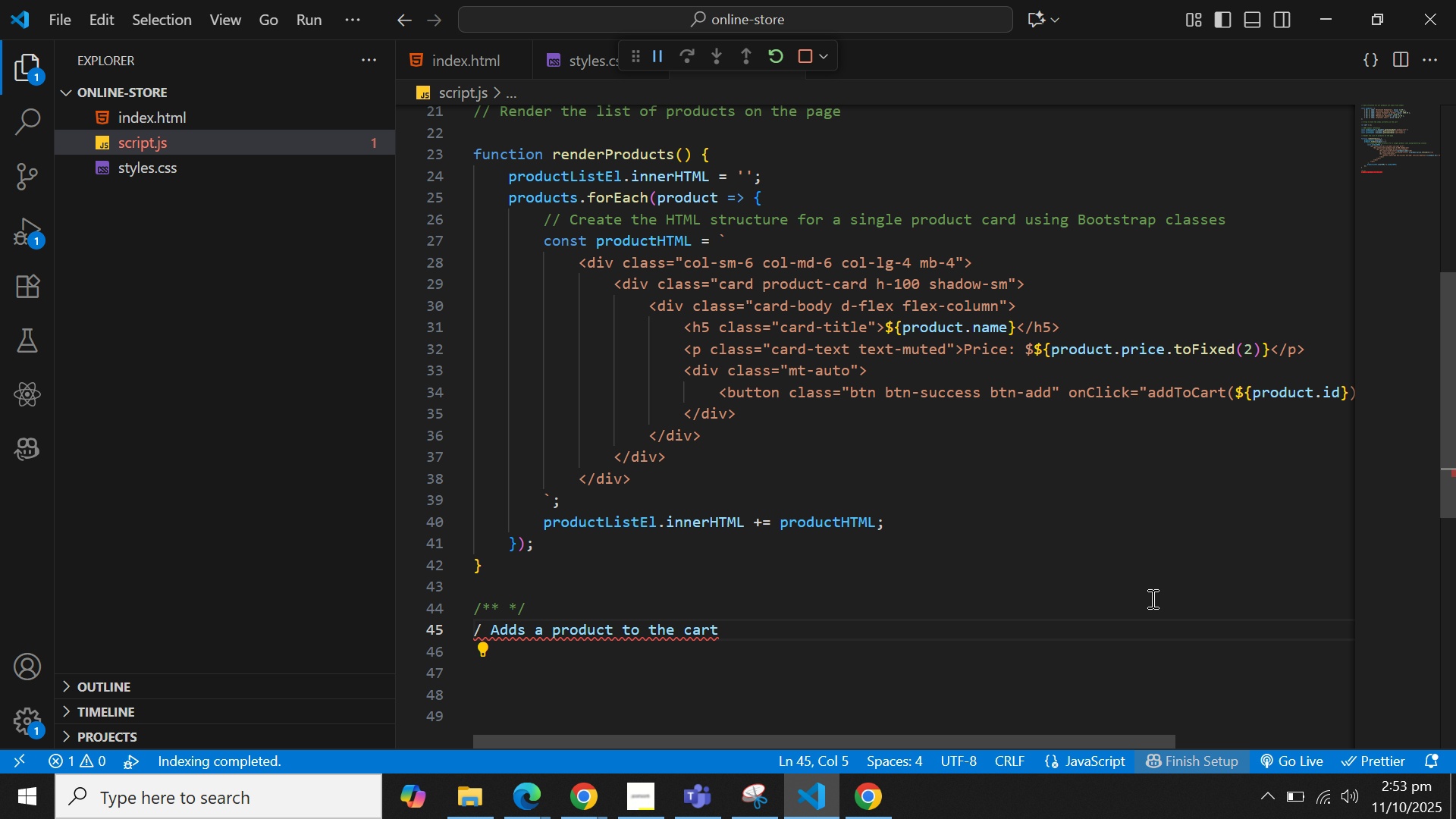 
double_click([623, 632])
 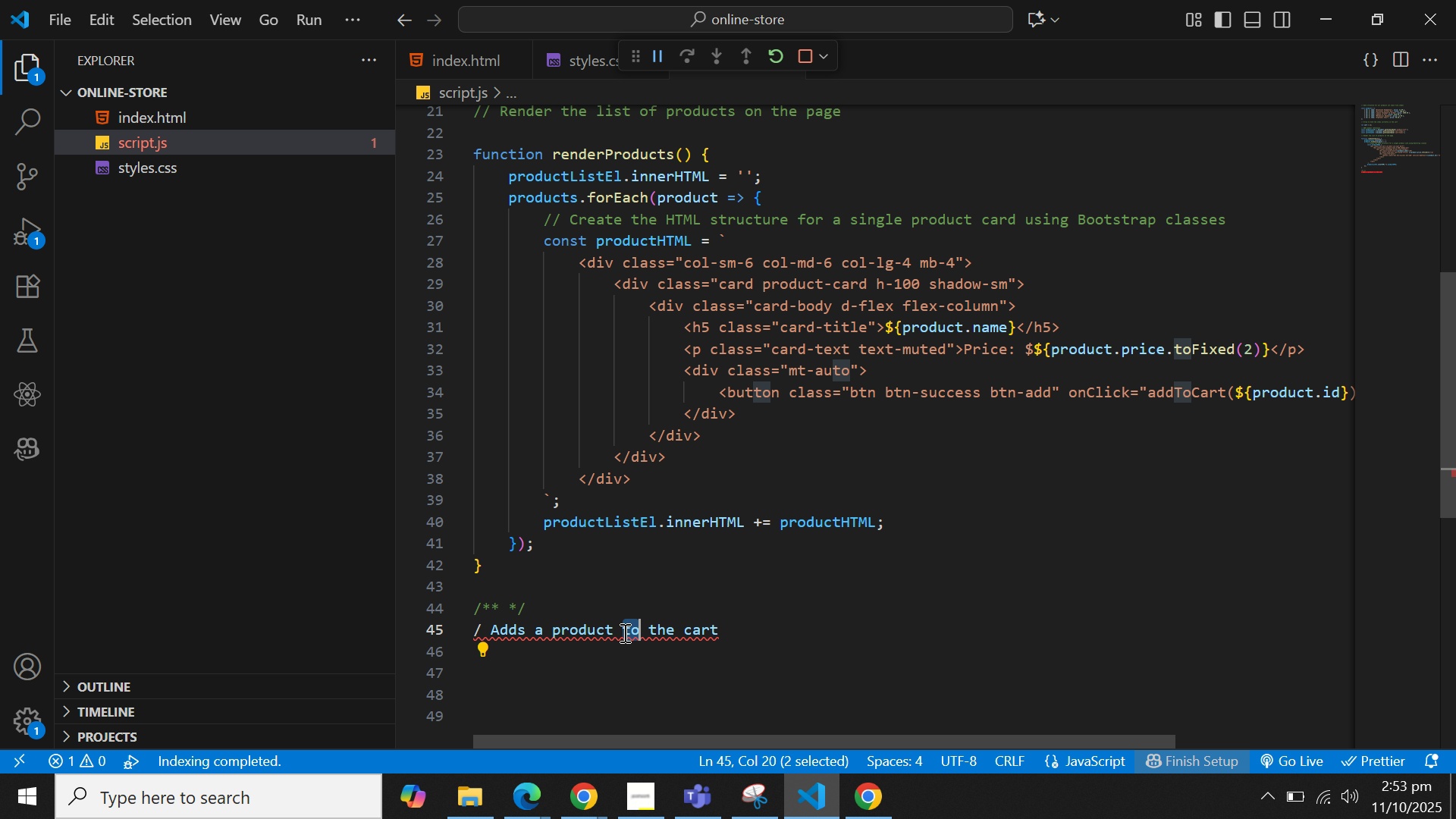 
triple_click([623, 632])
 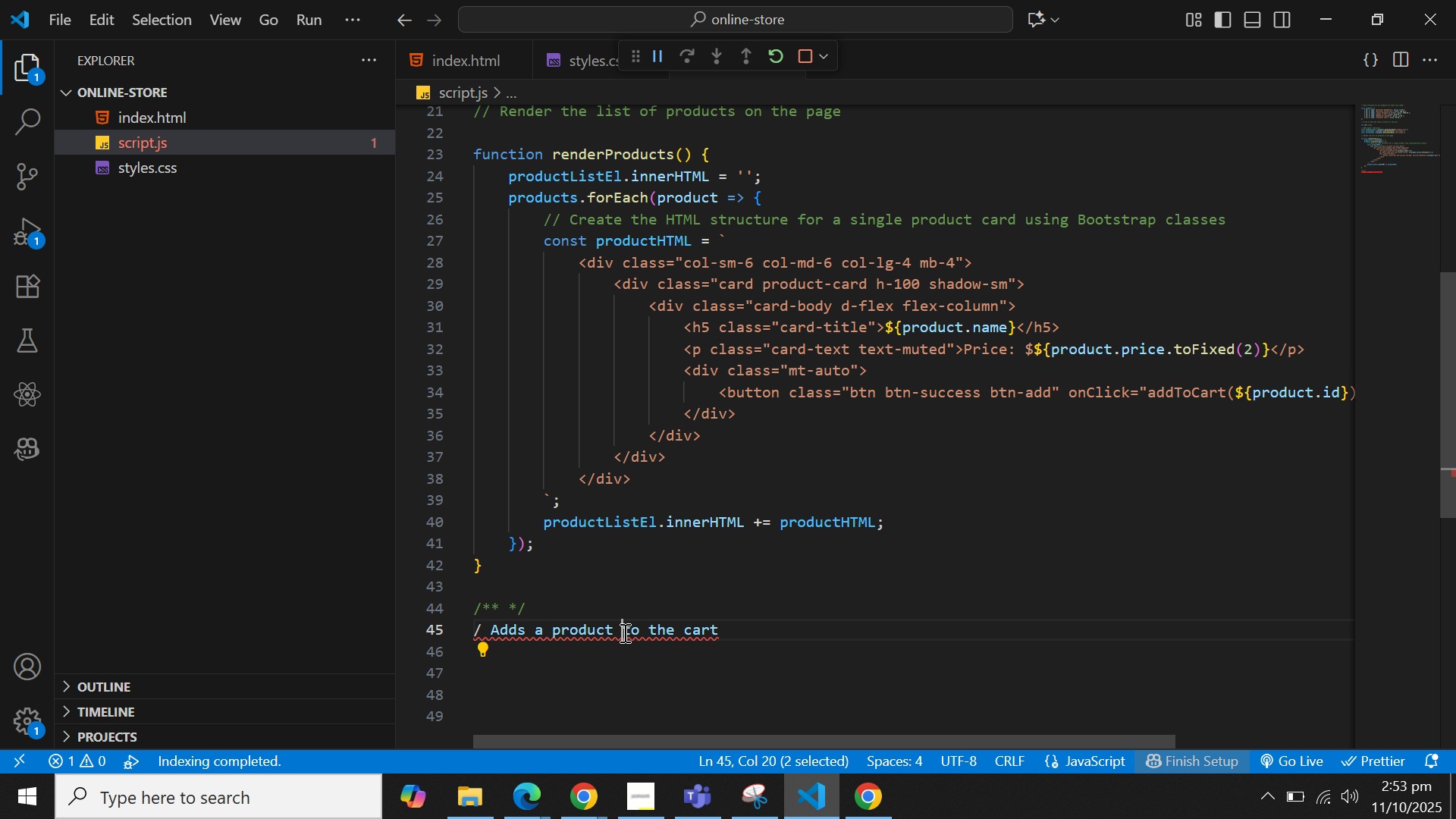 
triple_click([623, 632])
 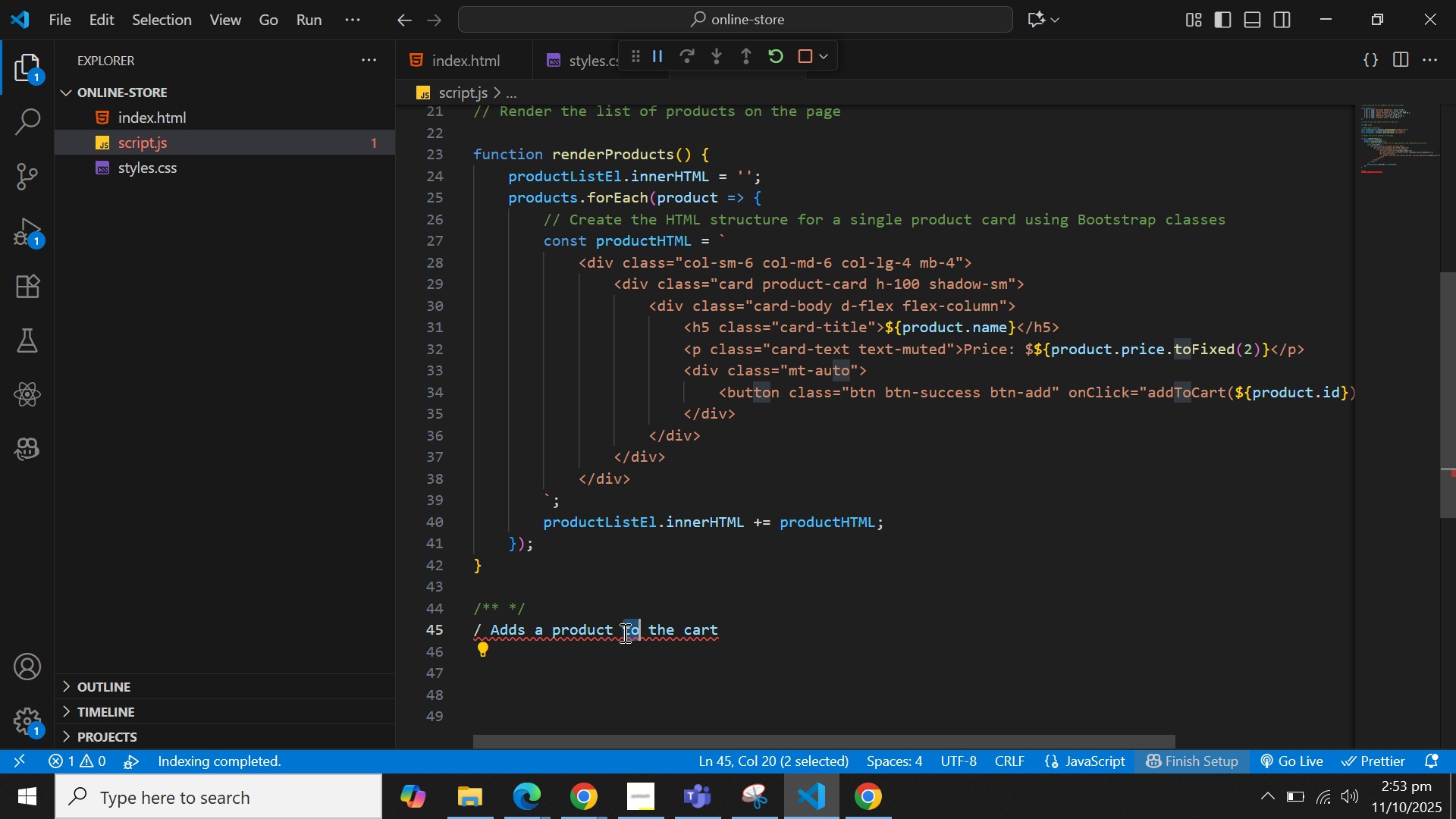 
triple_click([623, 632])
 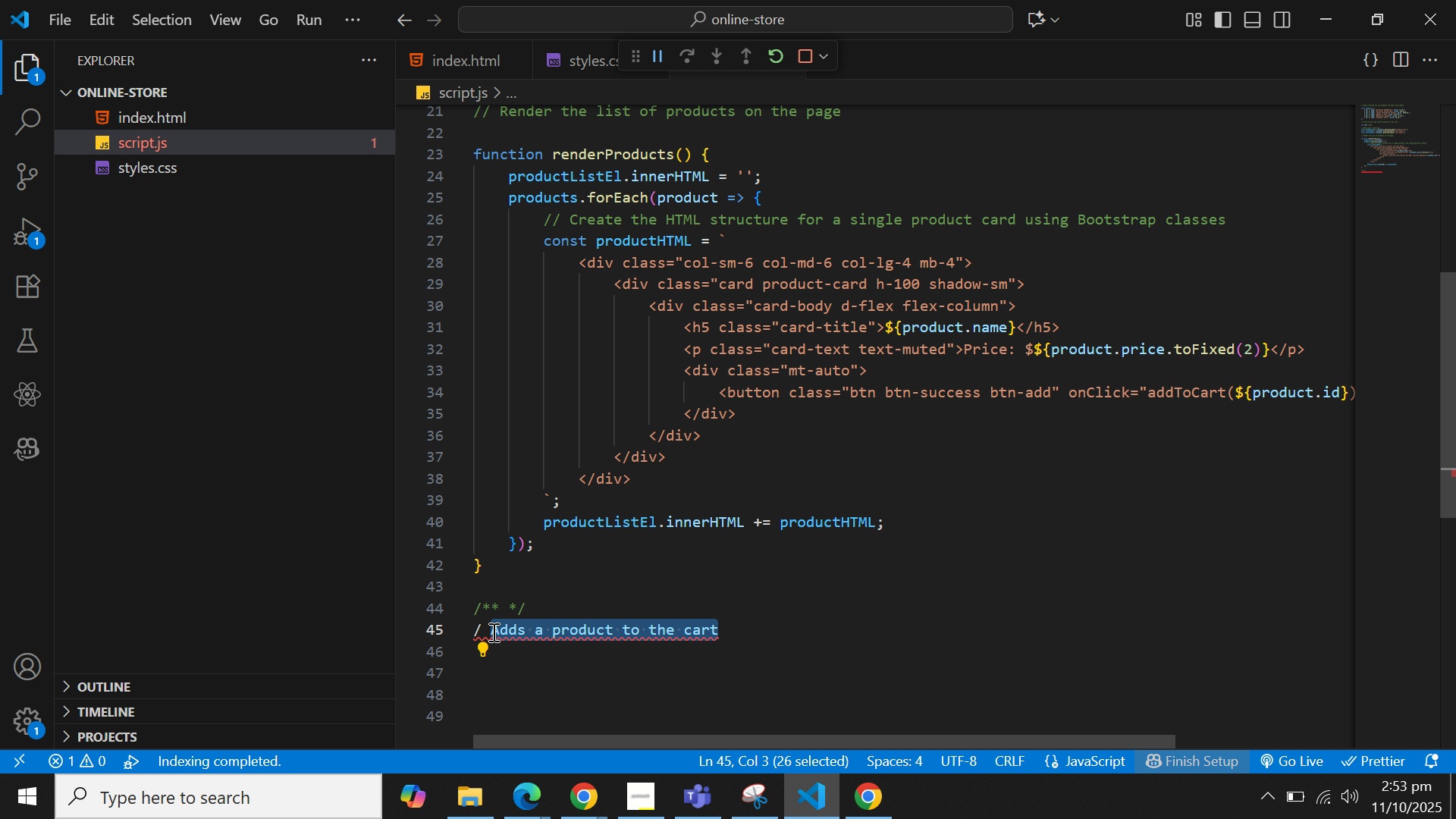 
key(Control+X)
 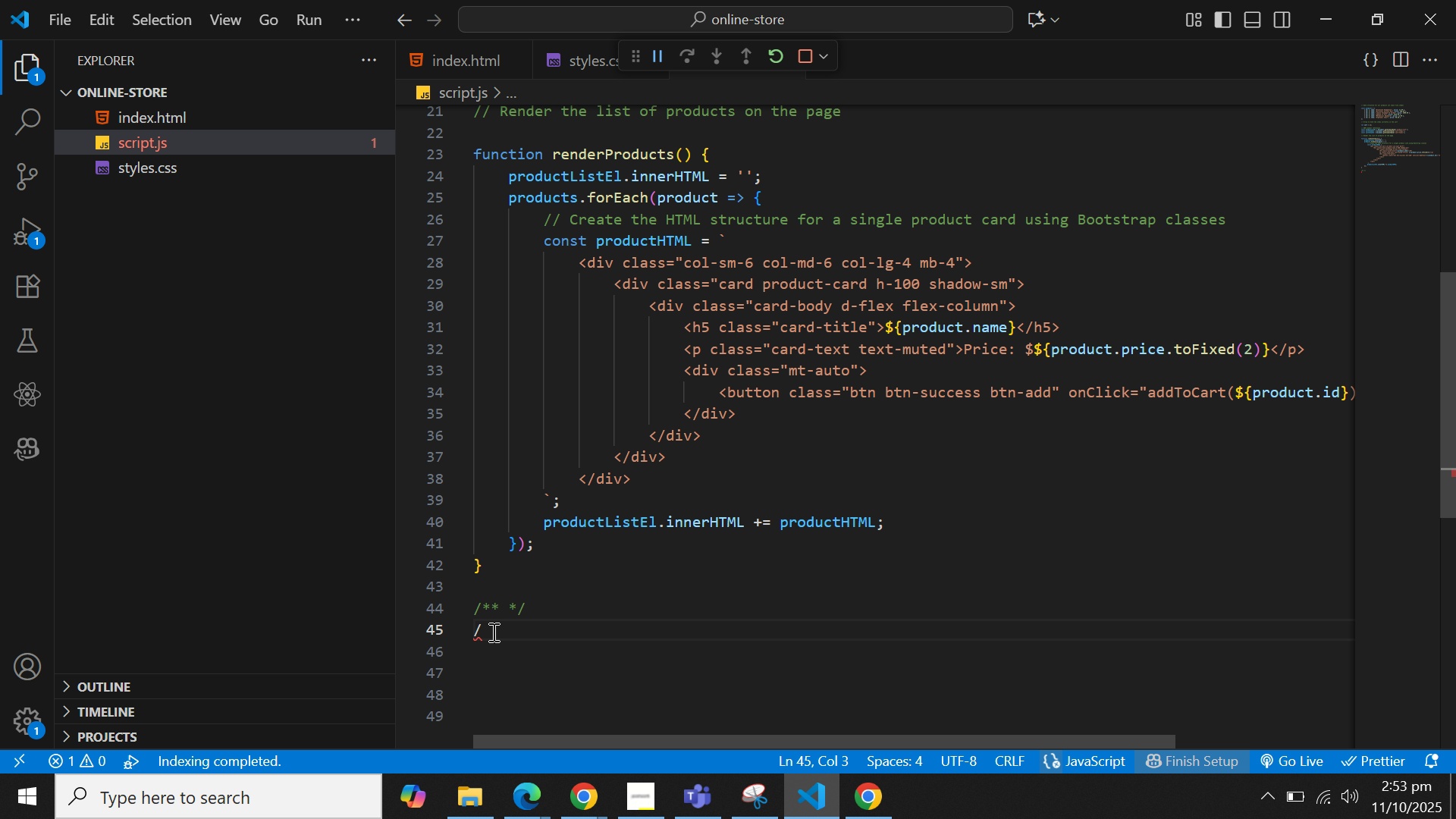 
key(Backspace)
 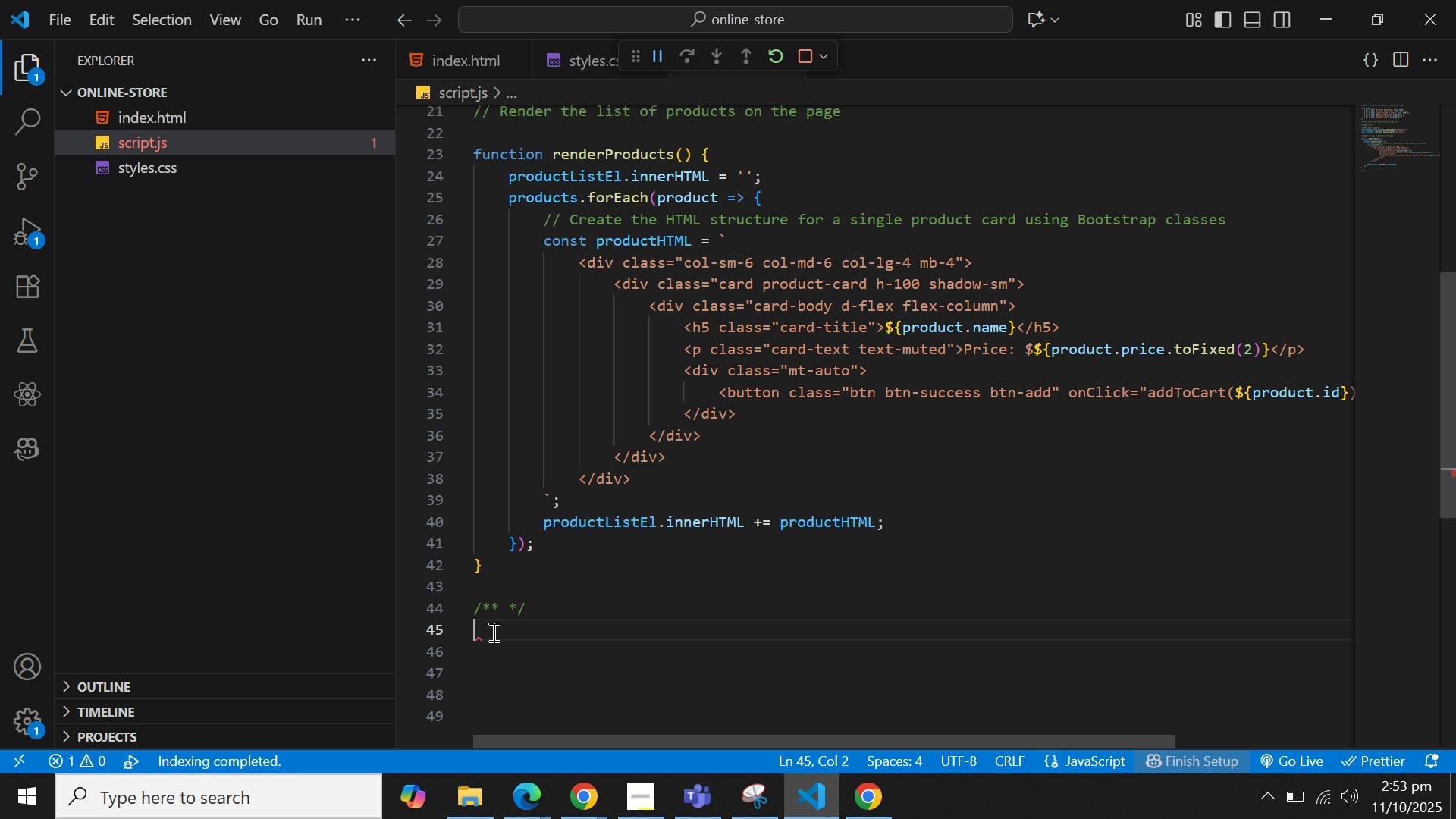 
key(Backspace)
 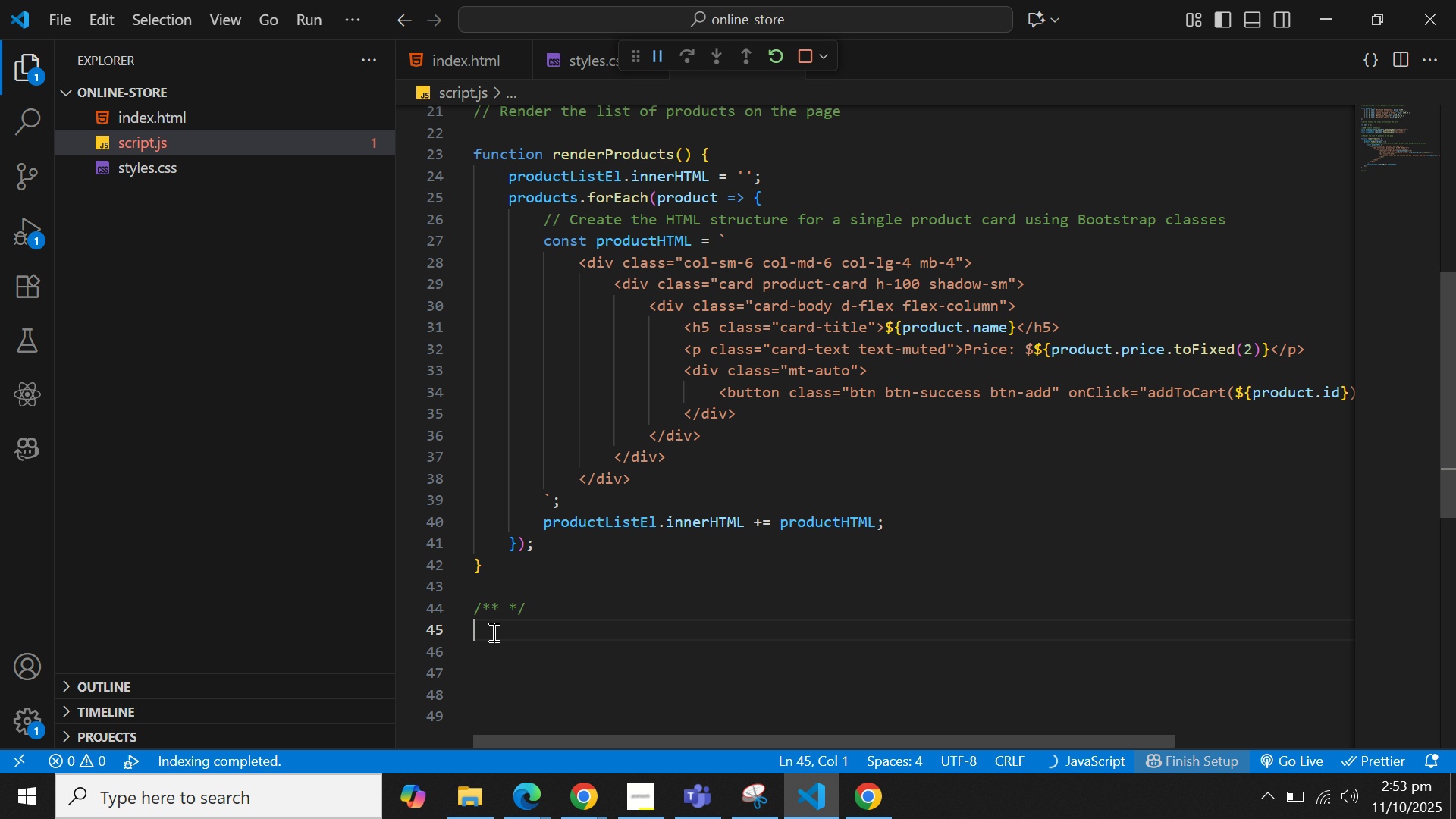 
key(ArrowUp)
 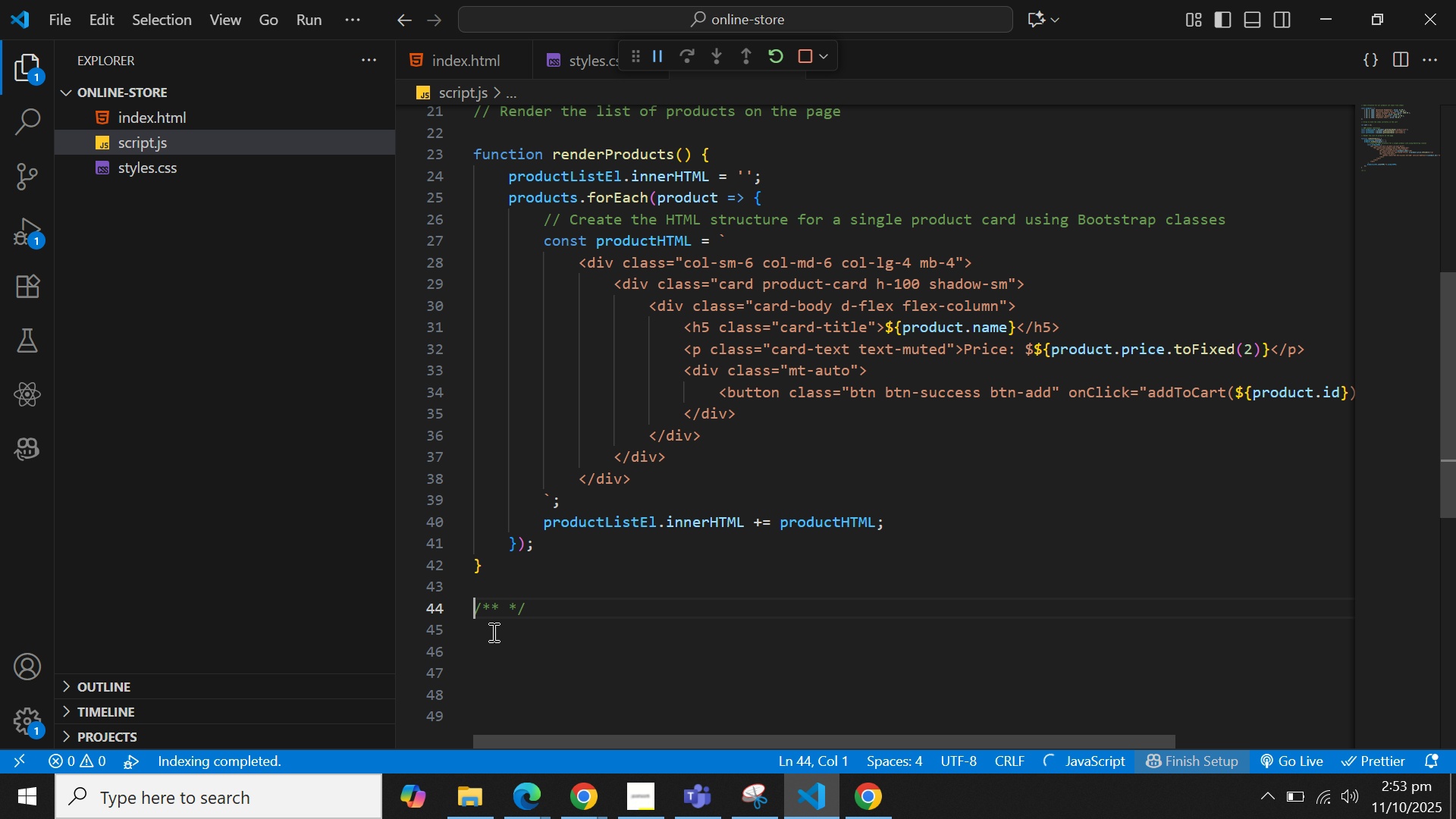 
key(ArrowRight)
 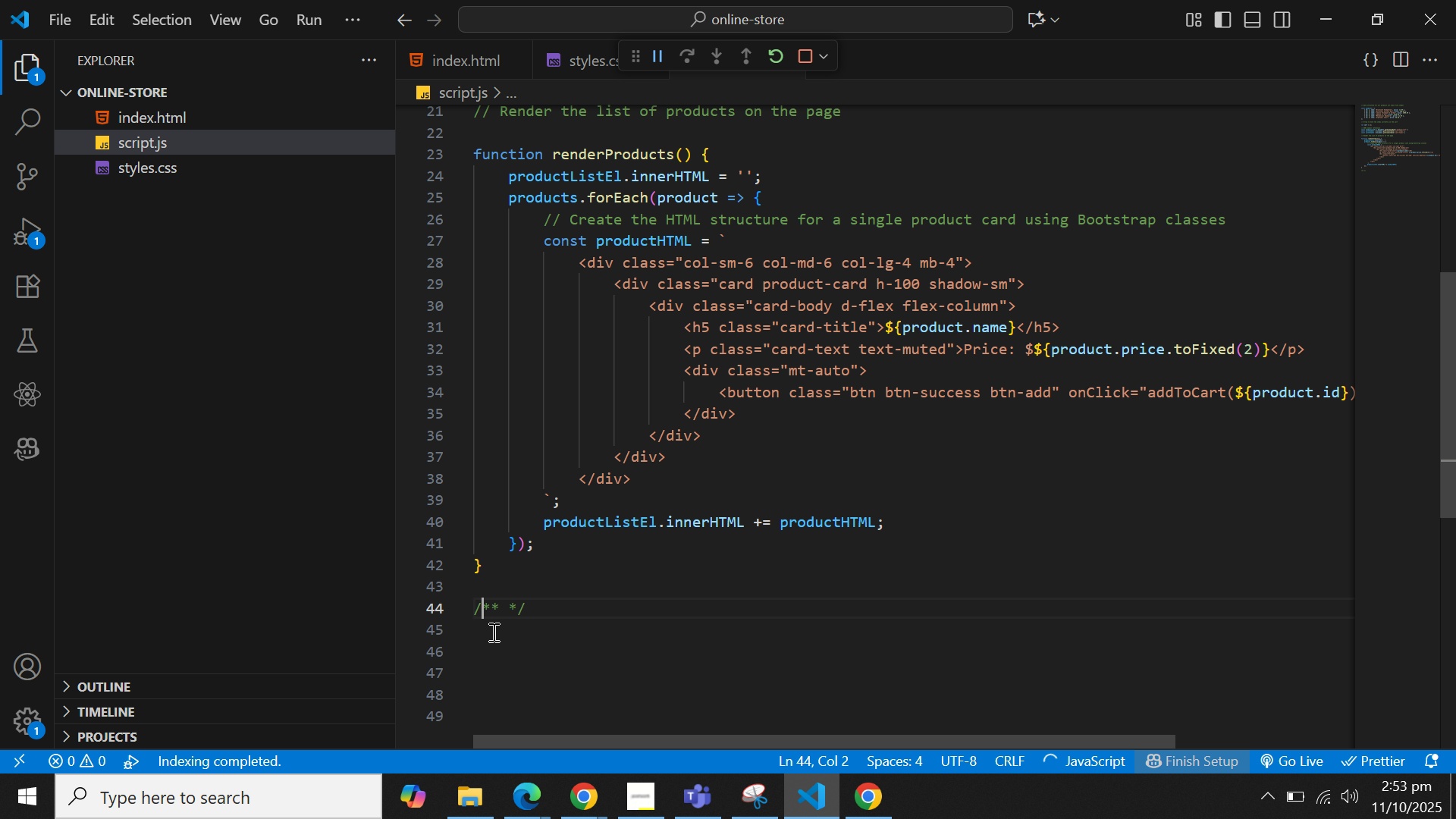 
key(ArrowRight)
 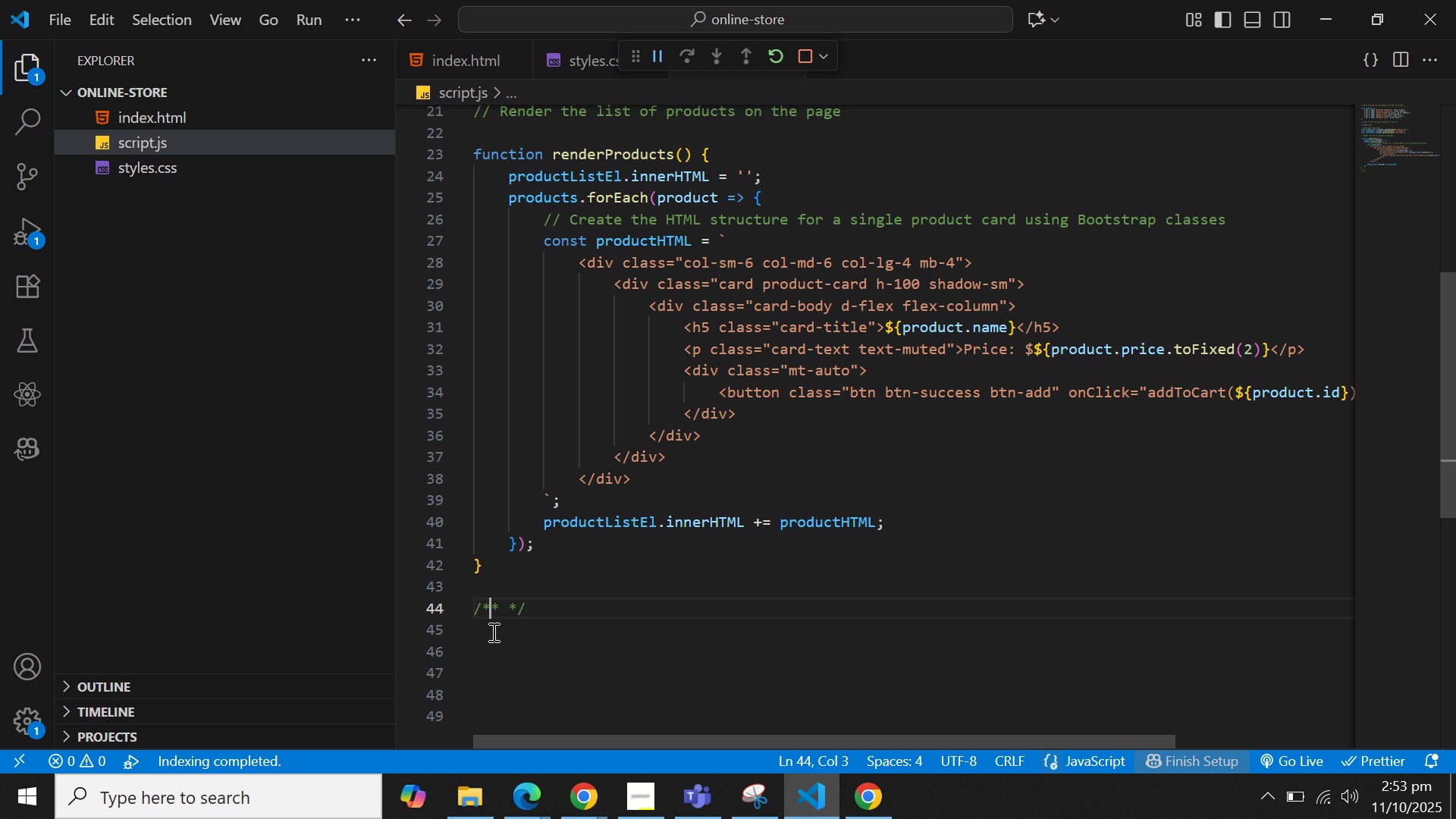 
key(ArrowRight)
 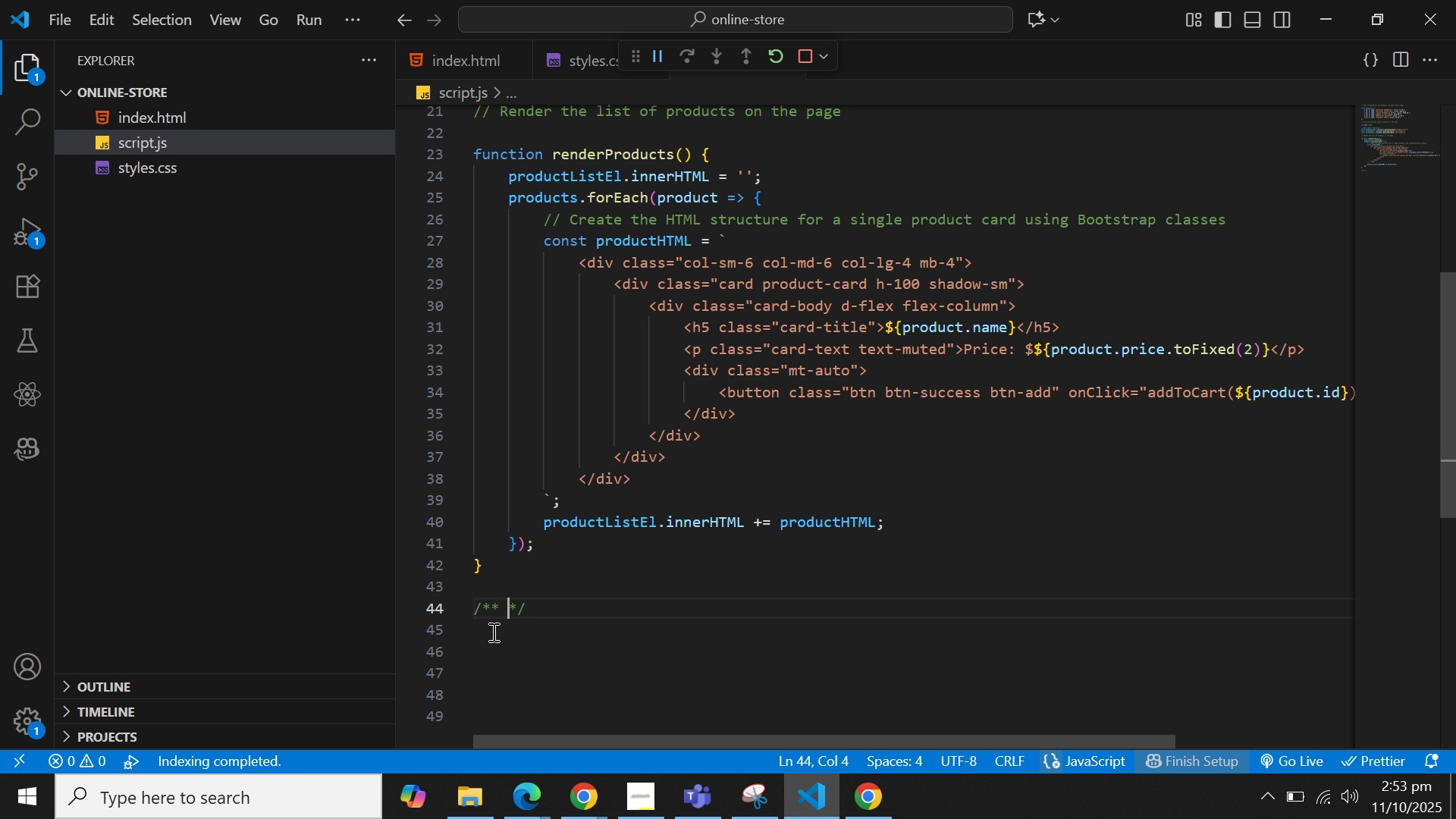 
key(ArrowRight)
 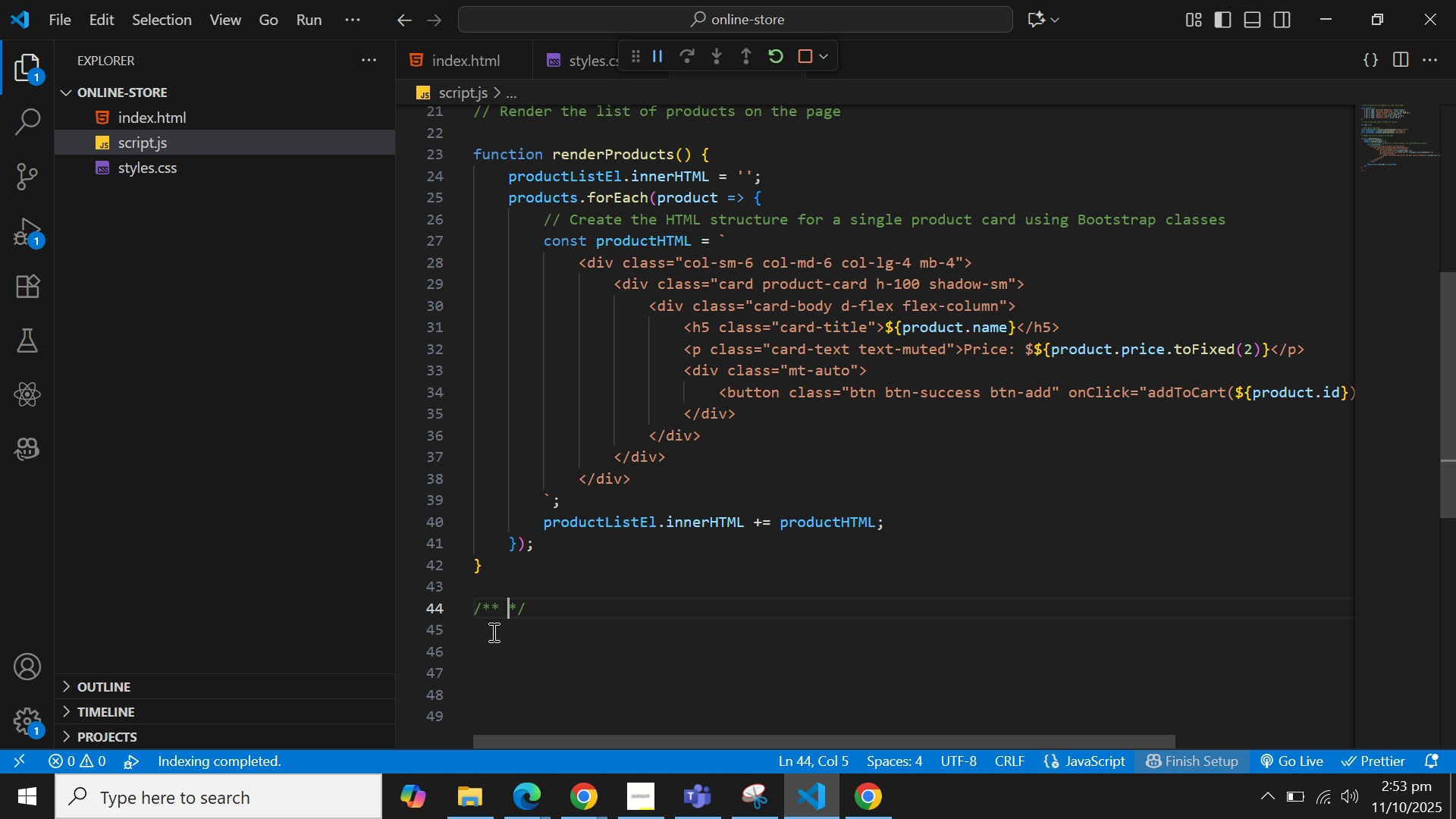 
key(ArrowRight)
 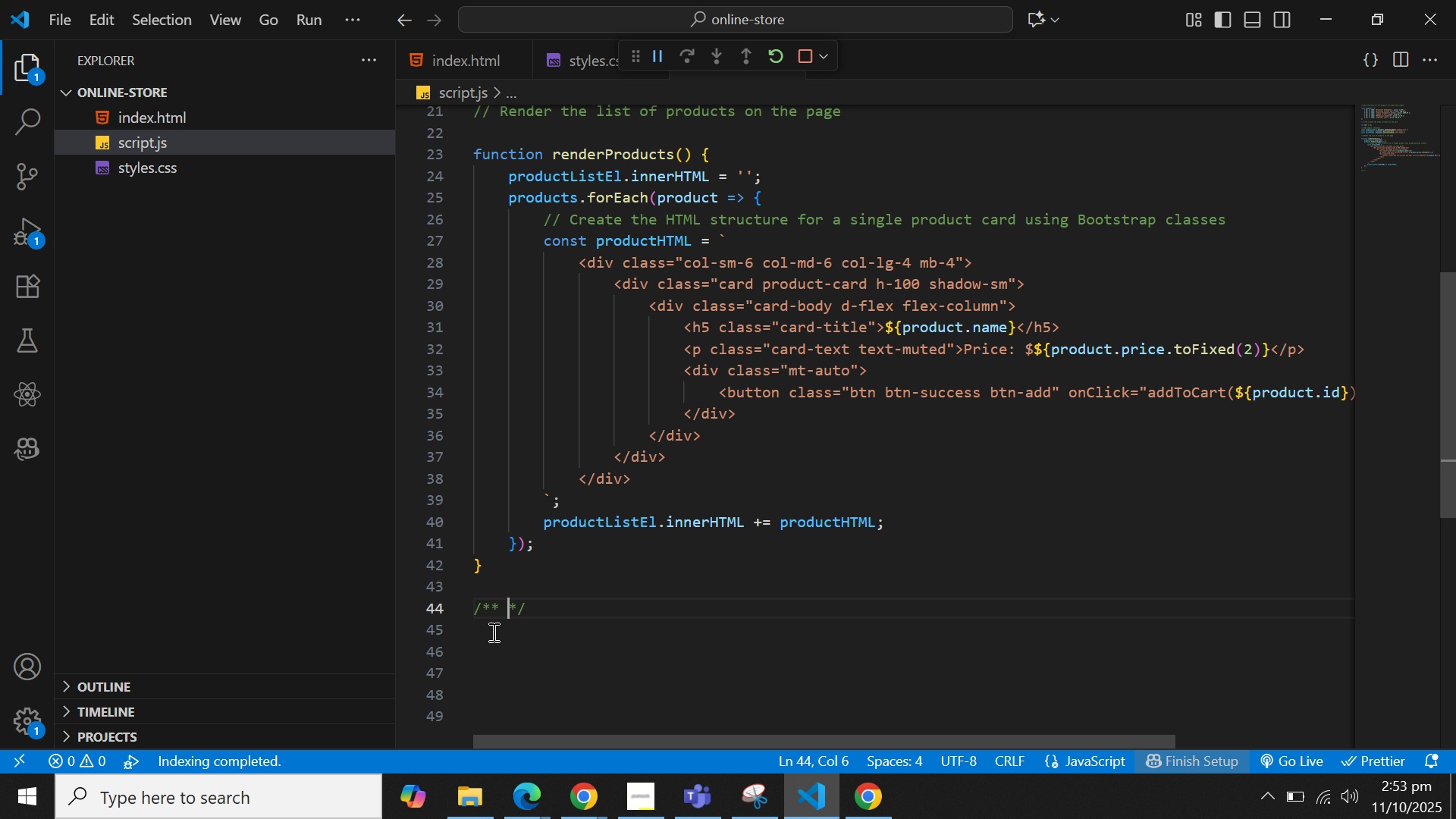 
key(ArrowLeft)
 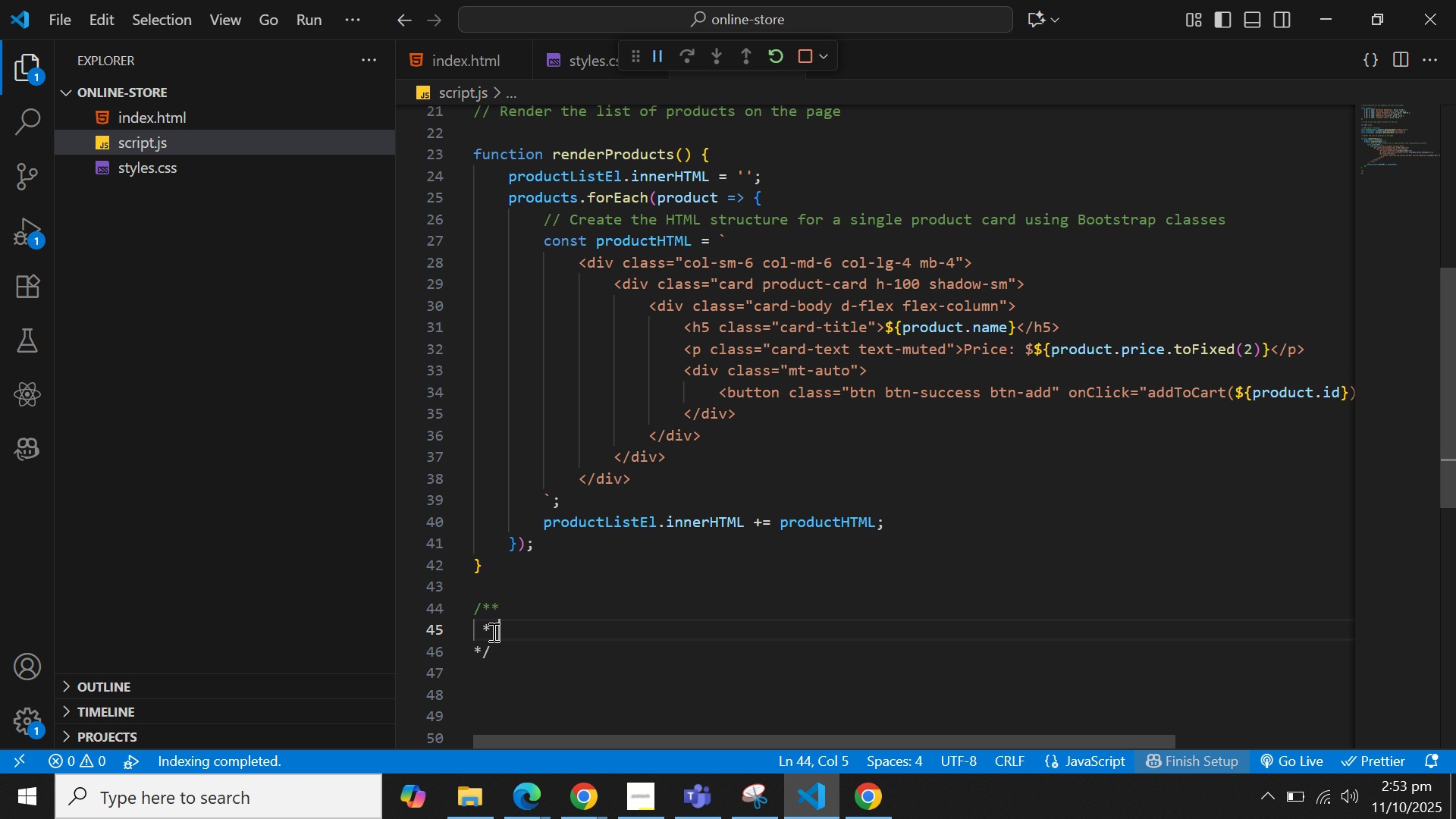 
key(Enter)
 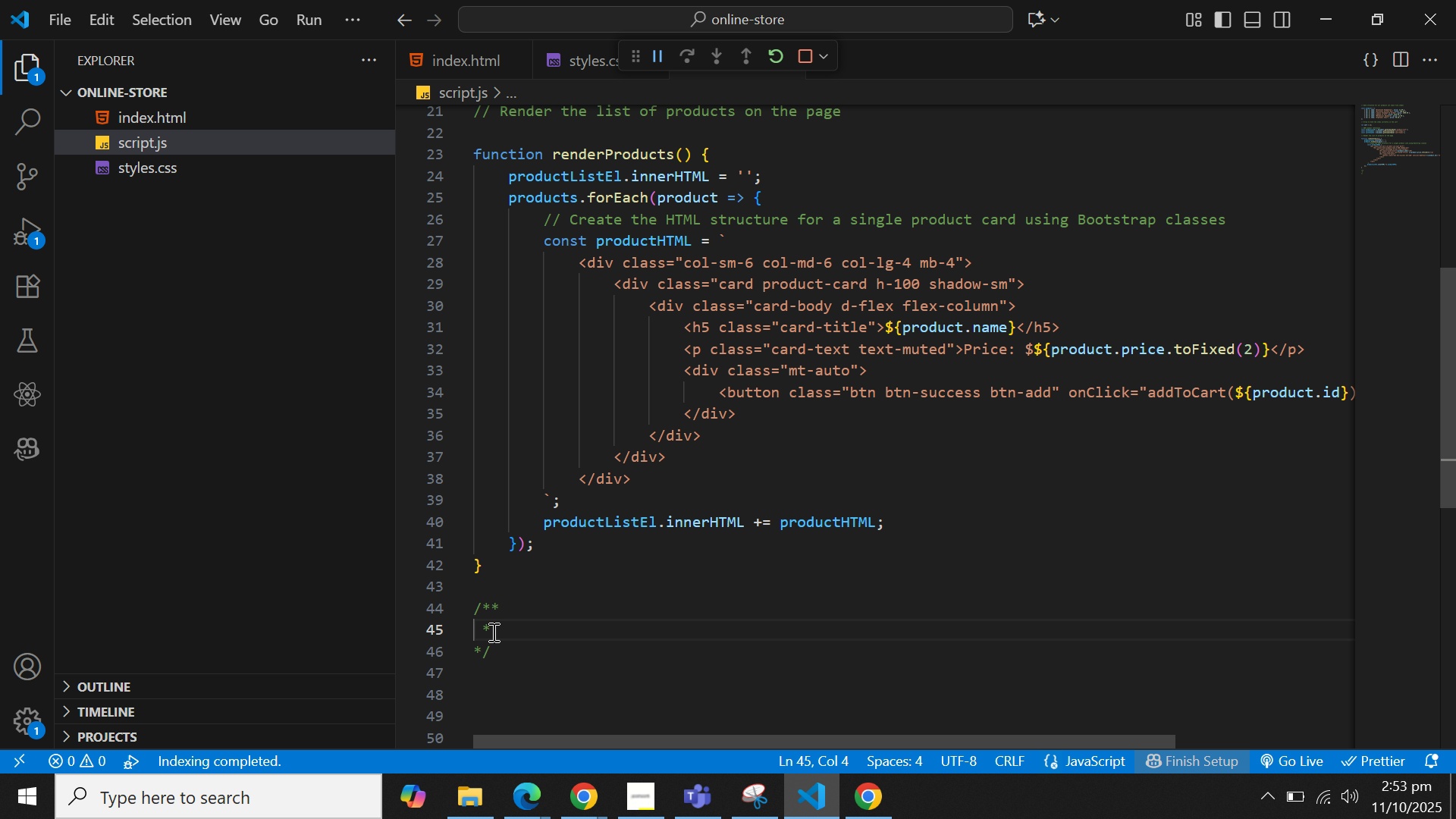 
key(Control+V)
 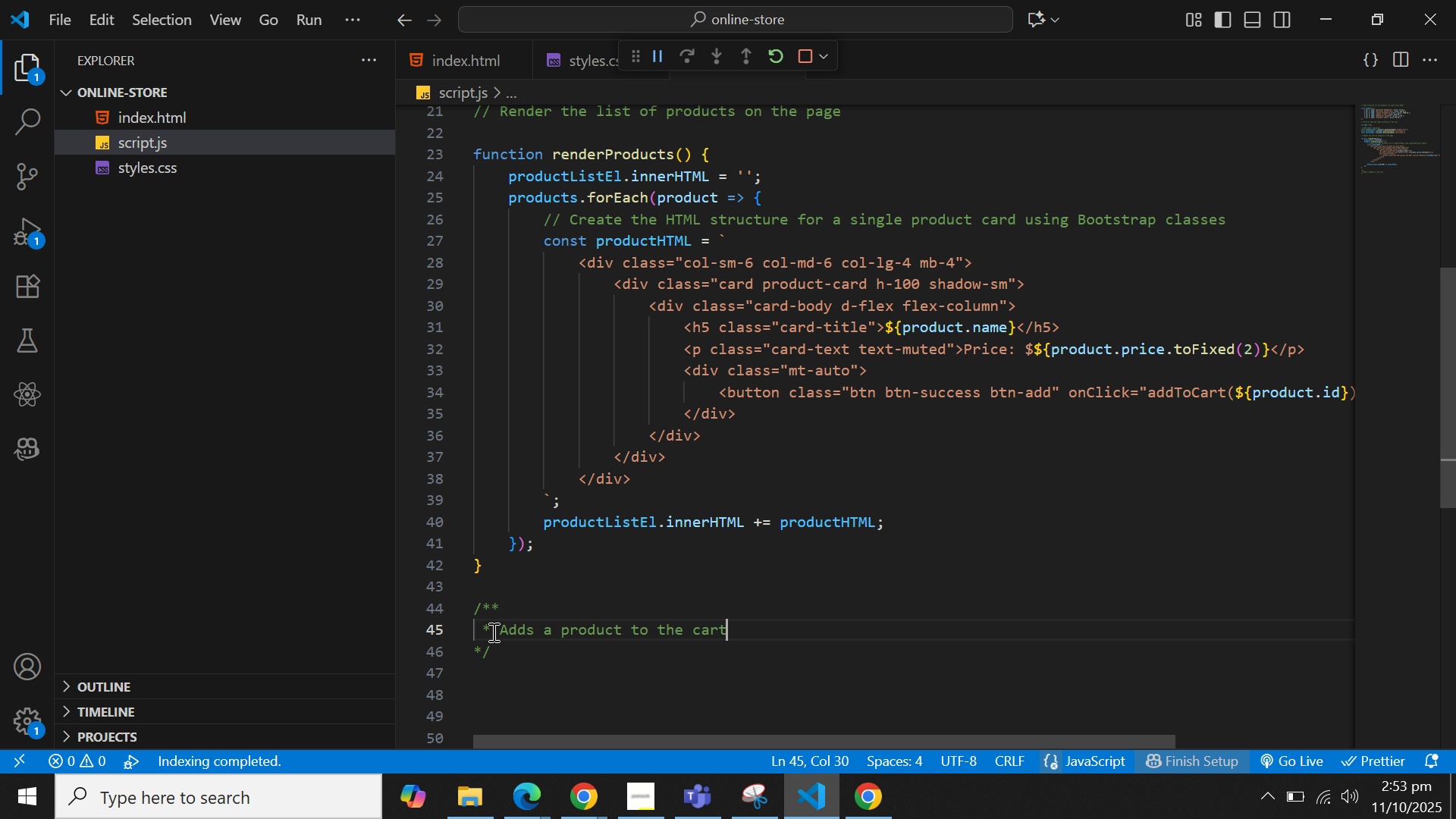 
key(Enter)
 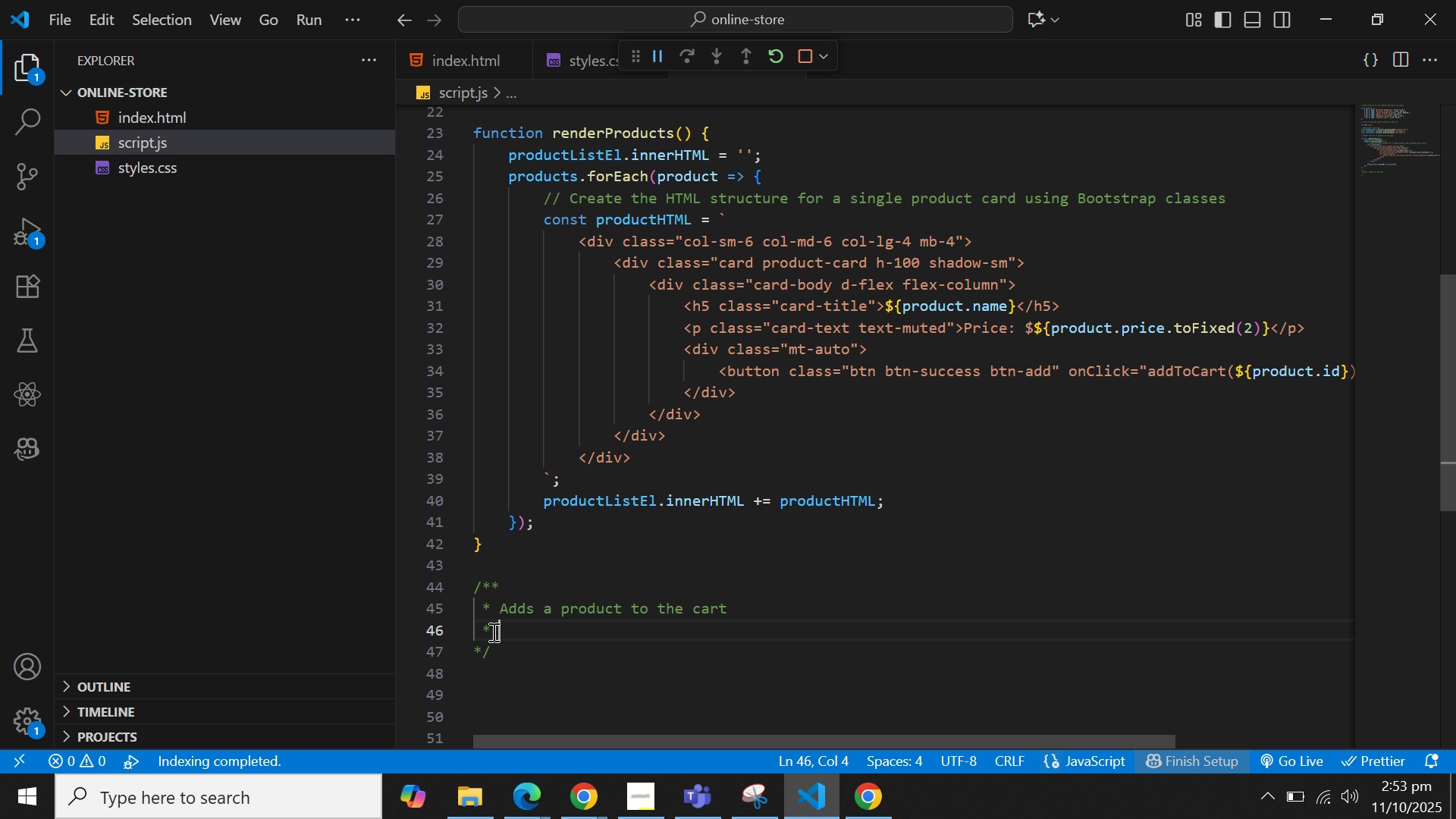 
type(@param)
 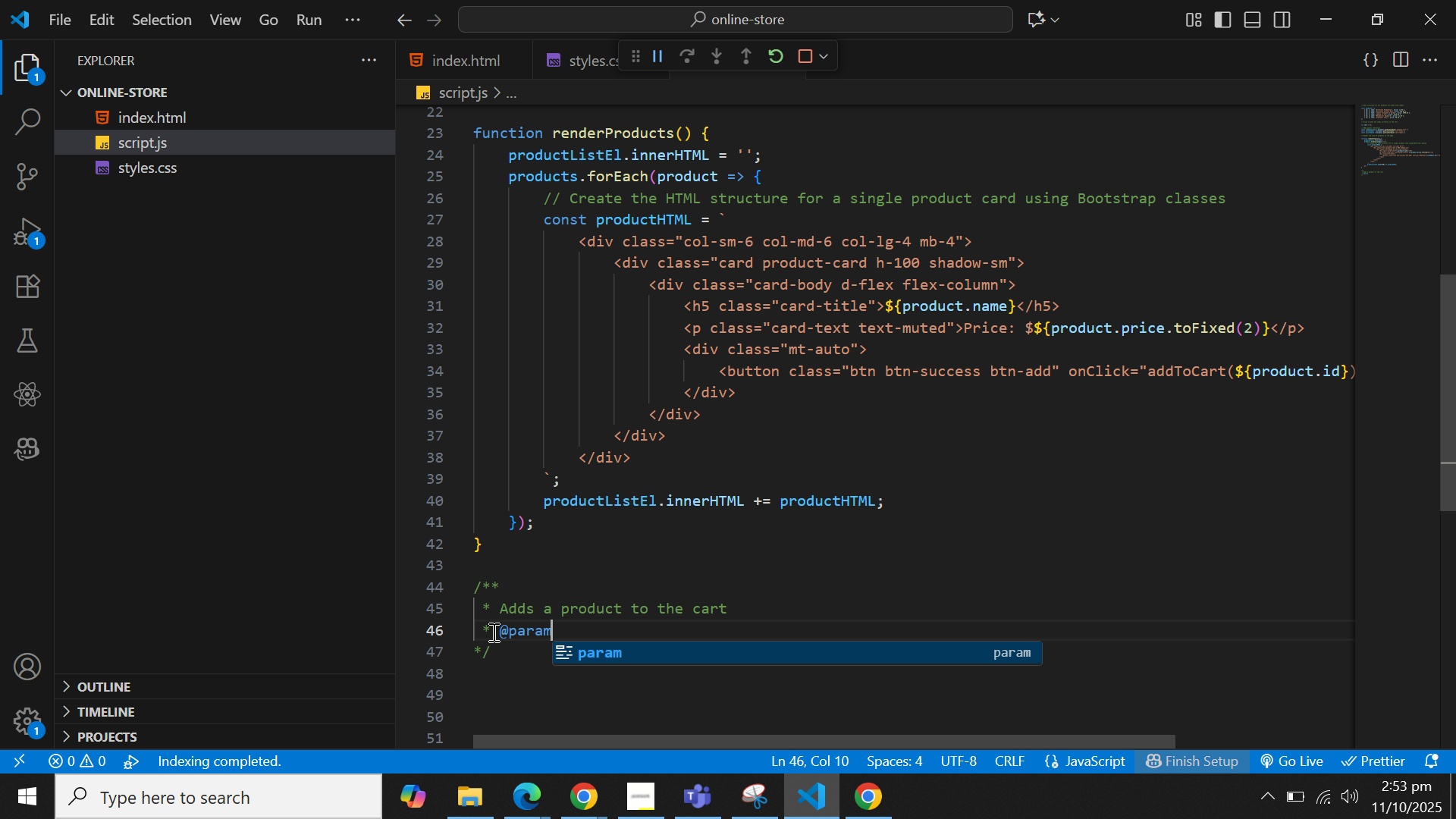 
hold_key(key=Space, duration=6.8)
 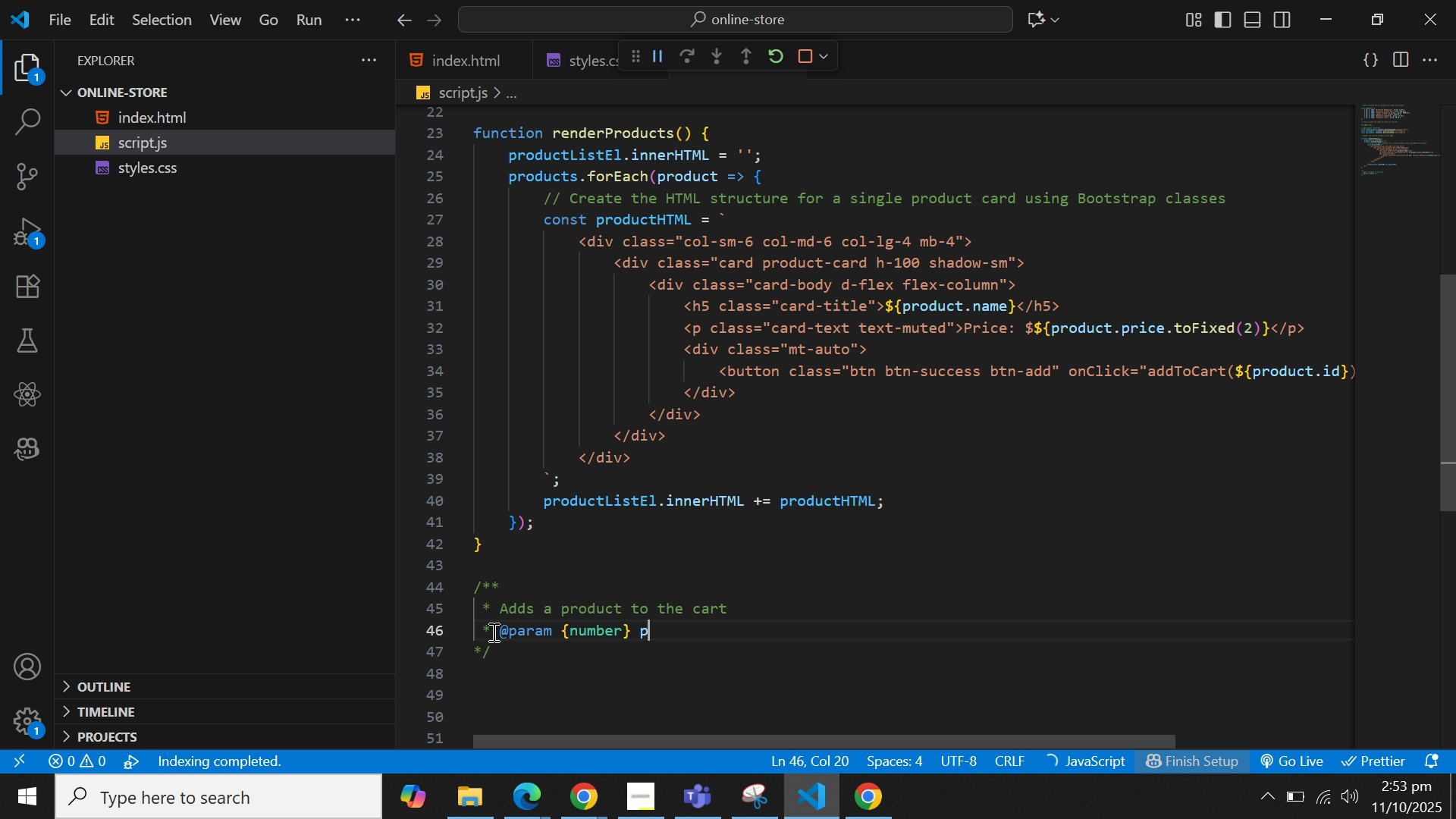 
type({number)
 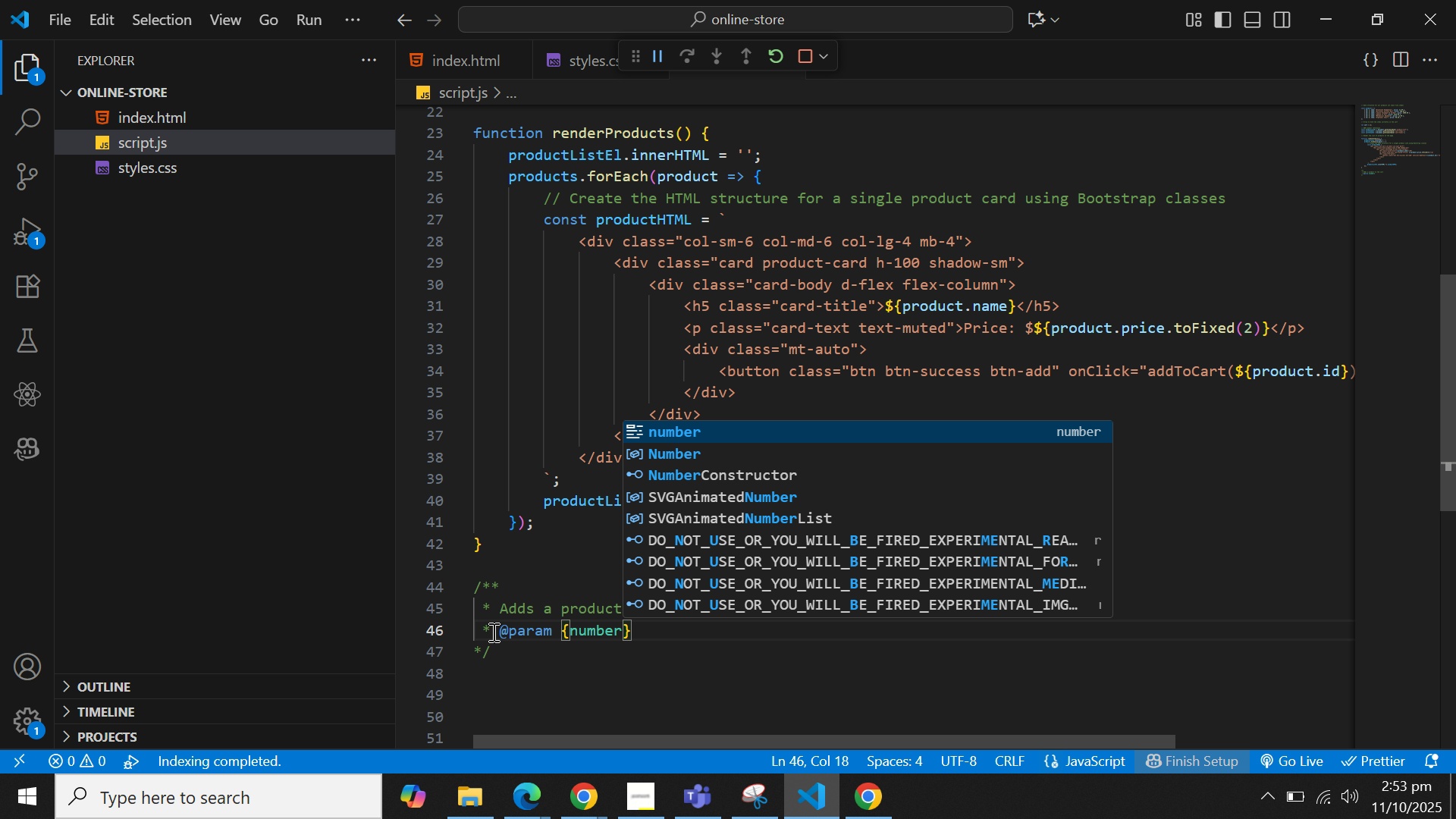 
key(Enter)
 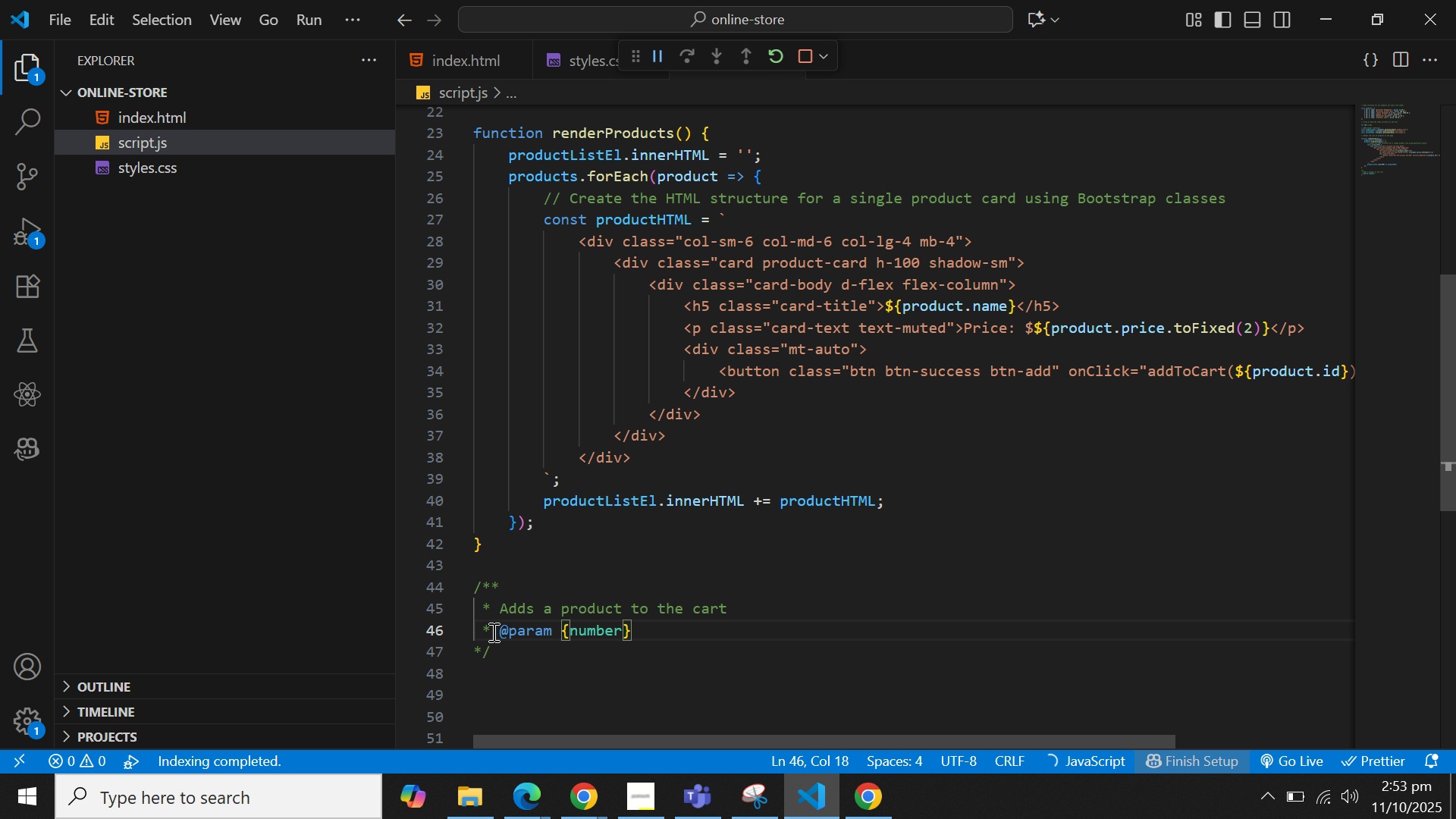 
key(ArrowRight)
 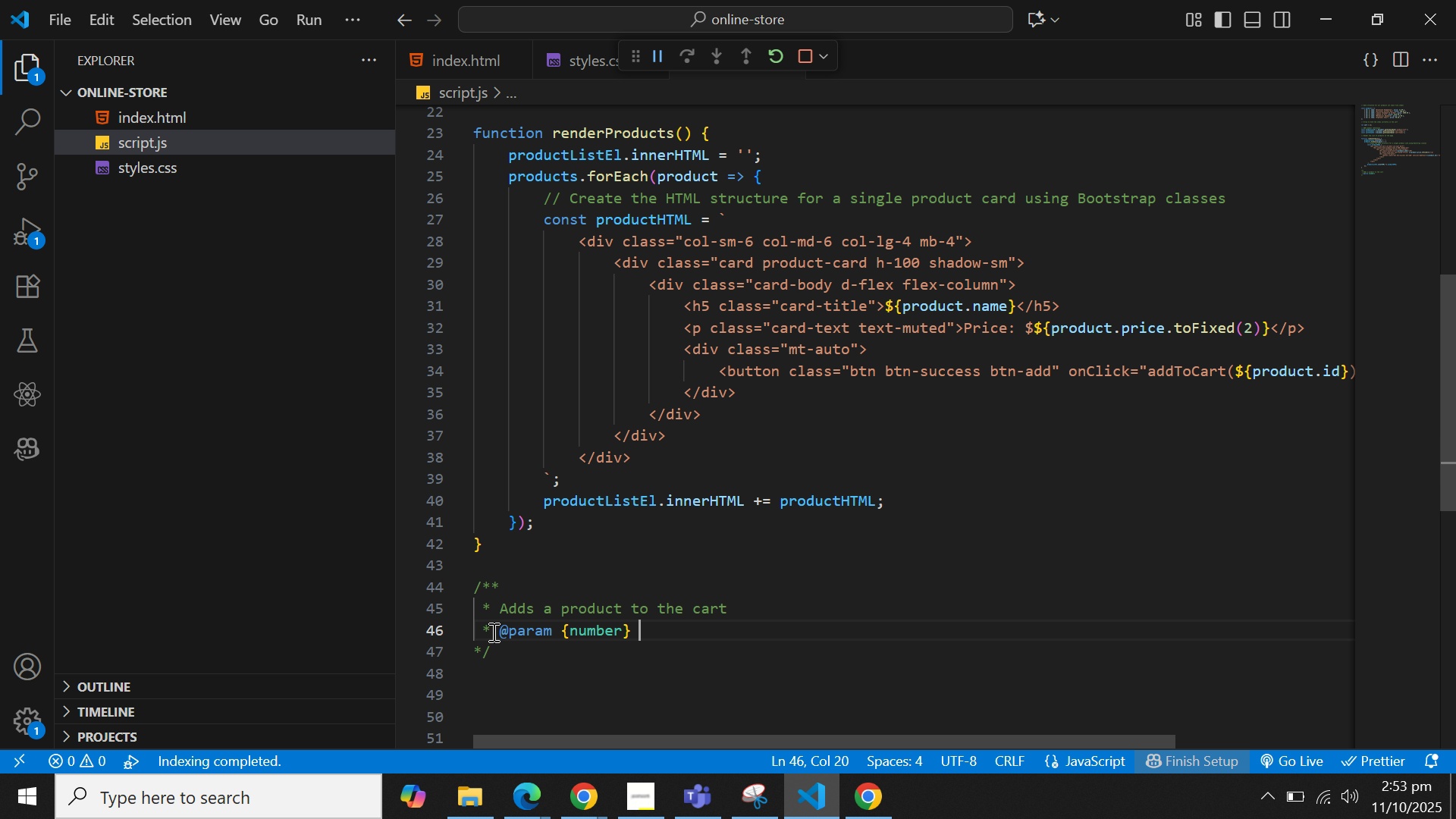 
type(prod)
 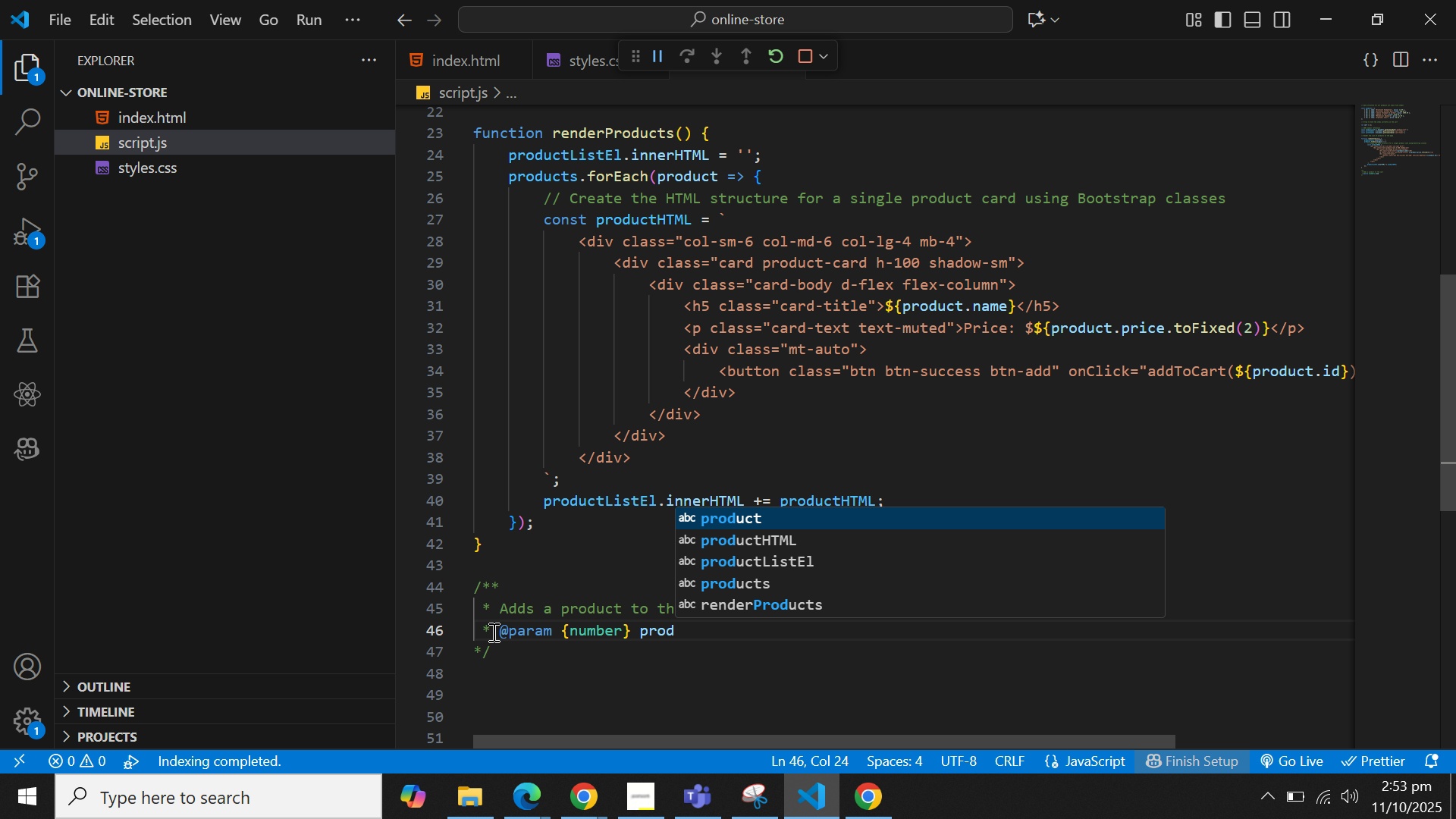 
key(Enter)
 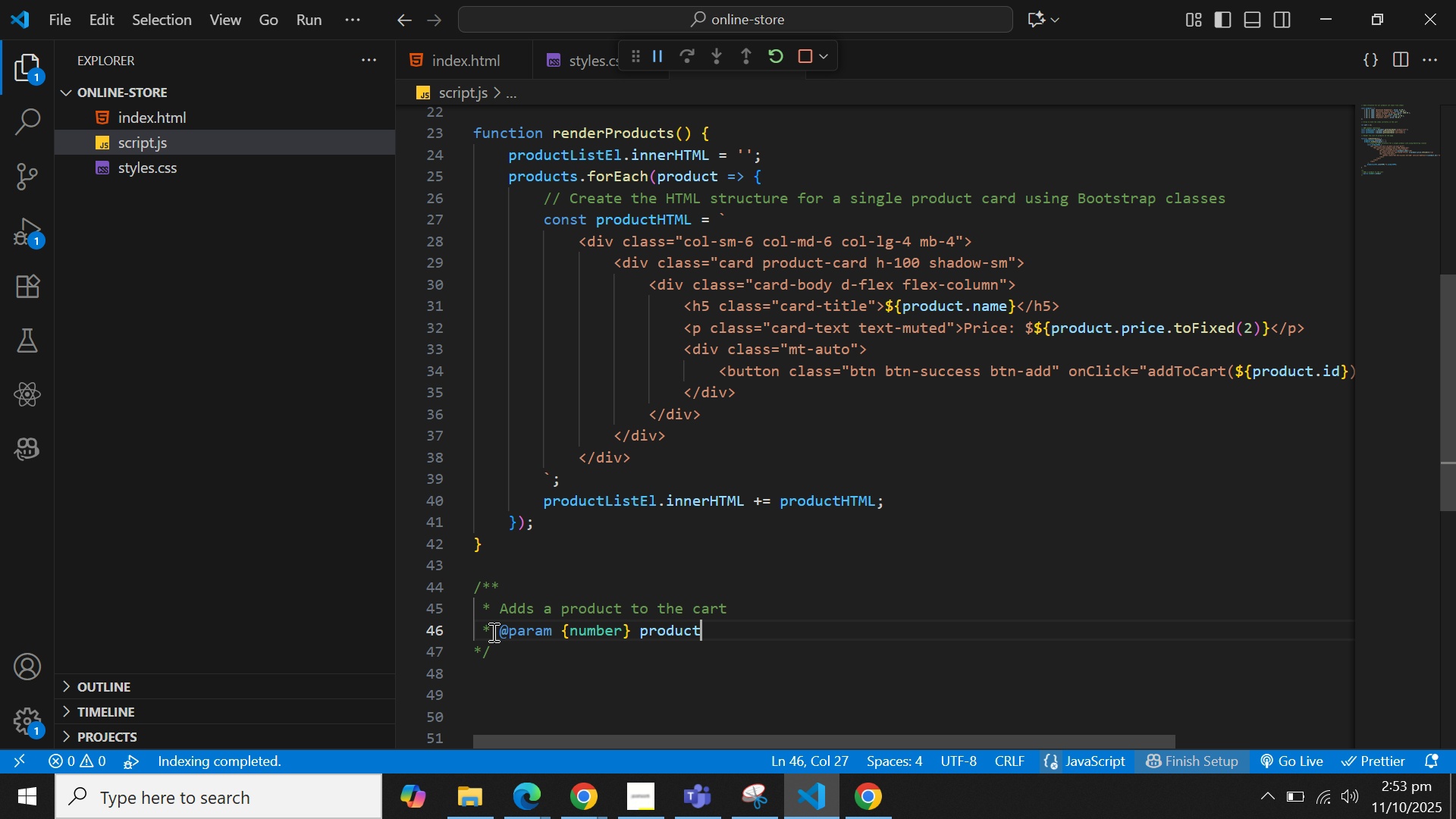 
type(ID - the ID of thje )
key(Backspace)
key(Backspace)
key(Backspace)
type(e proudct )
key(Backspace)
key(Backspace)
key(Backspace)
key(Backspace)
key(Backspace)
type(duct to add)
 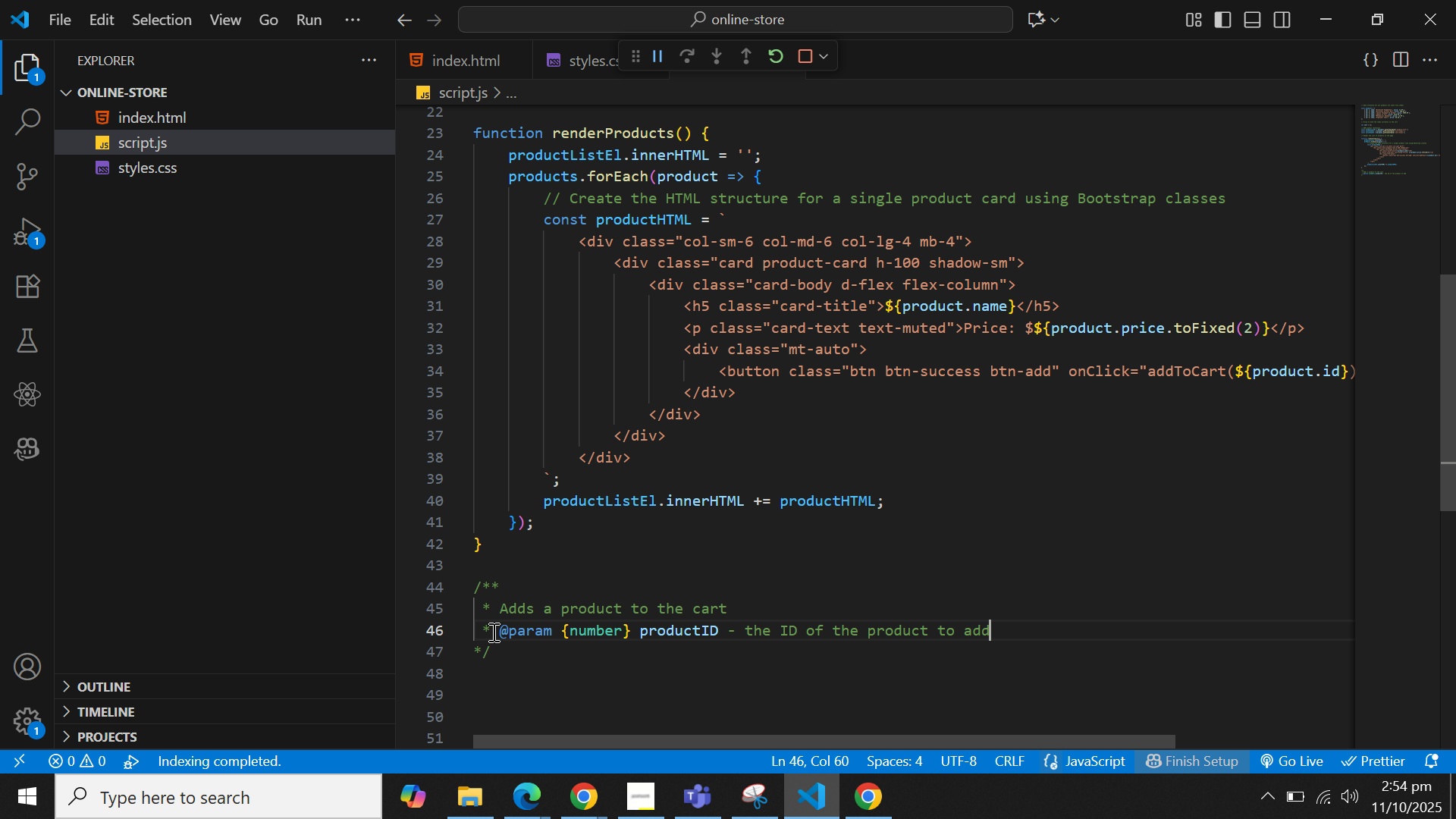 
wait(6.48)
 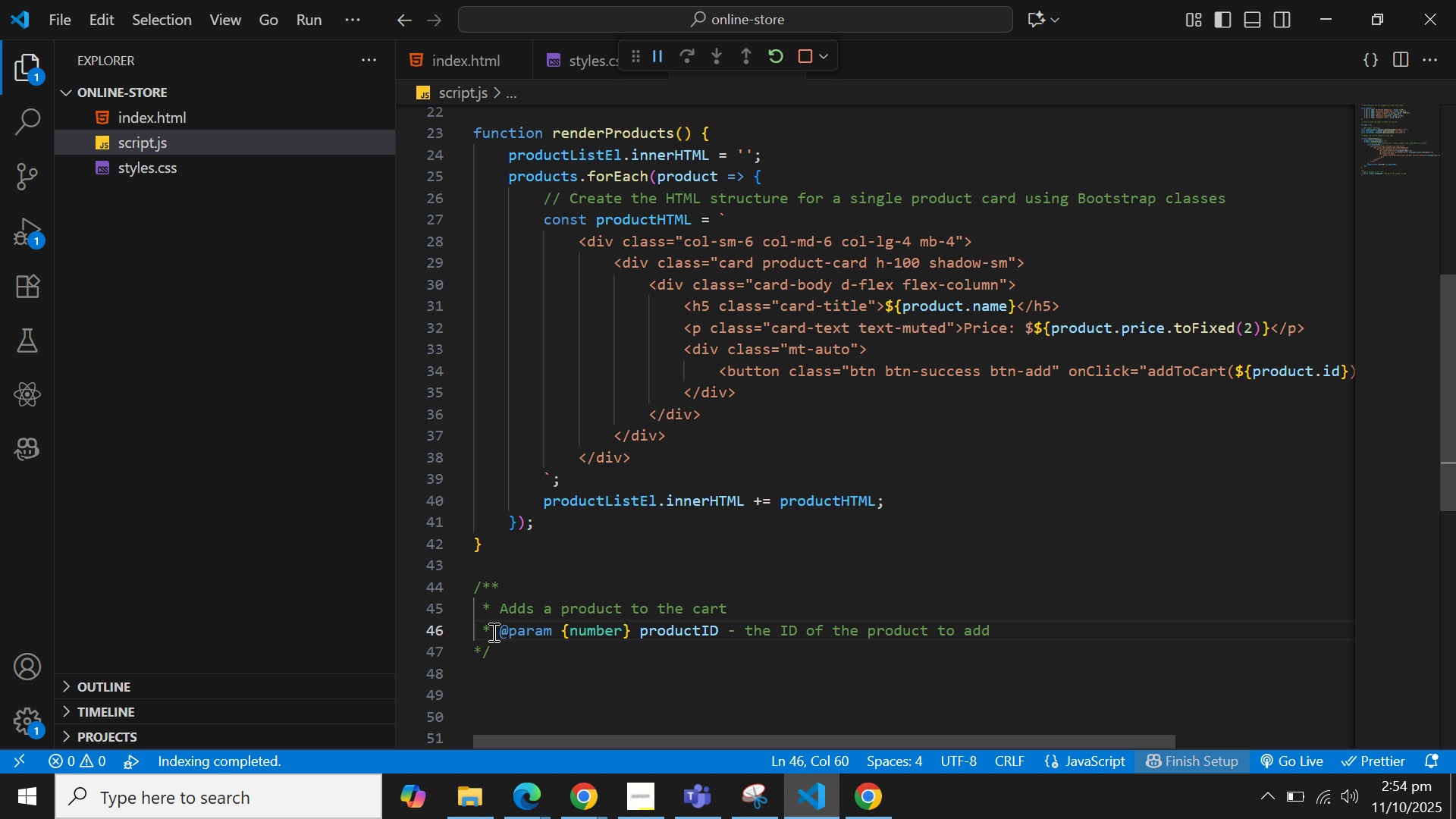 
key(Period)
 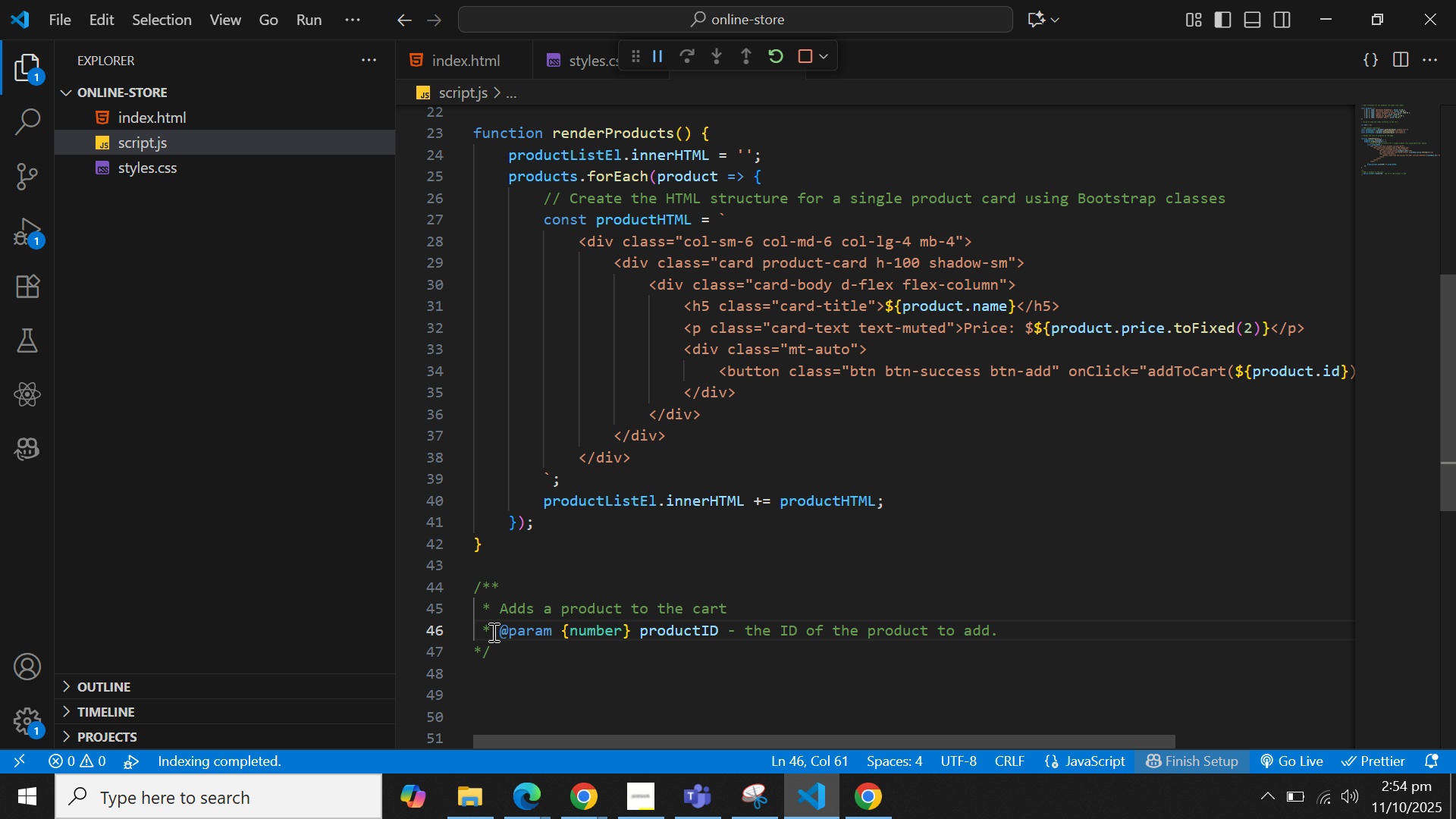 
key(ArrowLeft)
 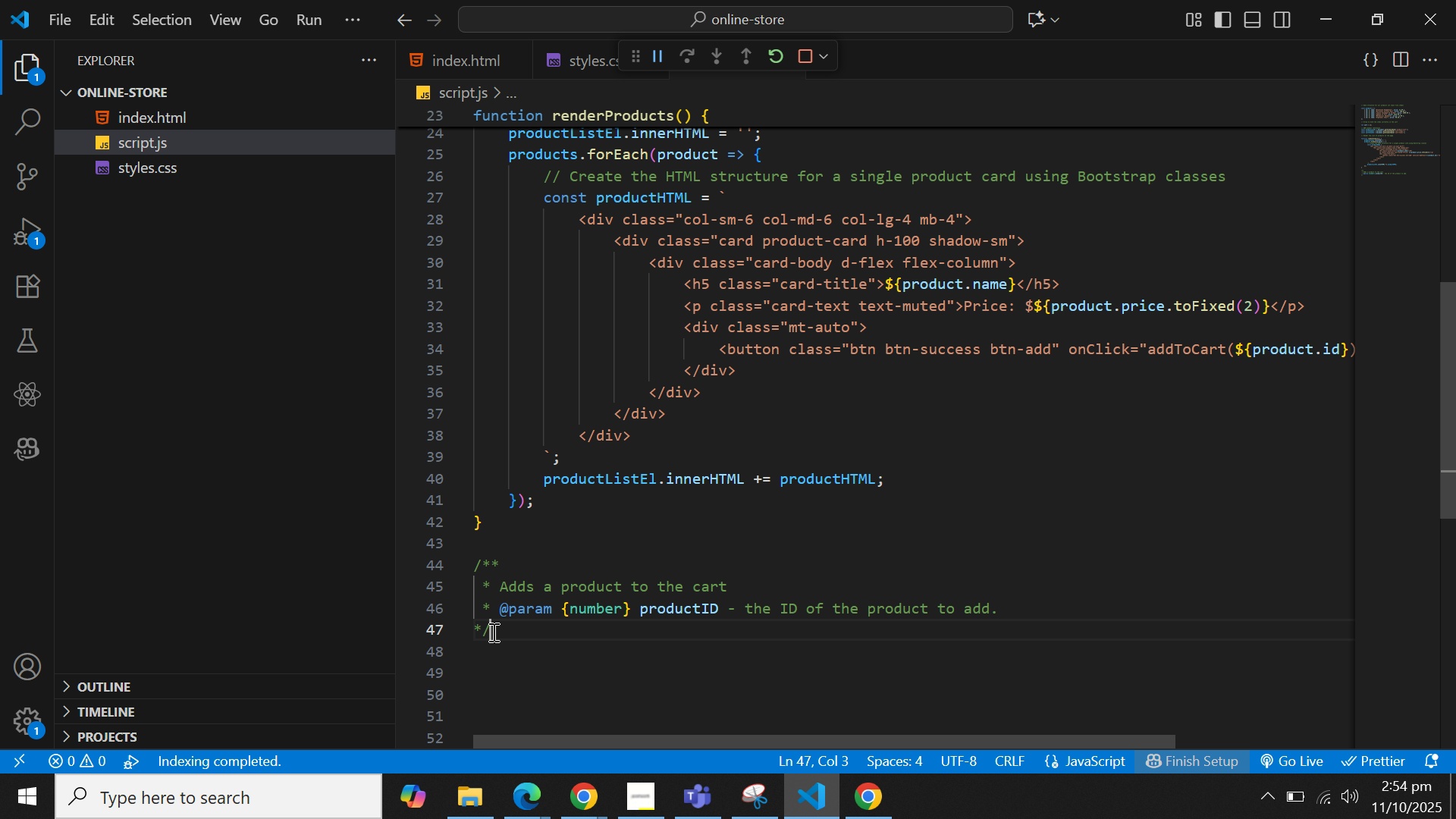 
key(ArrowDown)
 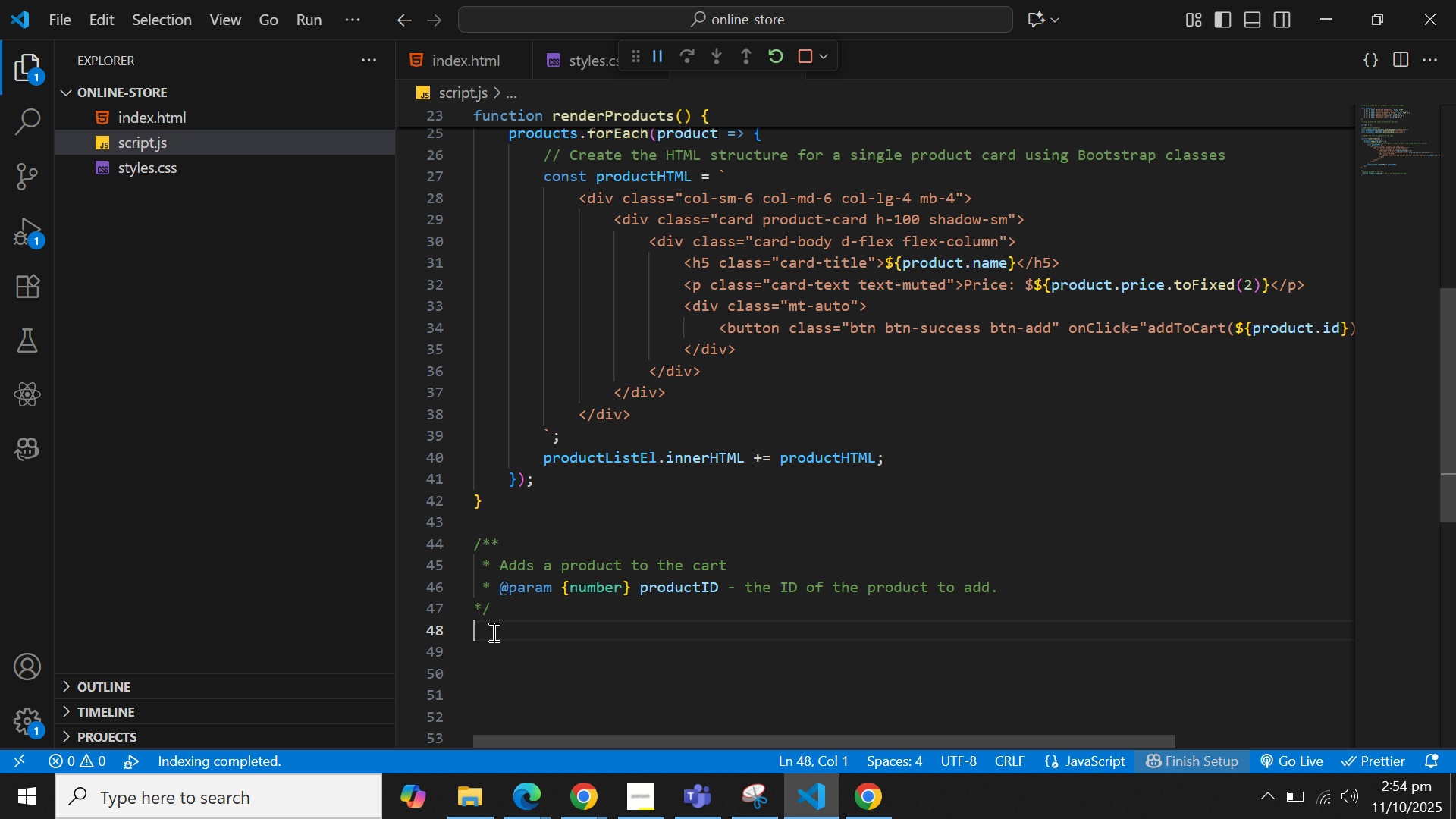 
key(Enter)
 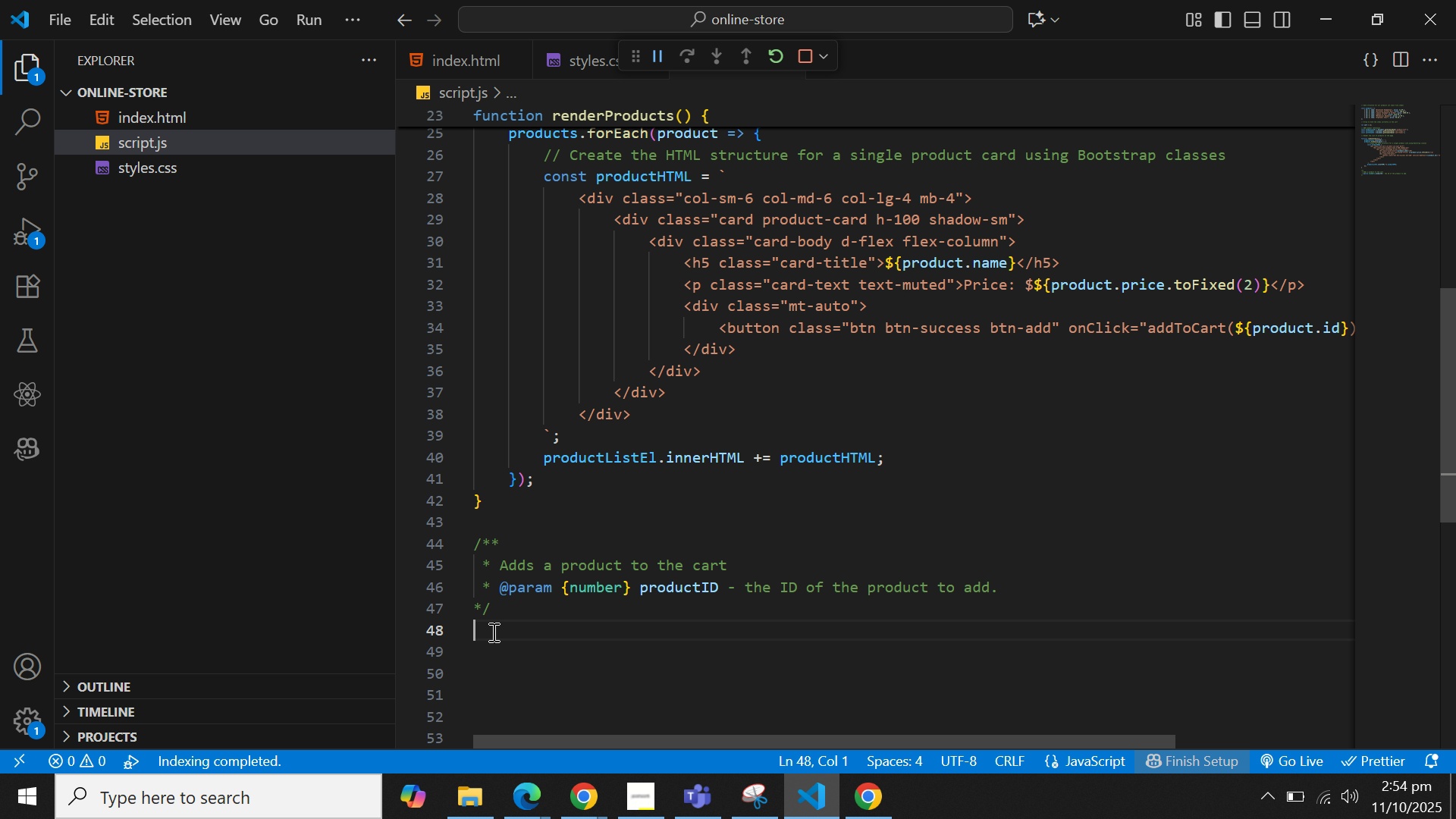 
key(Enter)
 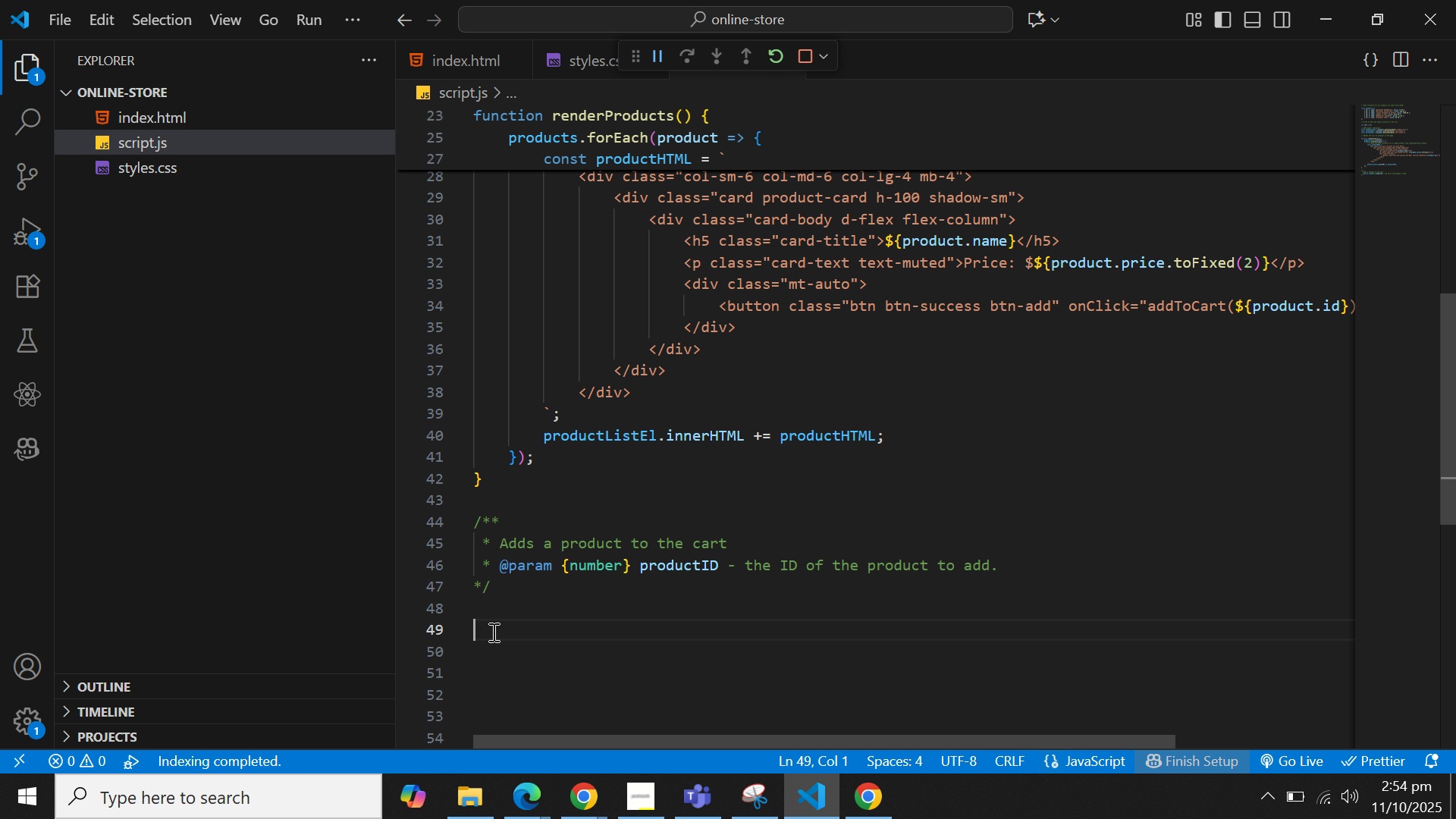 
type(functi)
 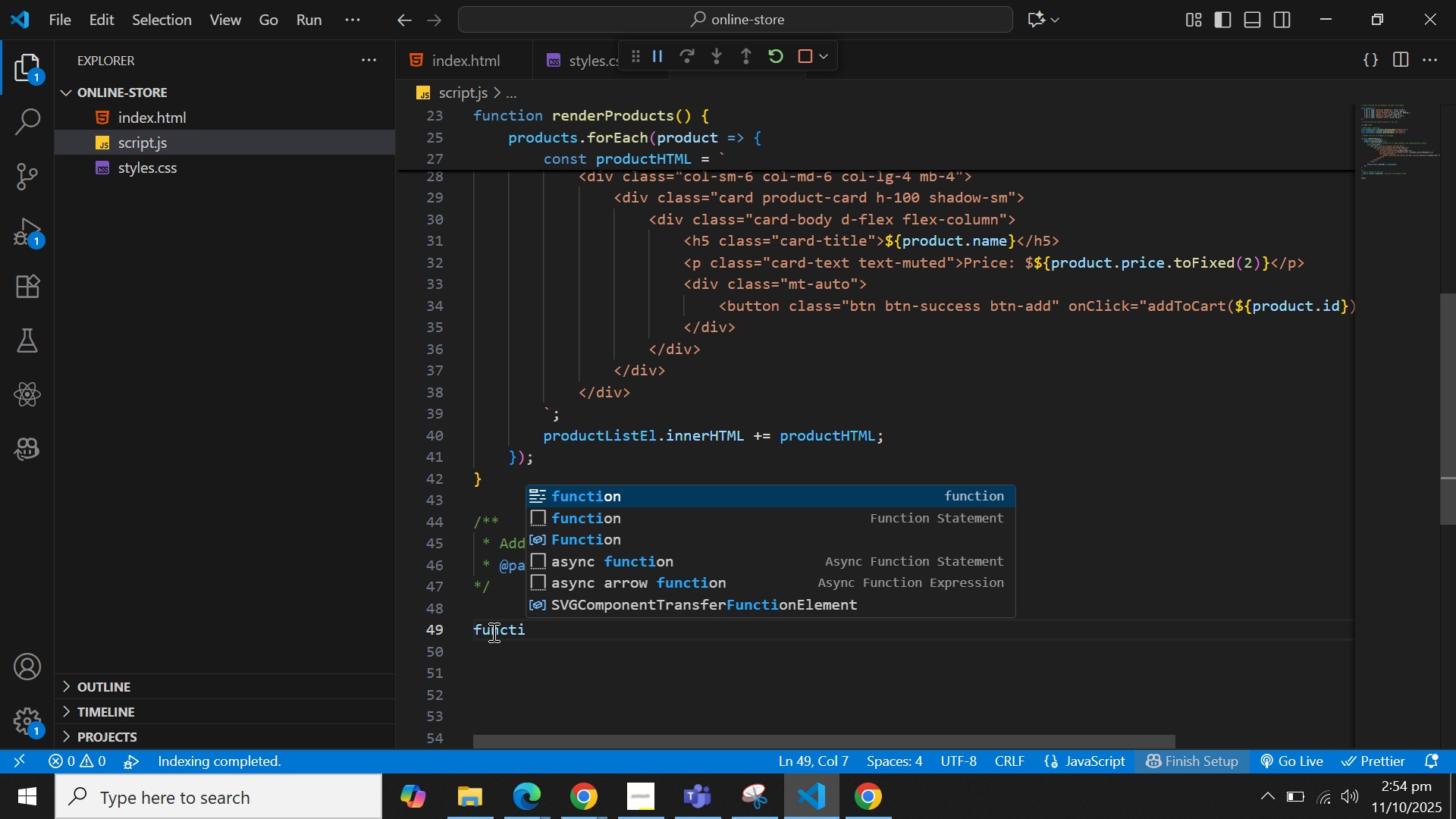 
key(Enter)
 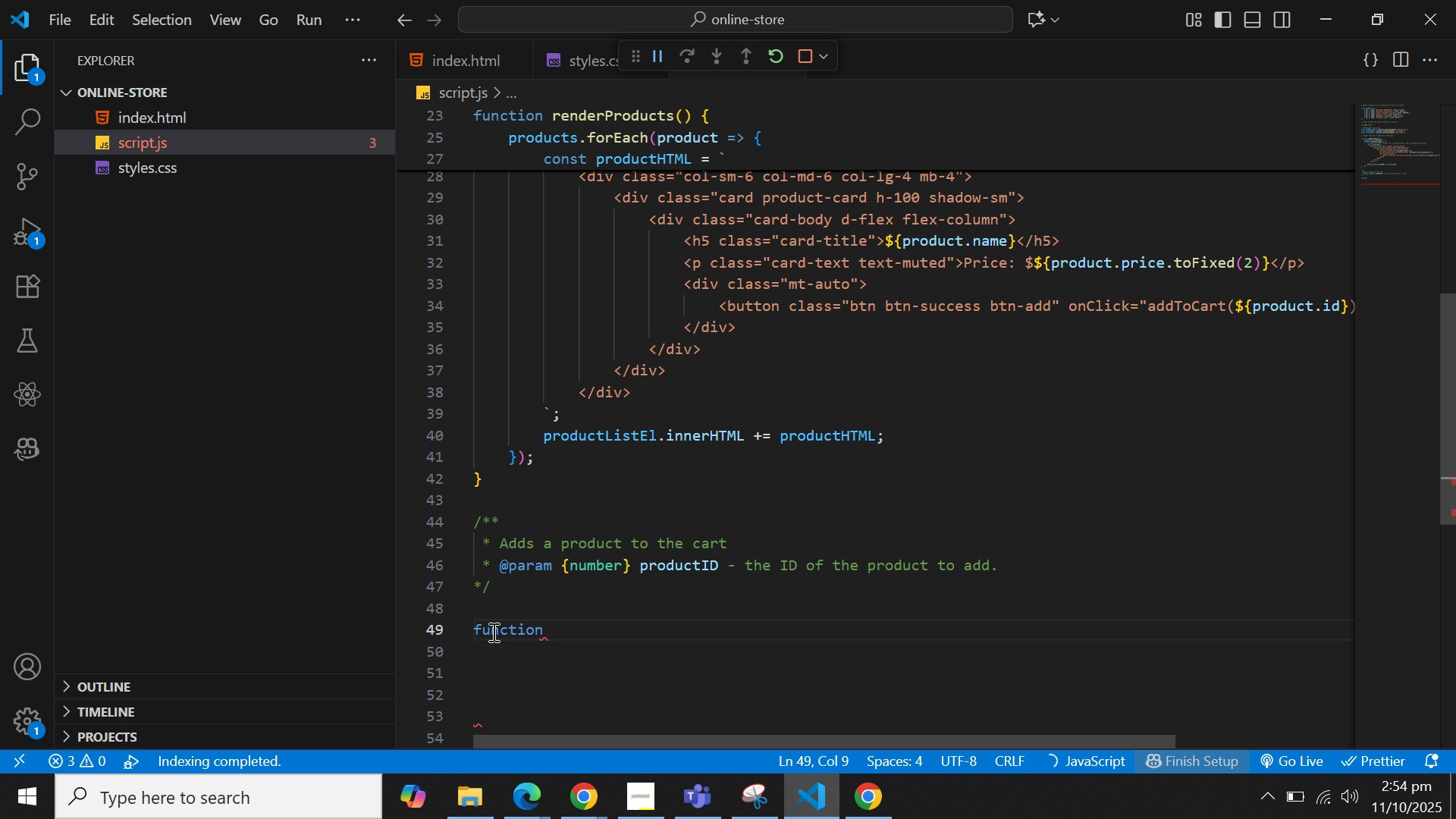 
key(Space)
 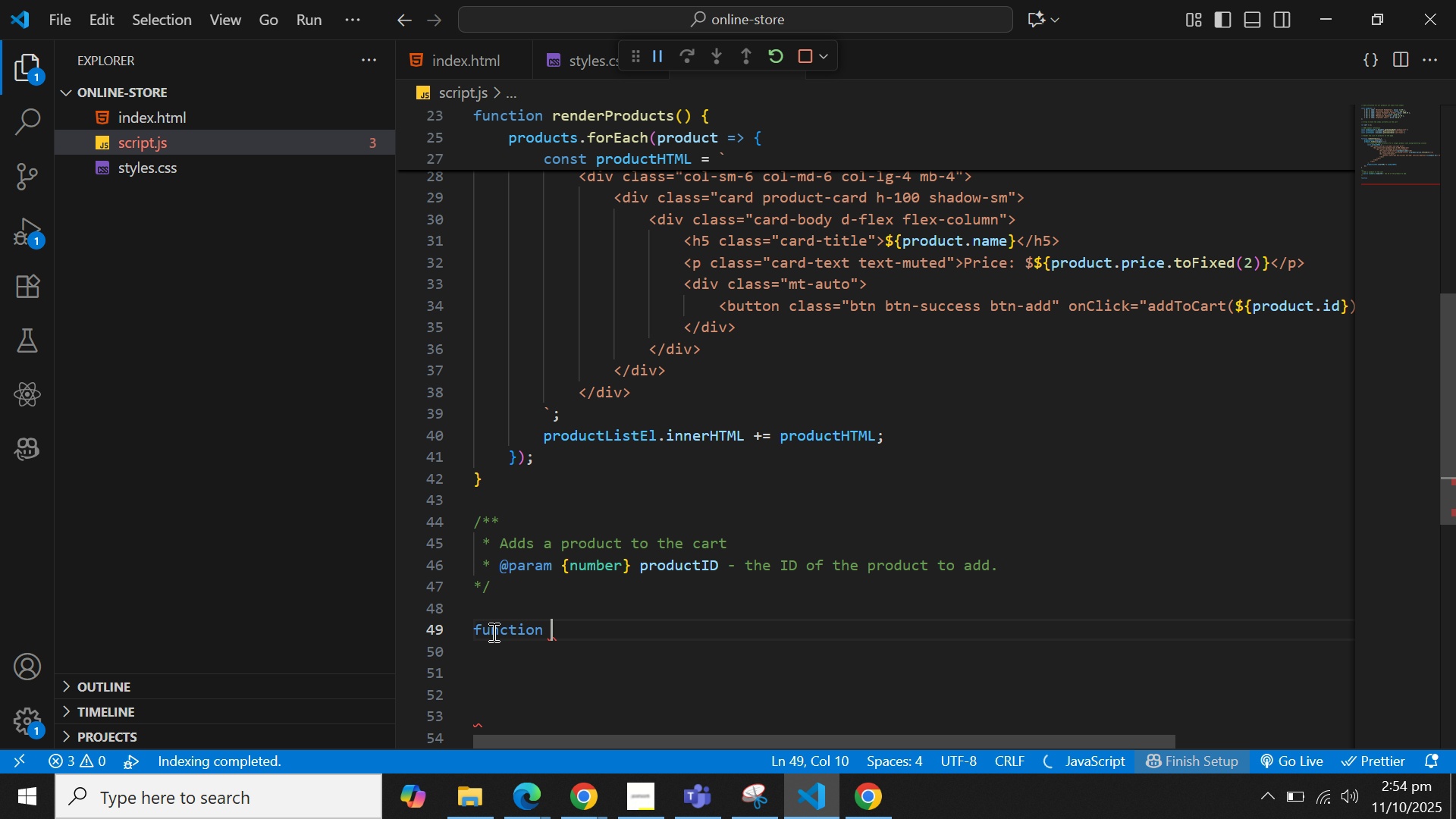 
key(Shift+BracketLeft)
 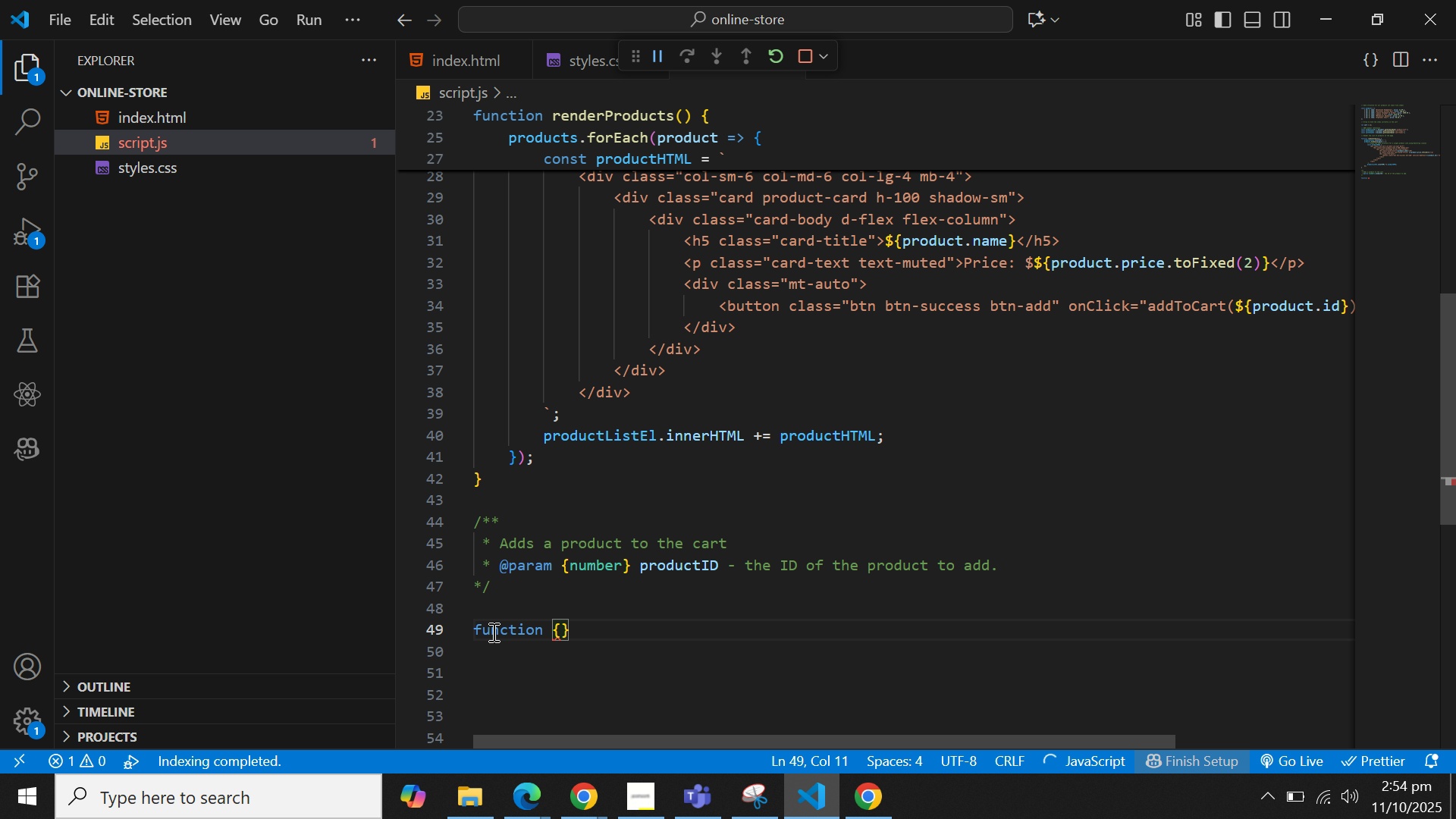 
key(ArrowLeft)
 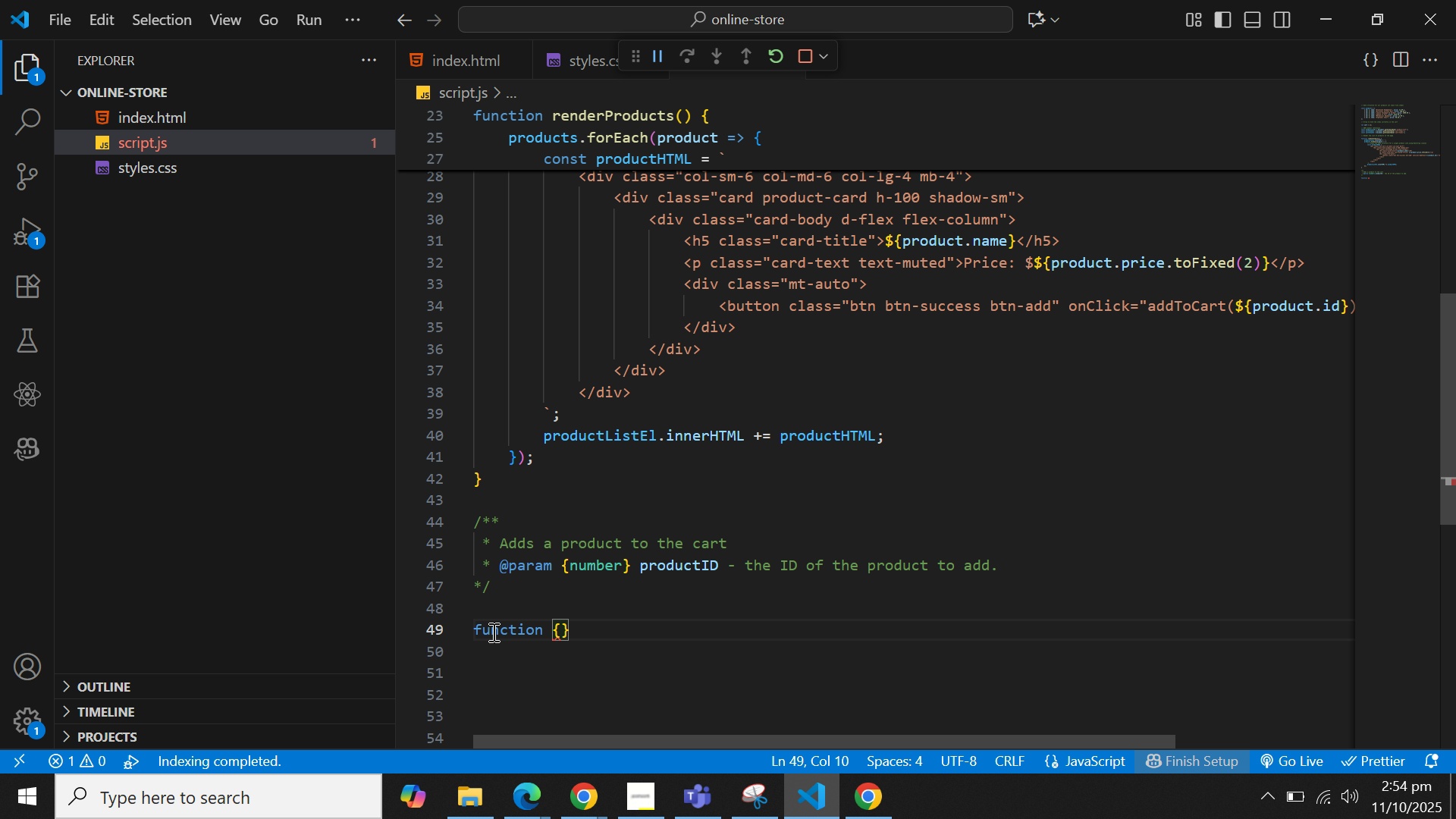 
type(addto)
 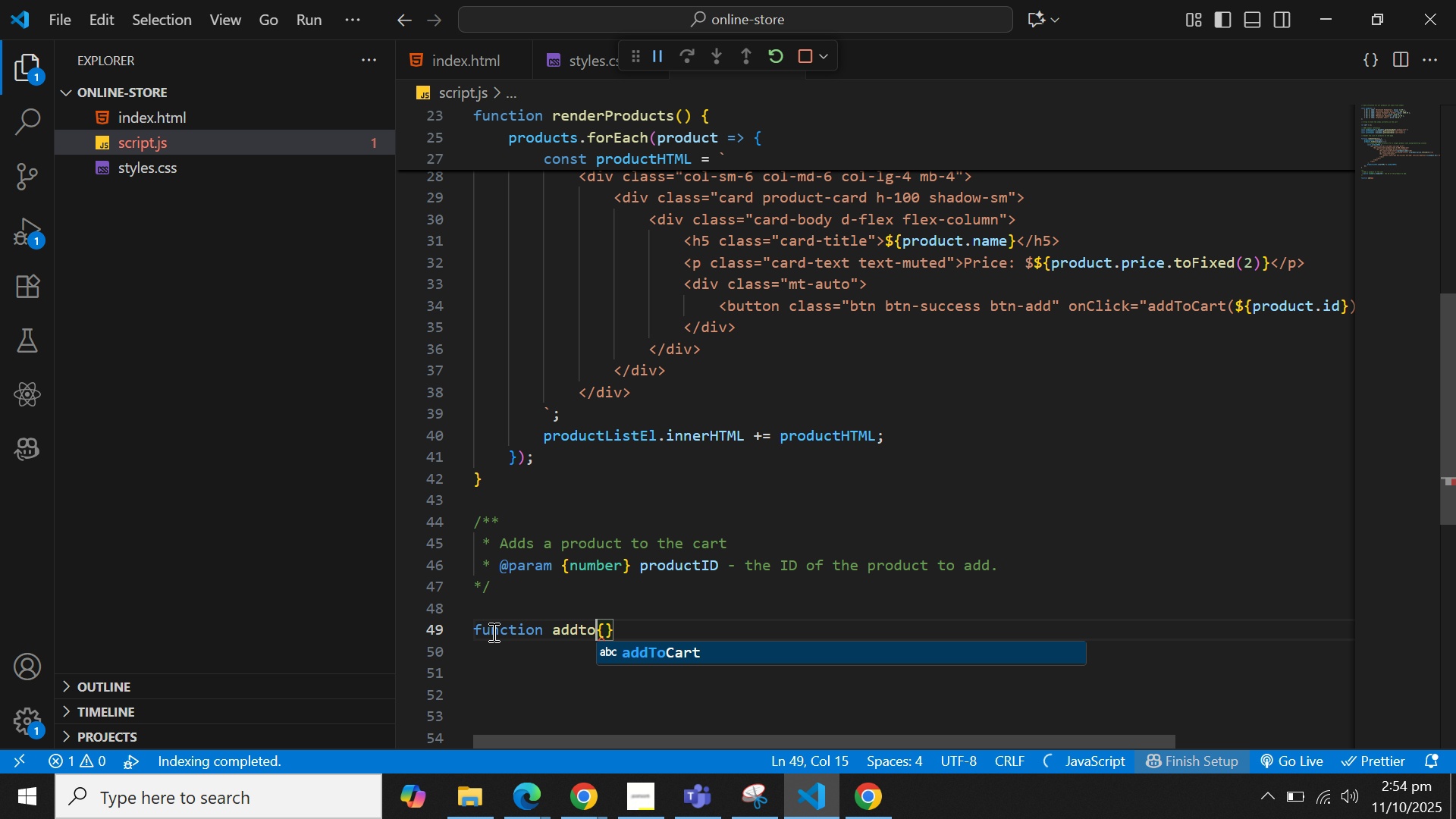 
hold_key(key=ShiftLeft, duration=0.38)
 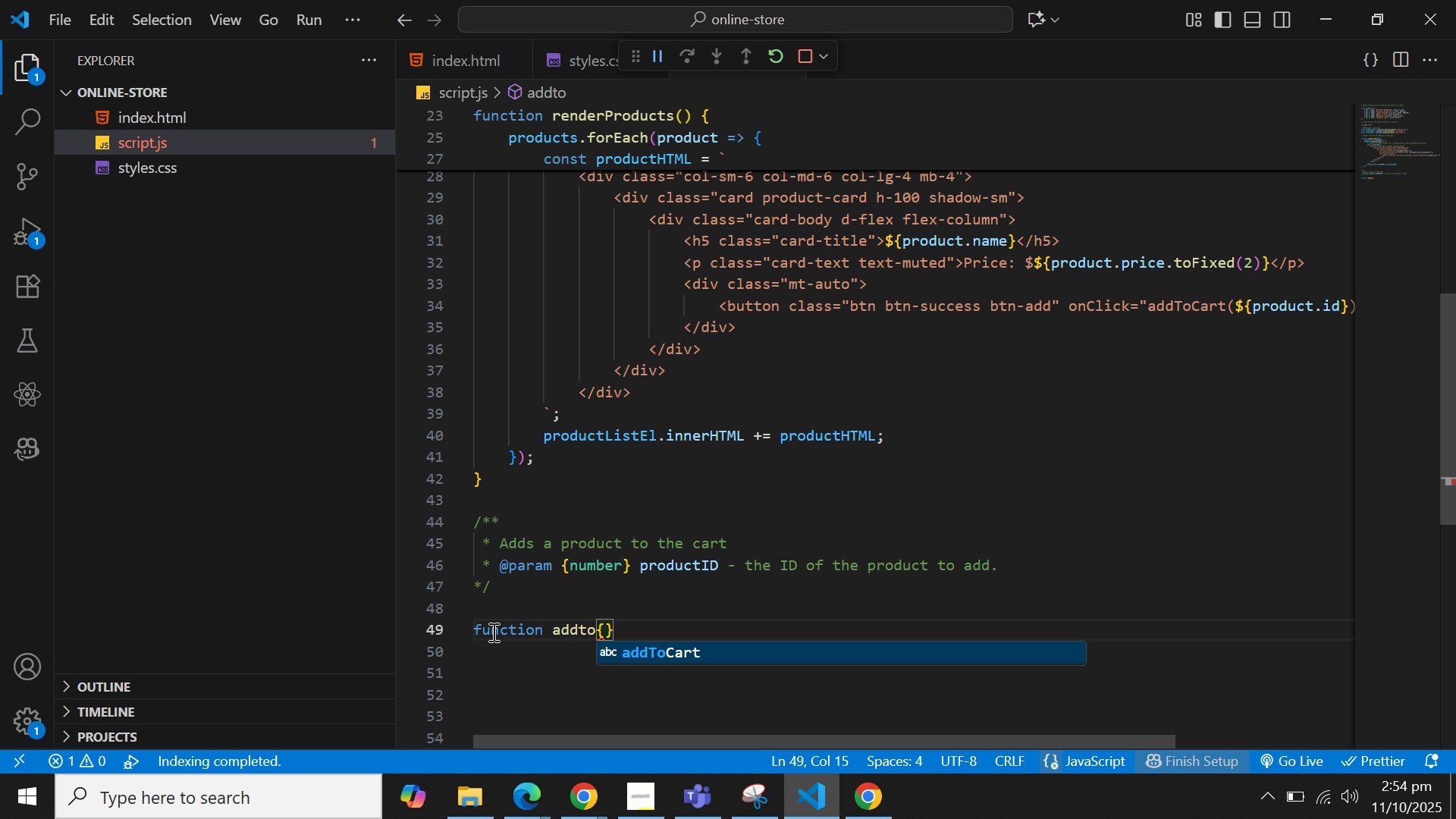 
key(Enter)
 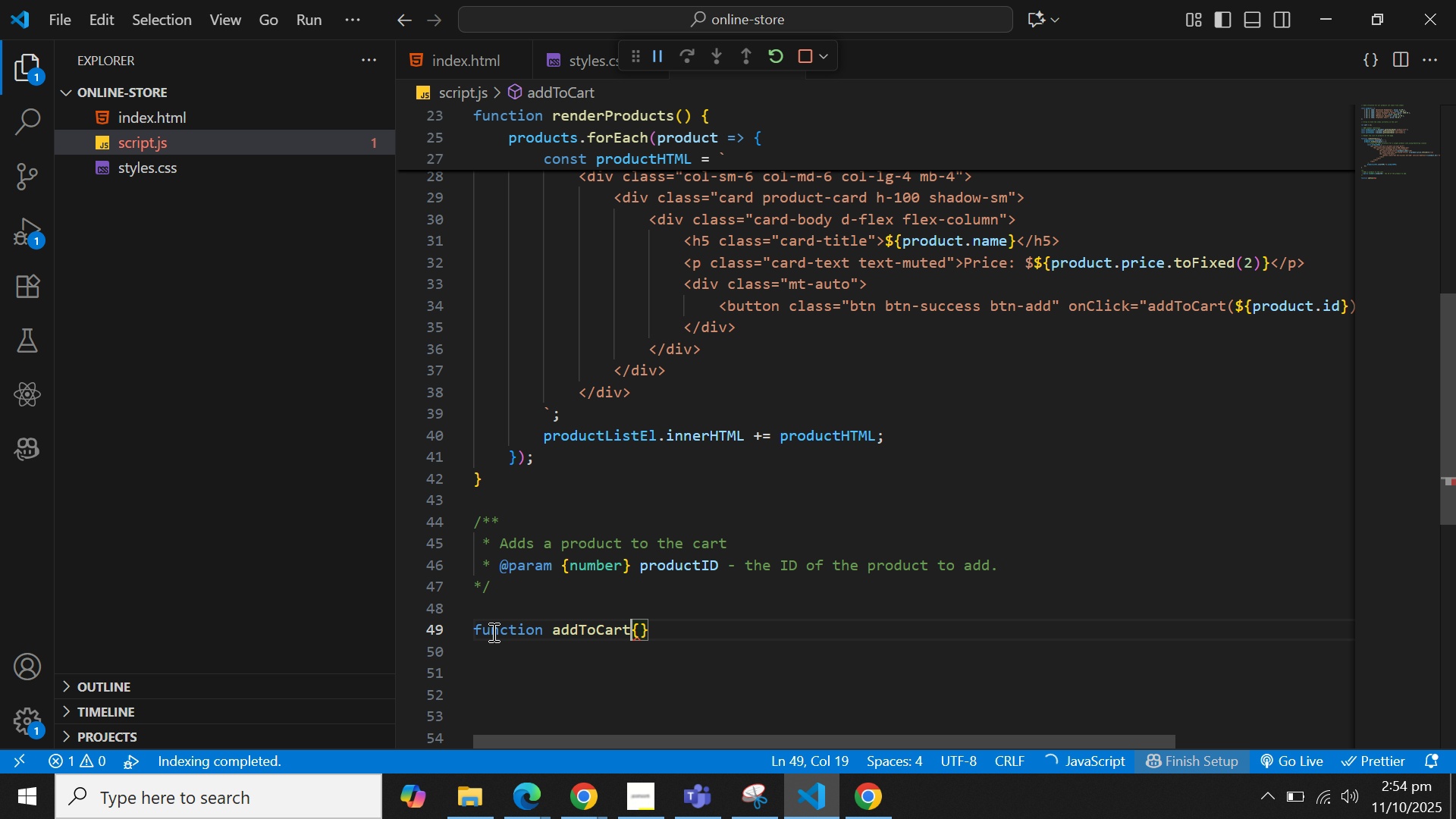 
key(ArrowRight)
 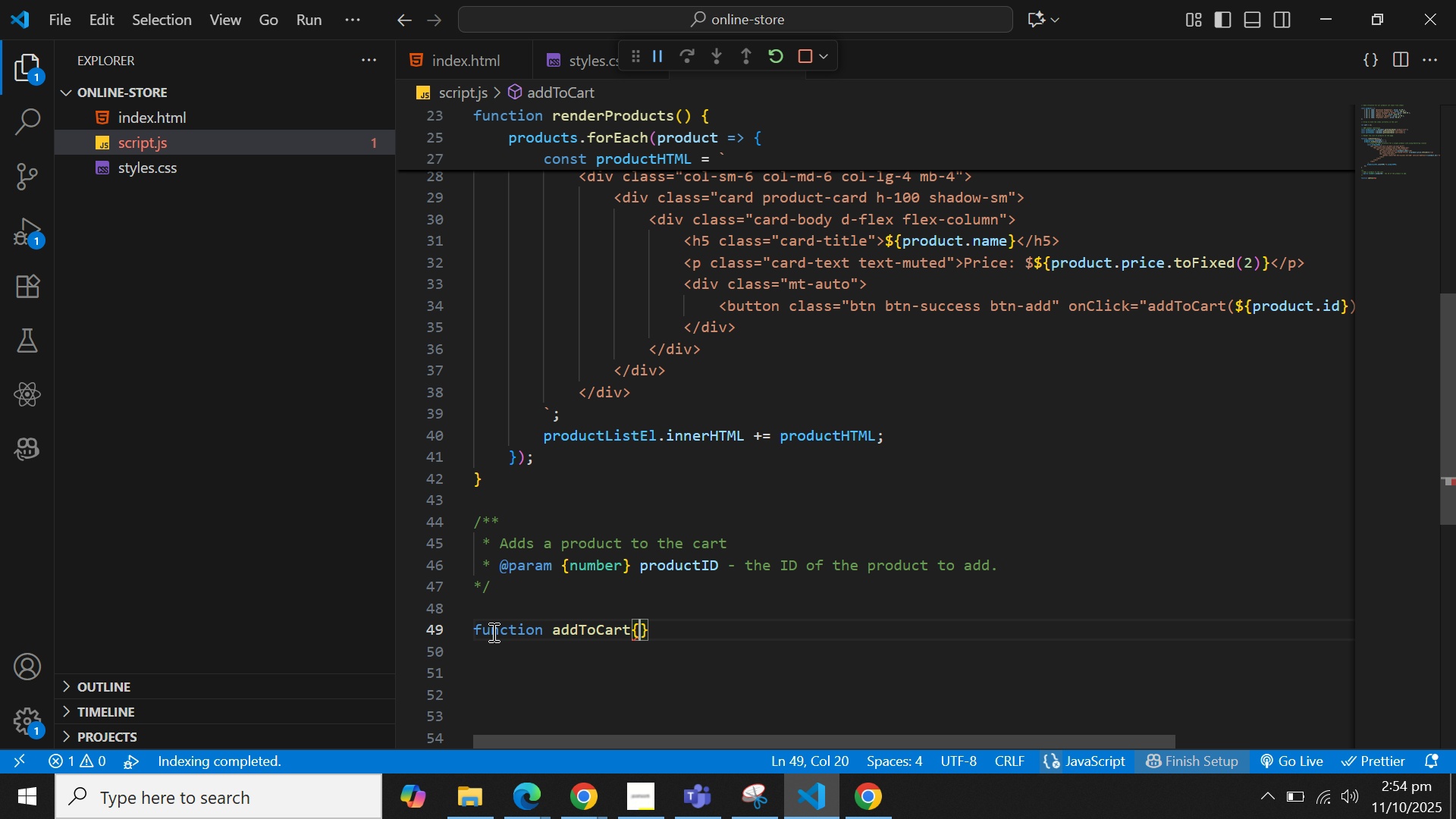 
key(Enter)
 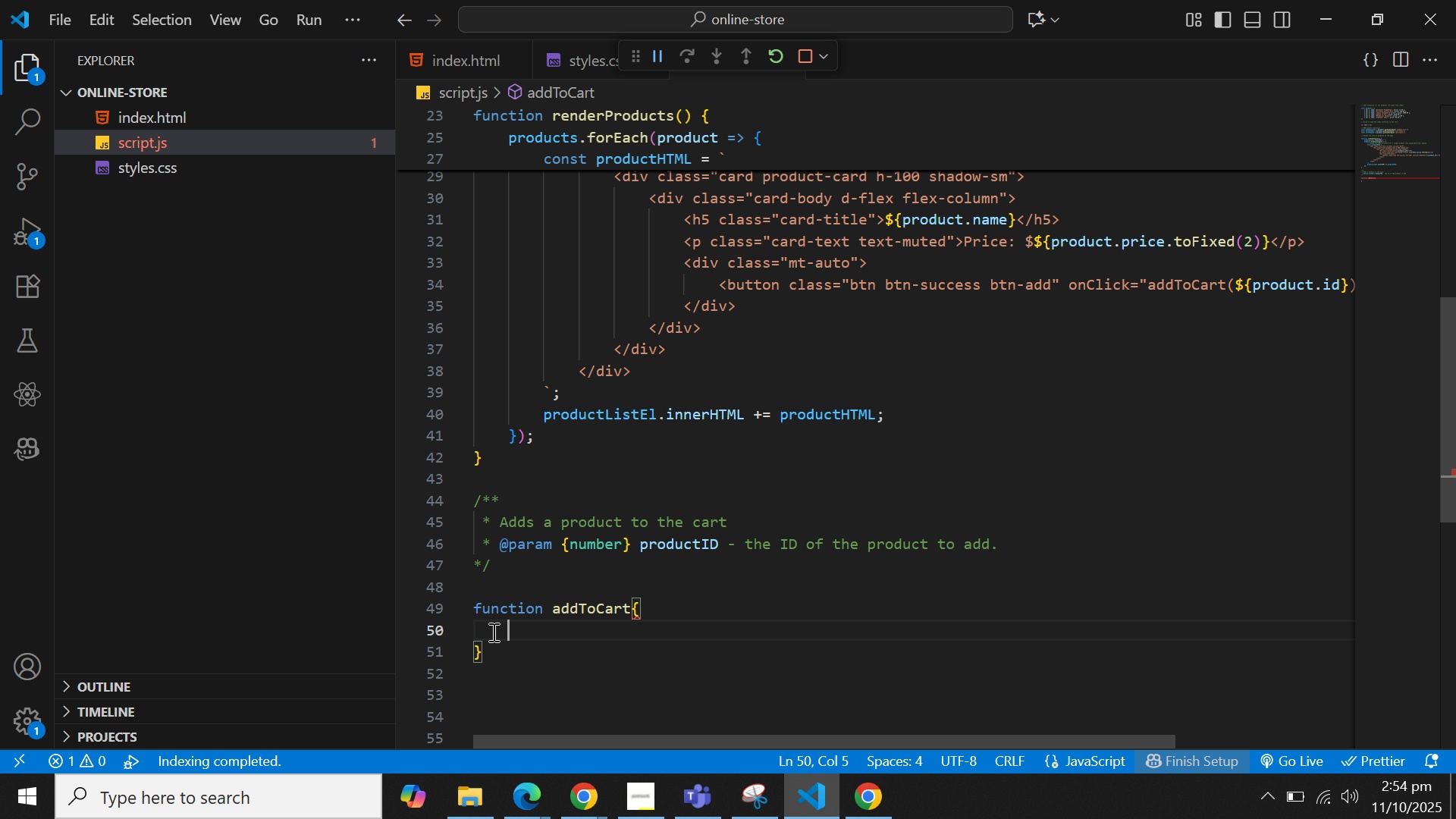 
wait(5.07)
 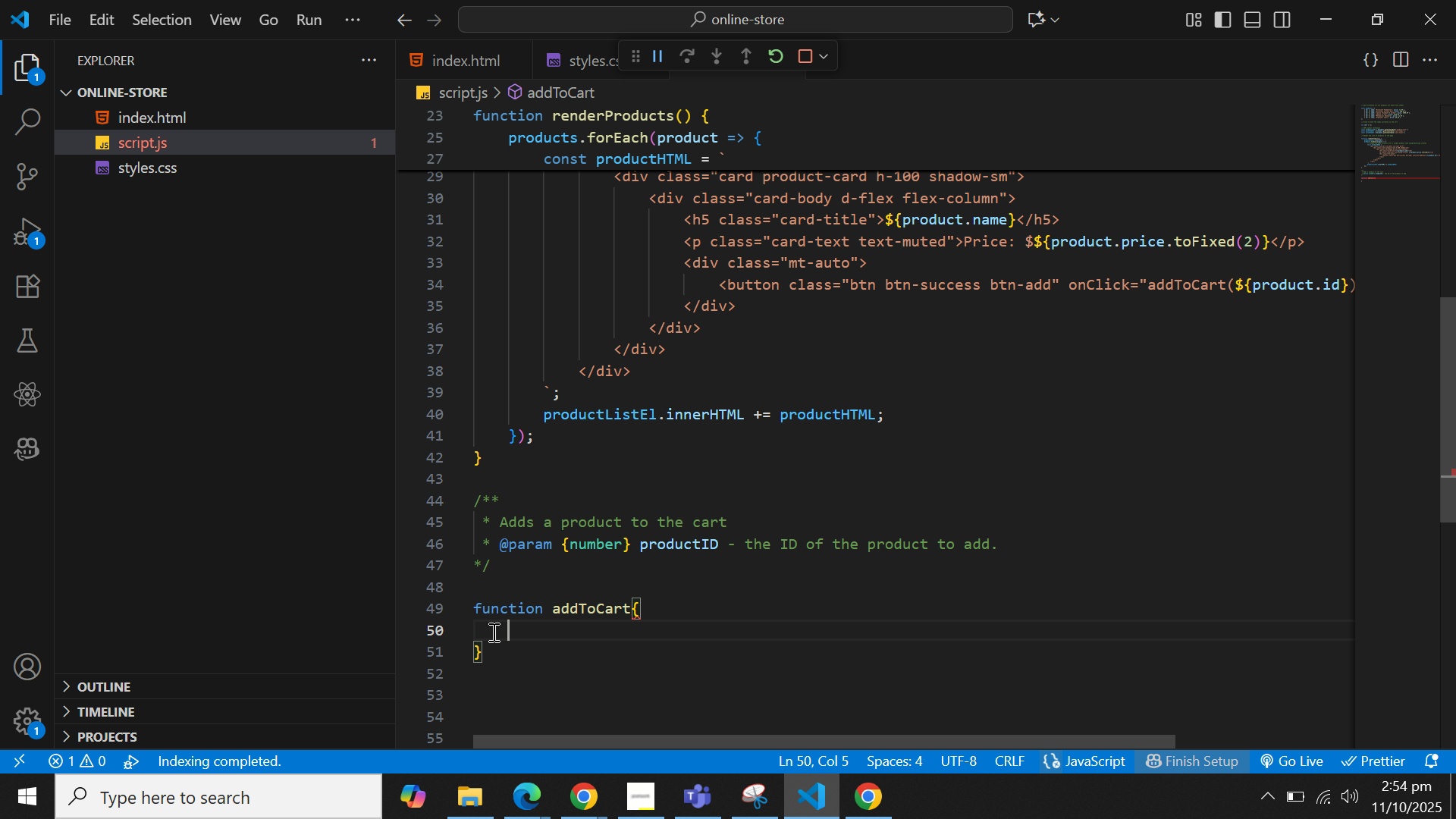 
key(ArrowUp)
 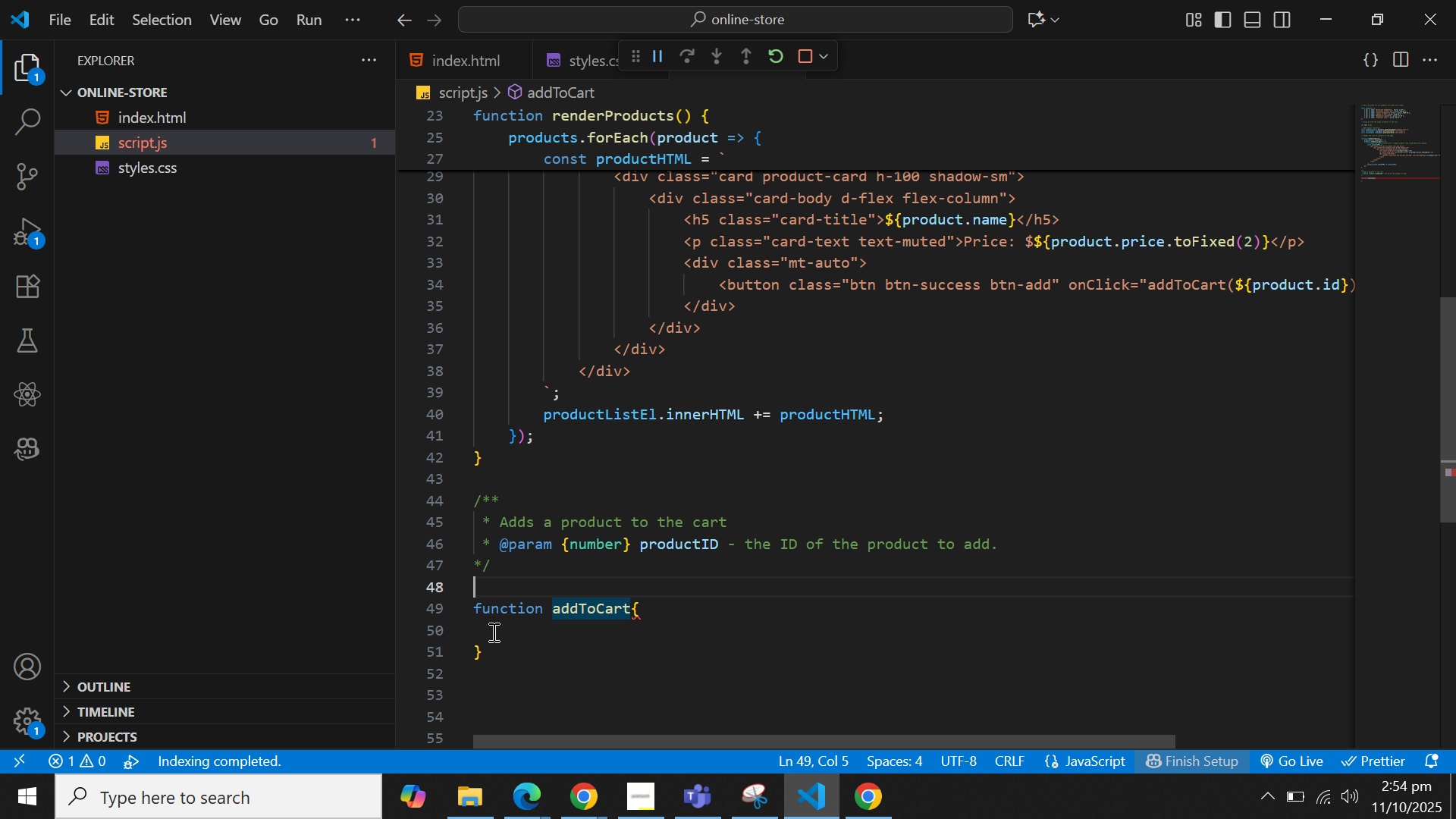 
key(ArrowUp)
 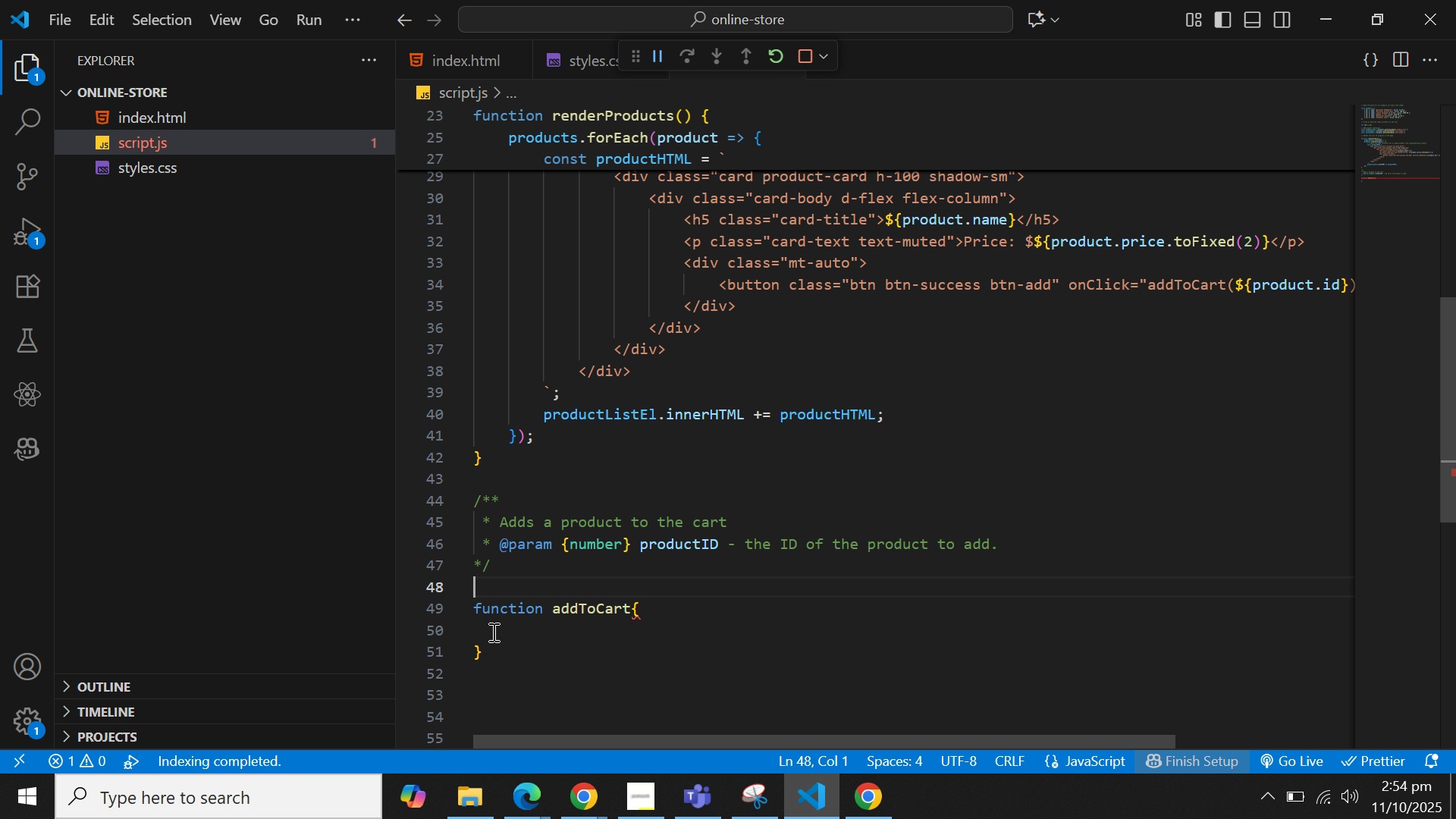 
hold_key(key=ArrowRight, duration=0.94)
 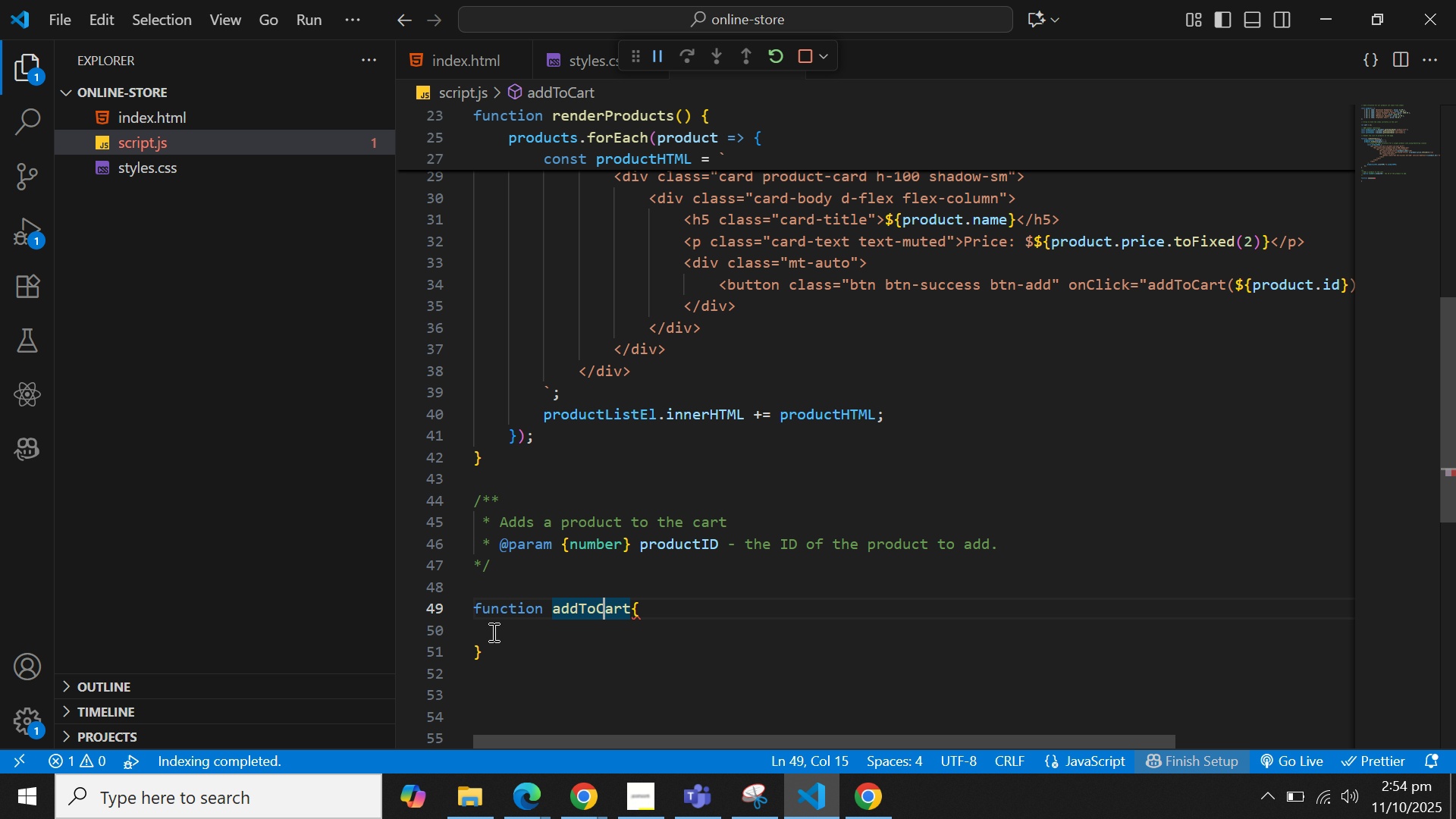 
key(ArrowRight)
 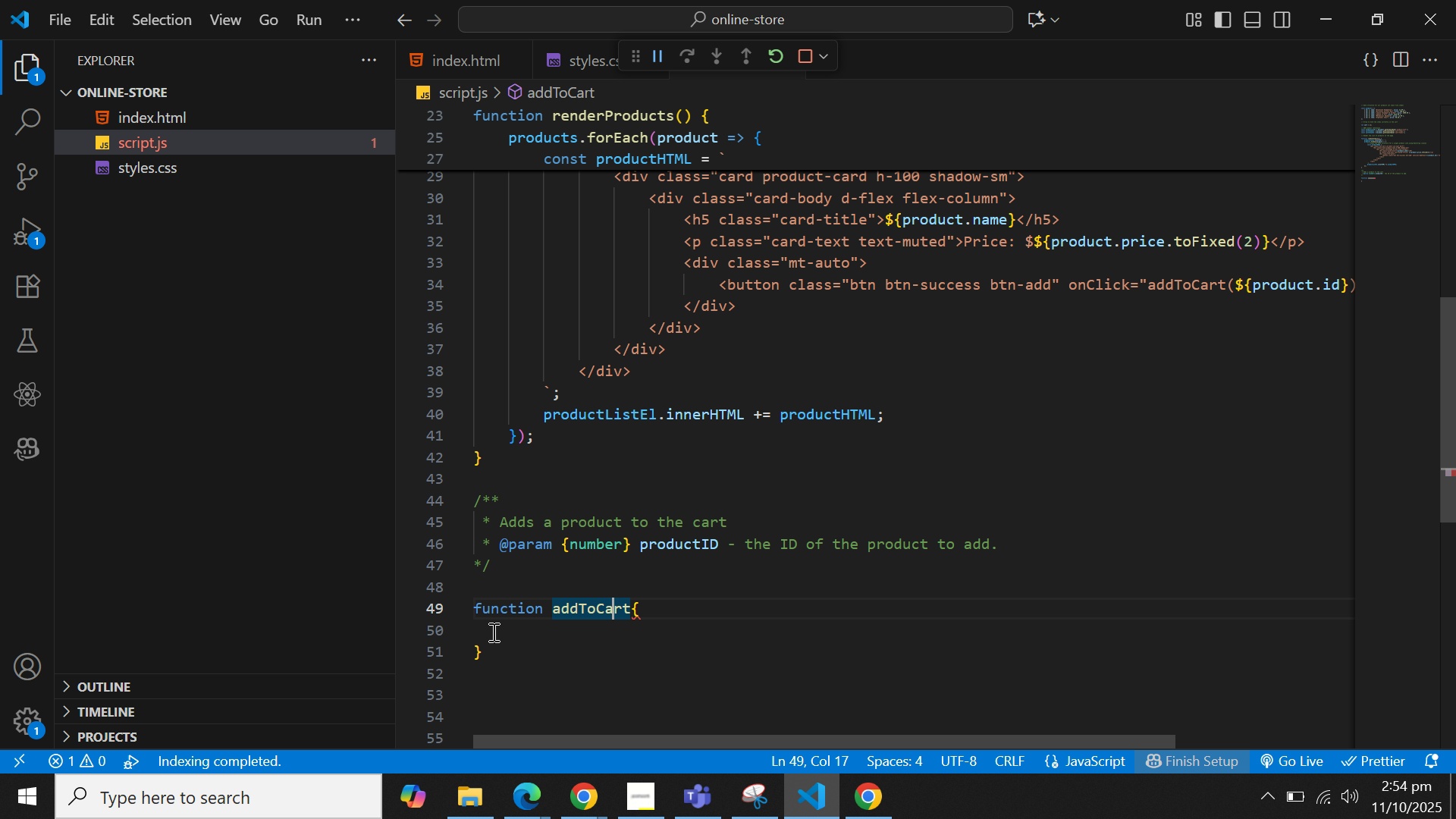 
key(ArrowRight)
 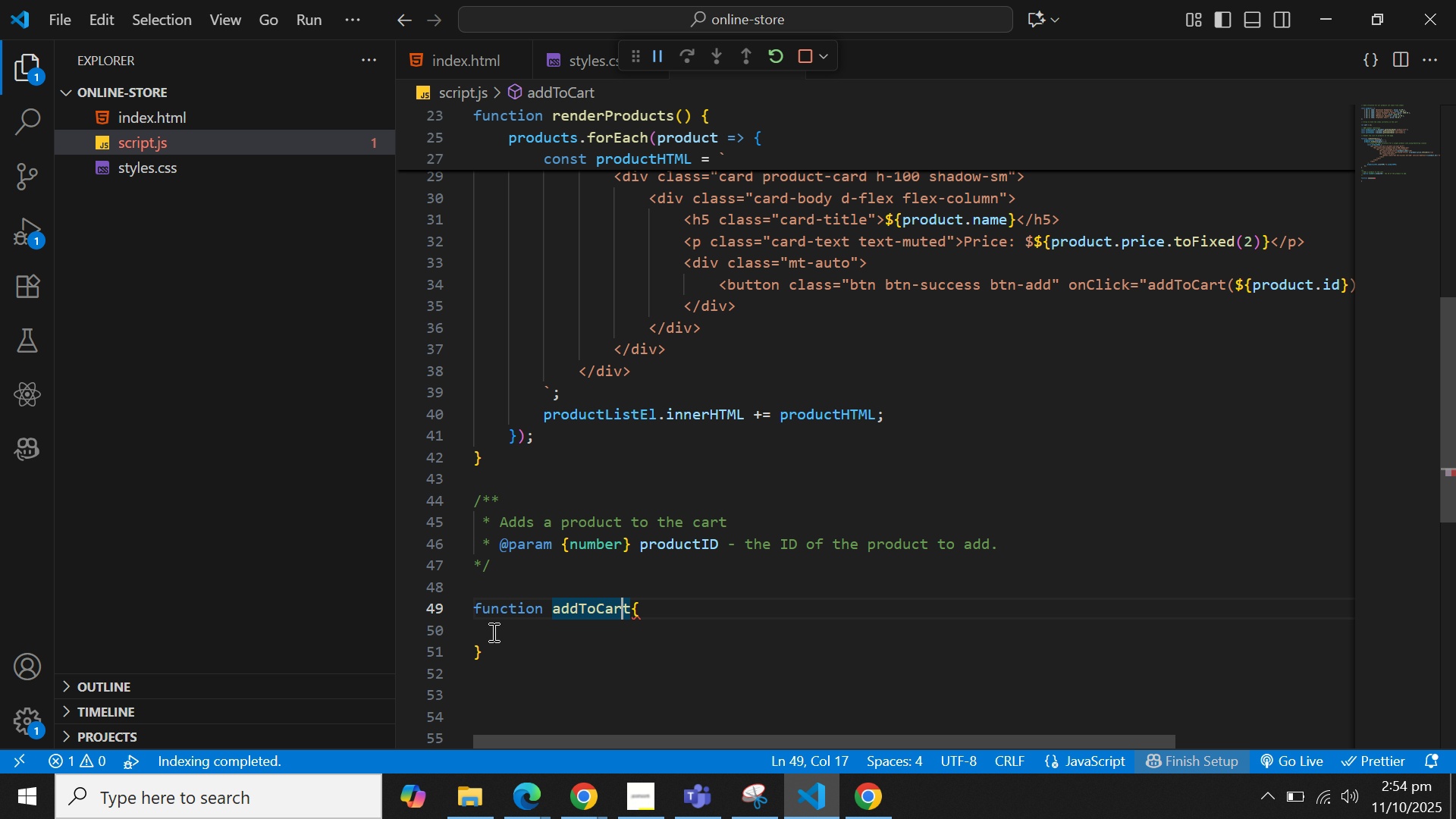 
key(ArrowRight)
 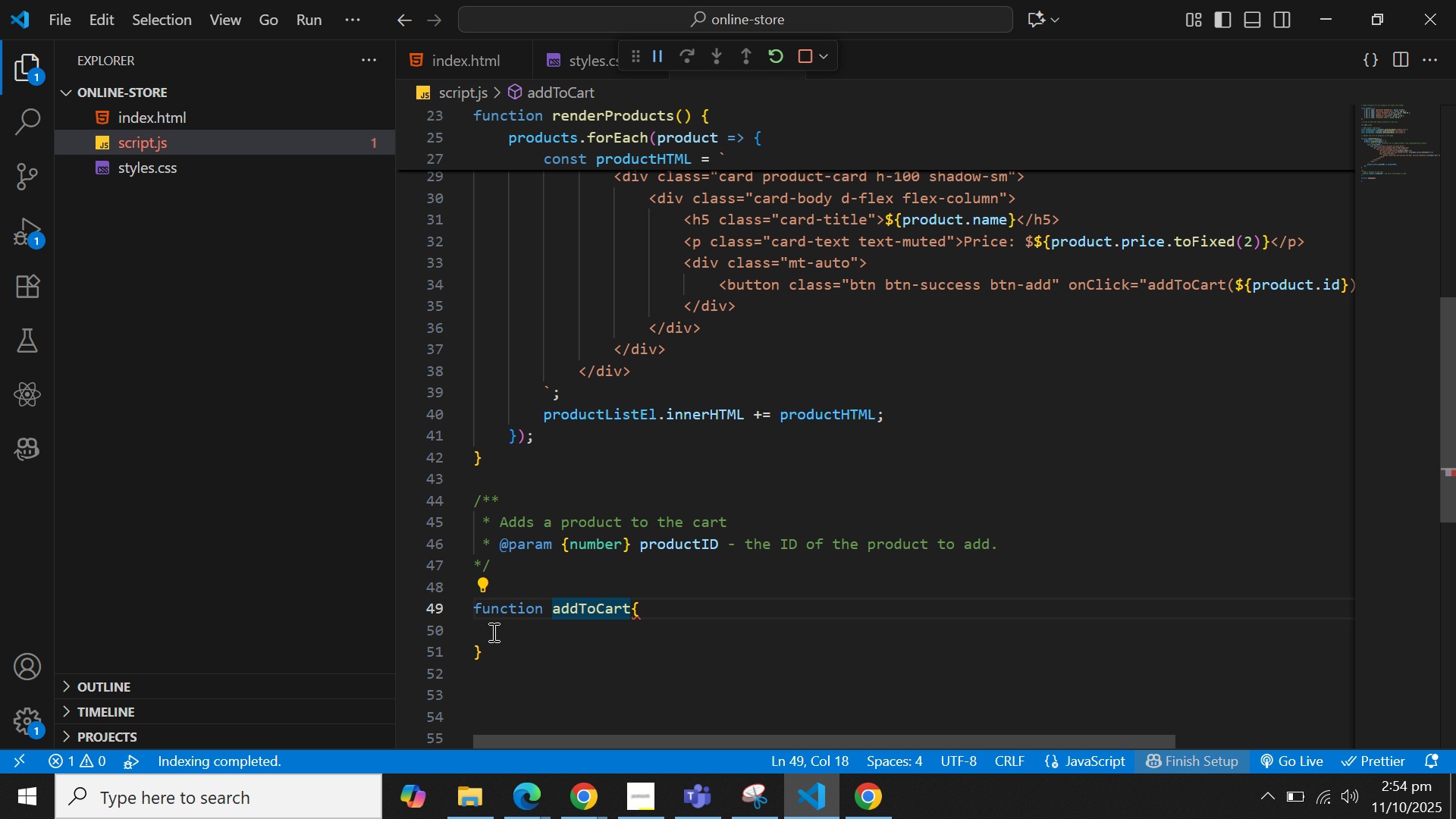 
key(ArrowRight)
 